 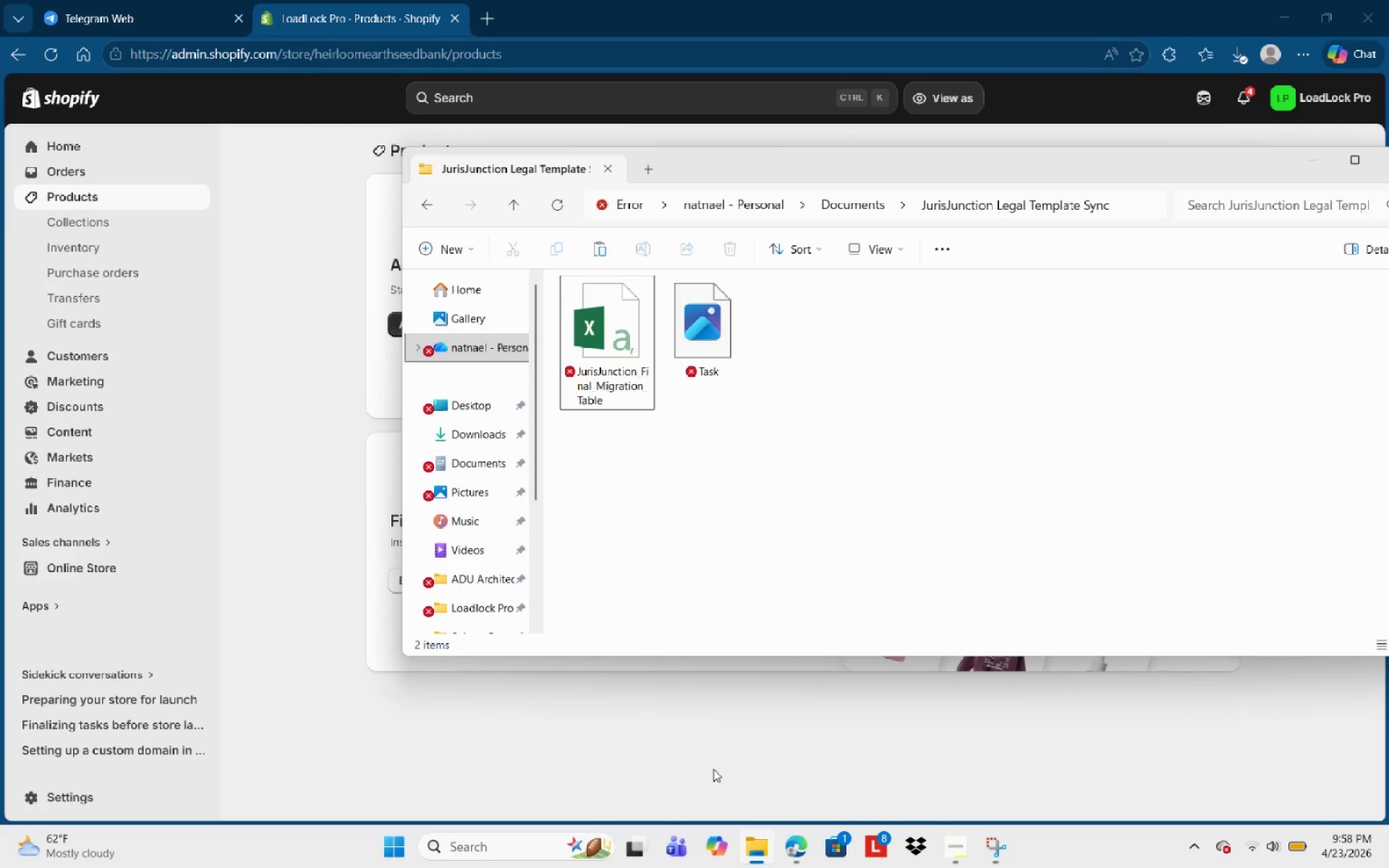 
double_click([589, 360])
 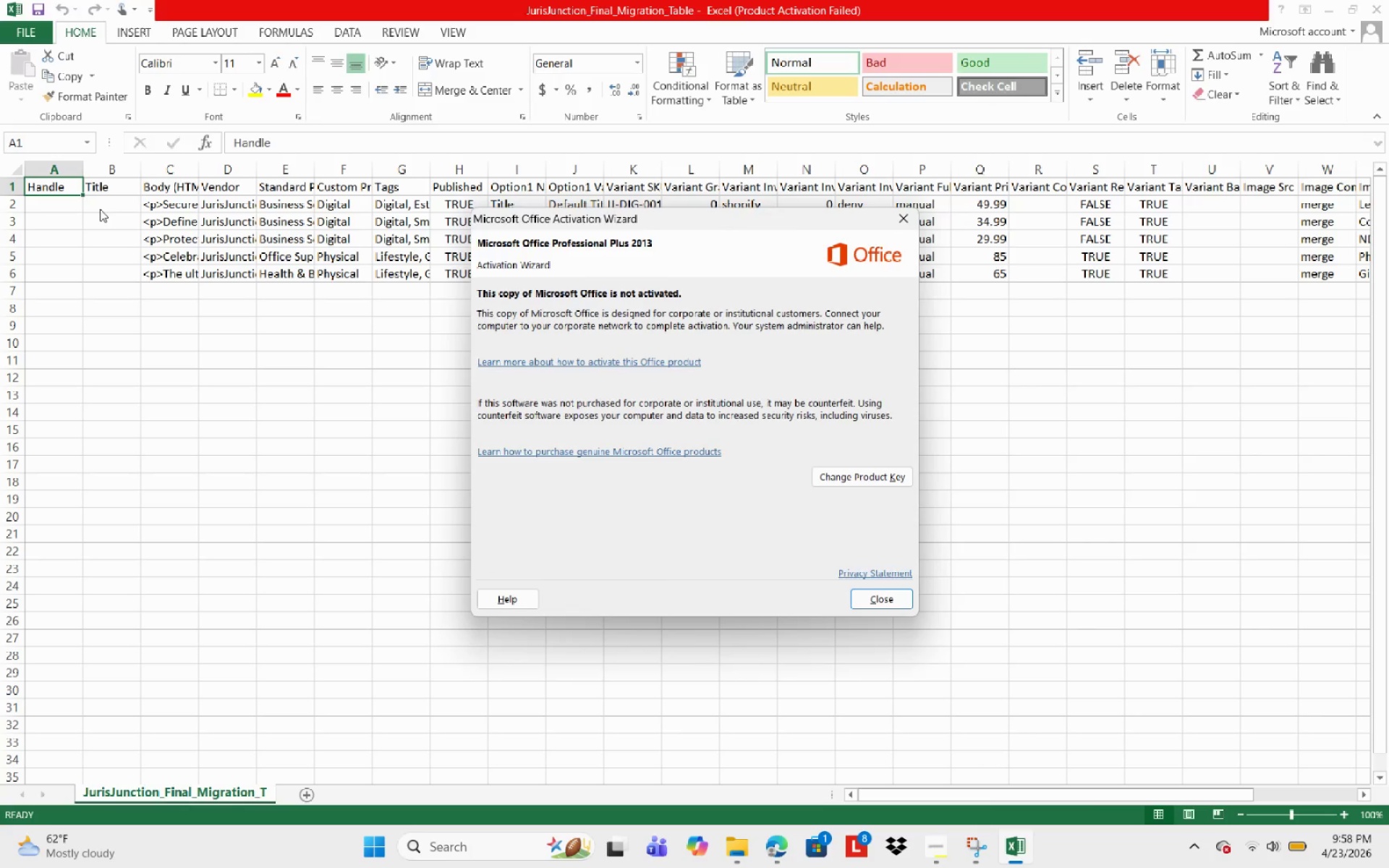 
left_click([896, 601])
 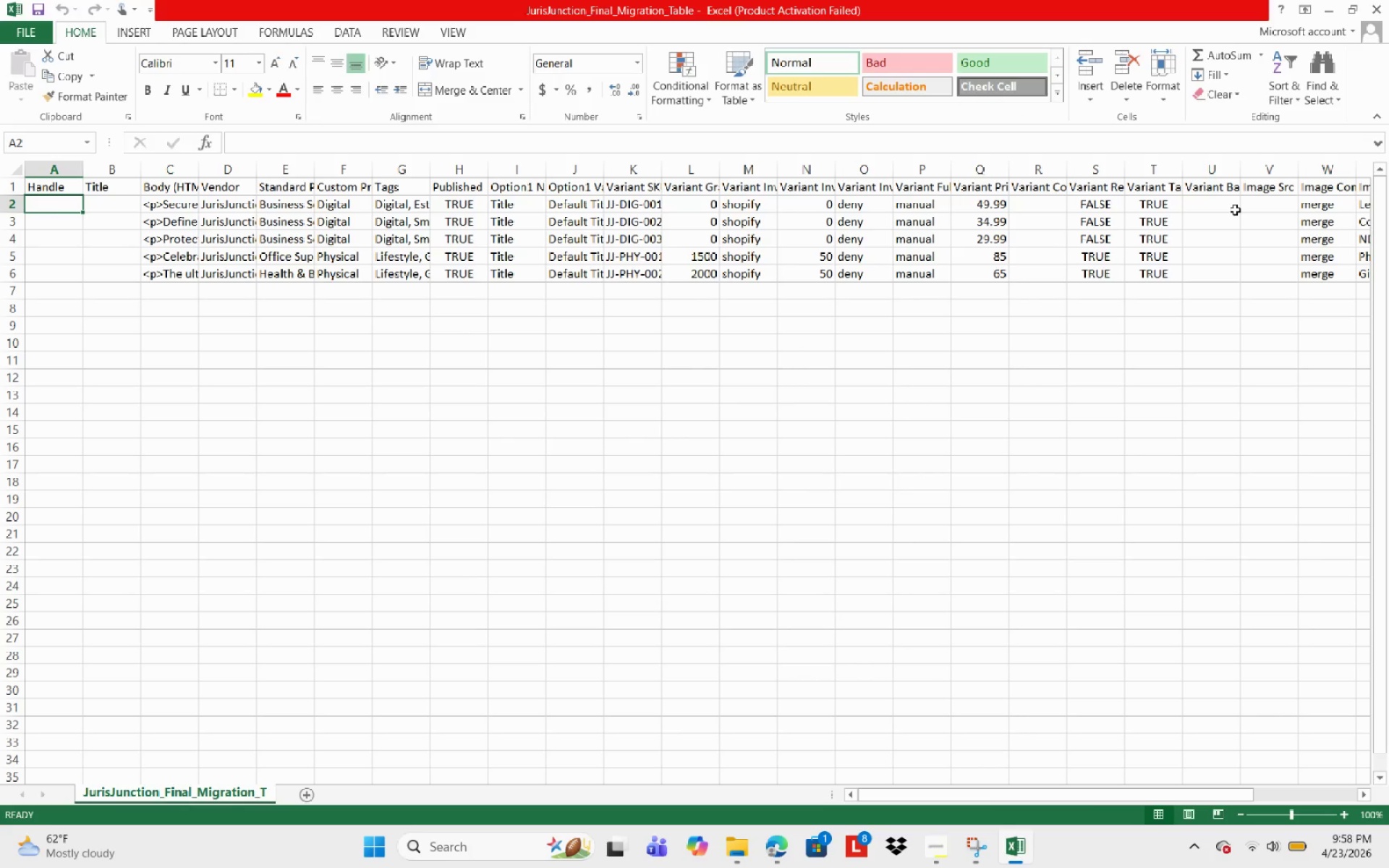 
wait(6.89)
 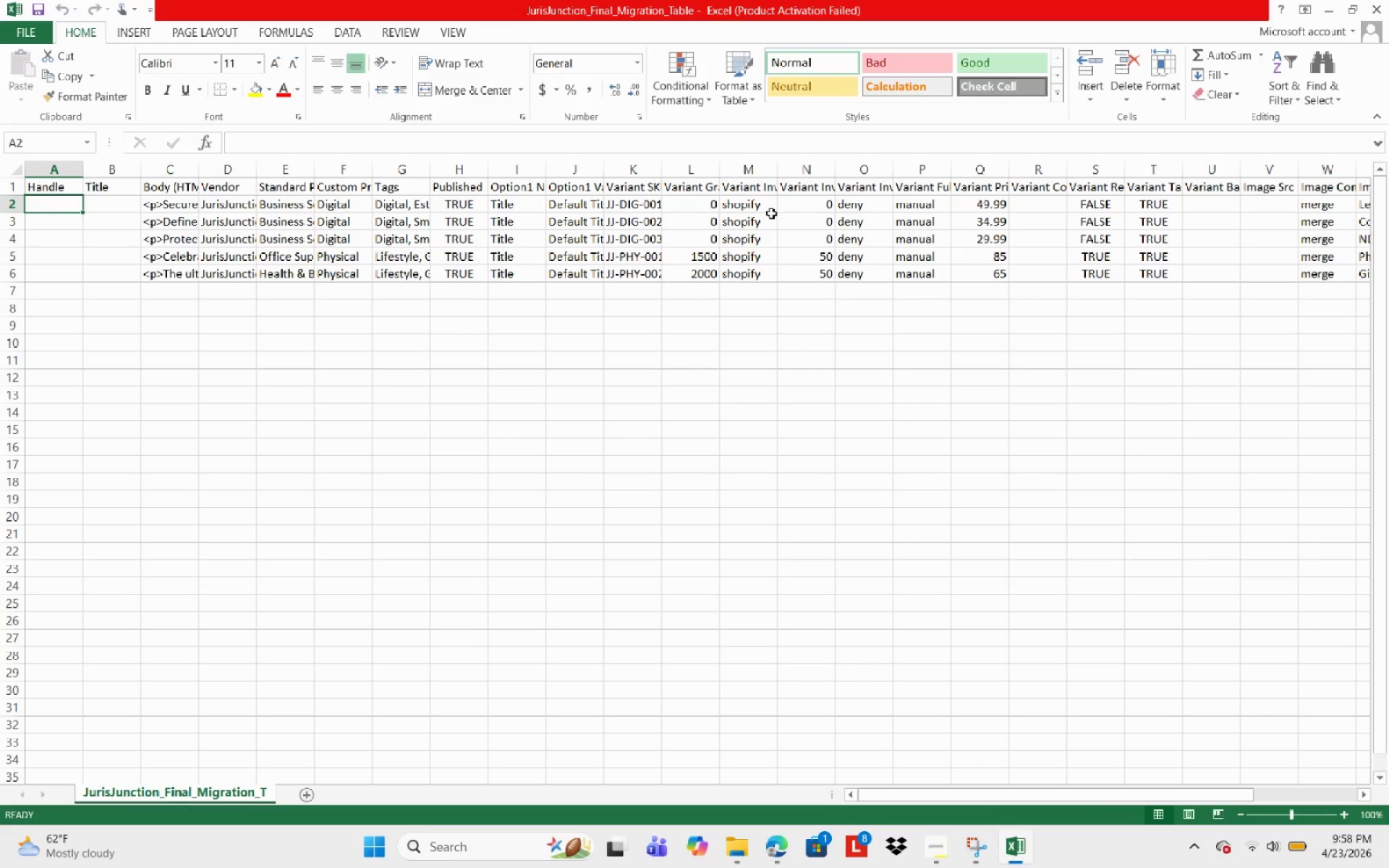 
type(Comprehensive )
 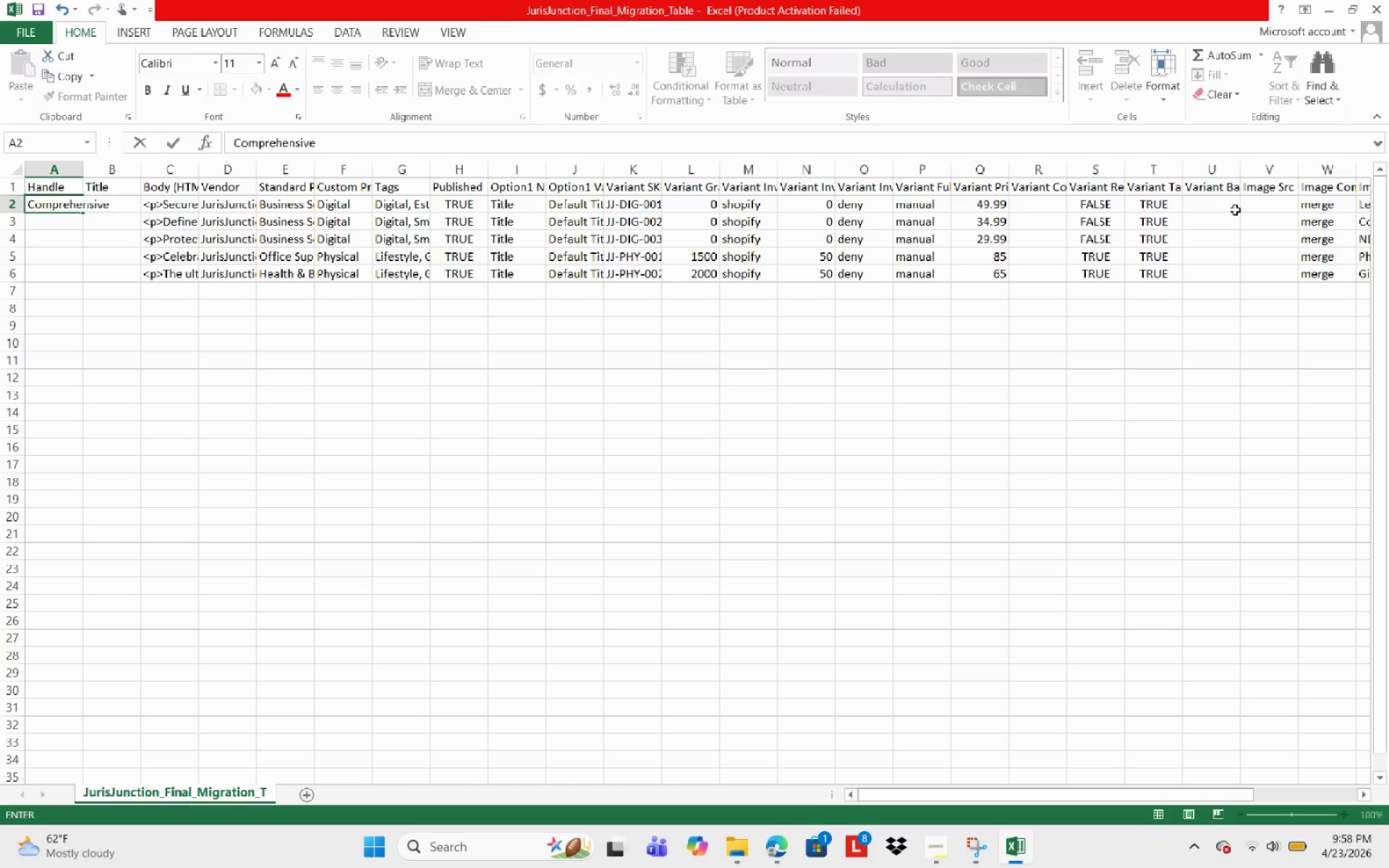 
key(Backspace)
type(-will-tesrament-template)
key(NumpadEnter)
 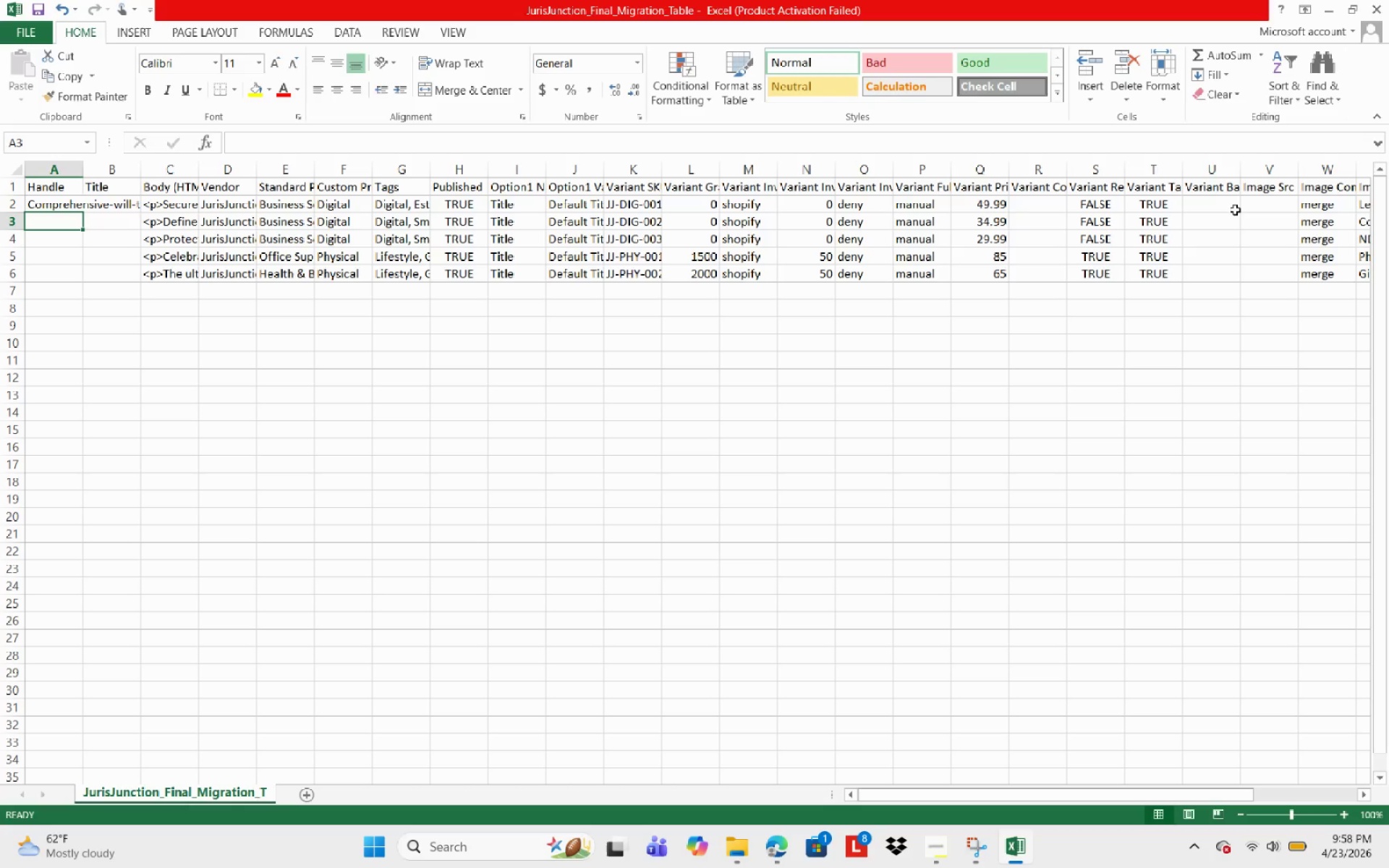 
wait(5.12)
 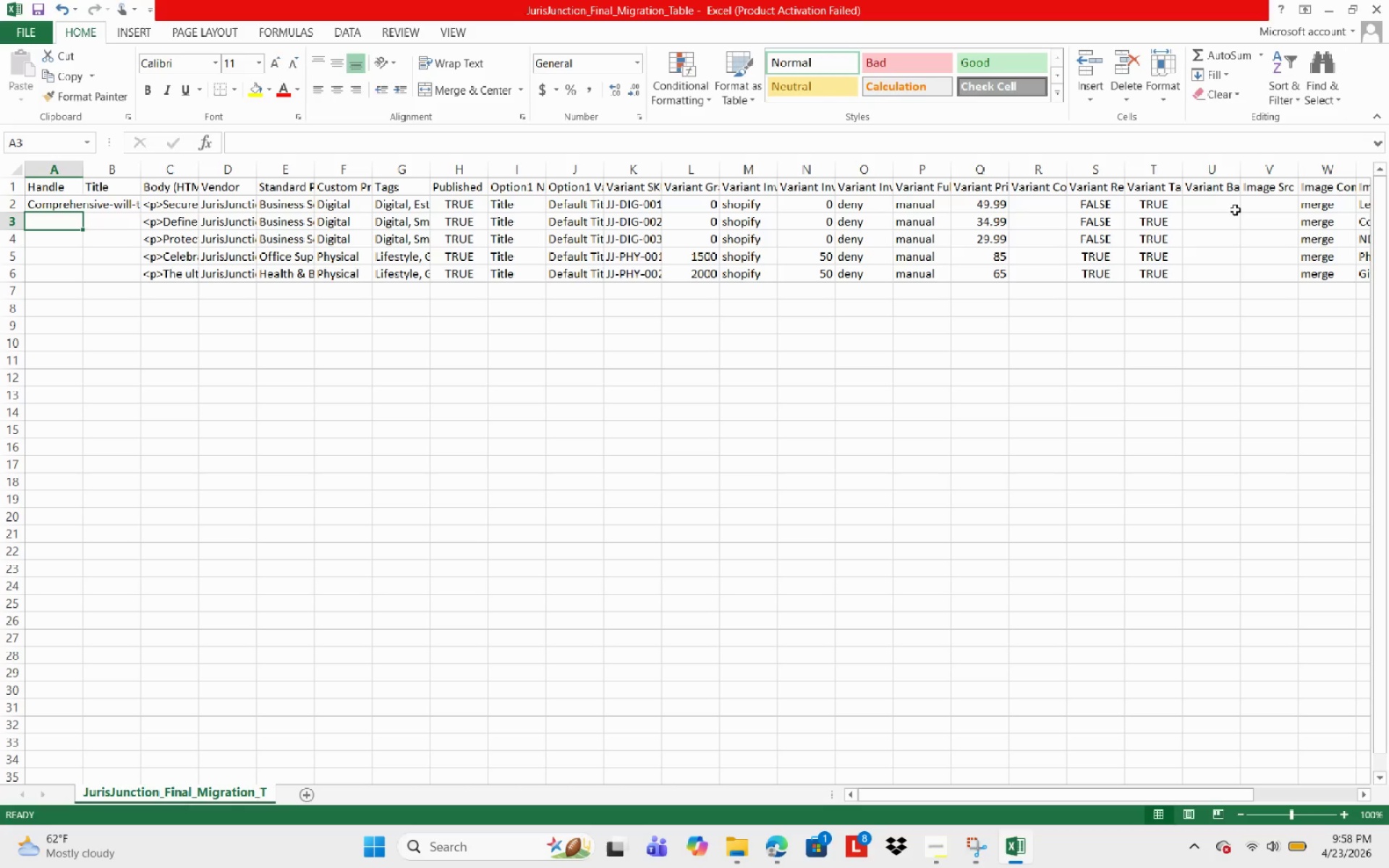 
hold_key(key=ShiftLeft, duration=0.47)
 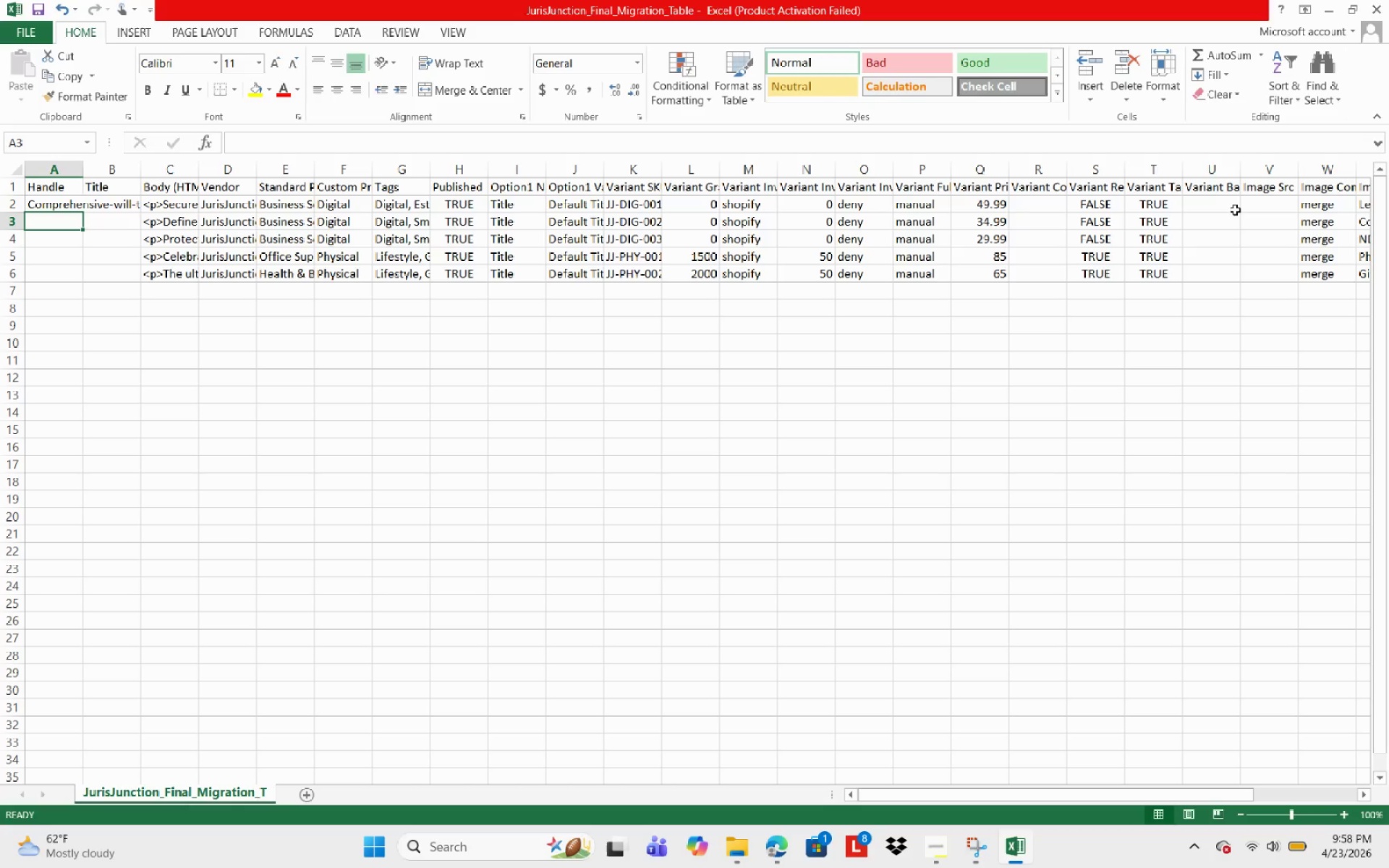 
type(I)
key(Backspace)
key(Backspace)
key(Backspace)
key(Backspace)
key(Backspace)
key(Backspace)
type(independant-Contracr)
key(Backspace)
type(tor-agreement)
key(NumpadEnter)
 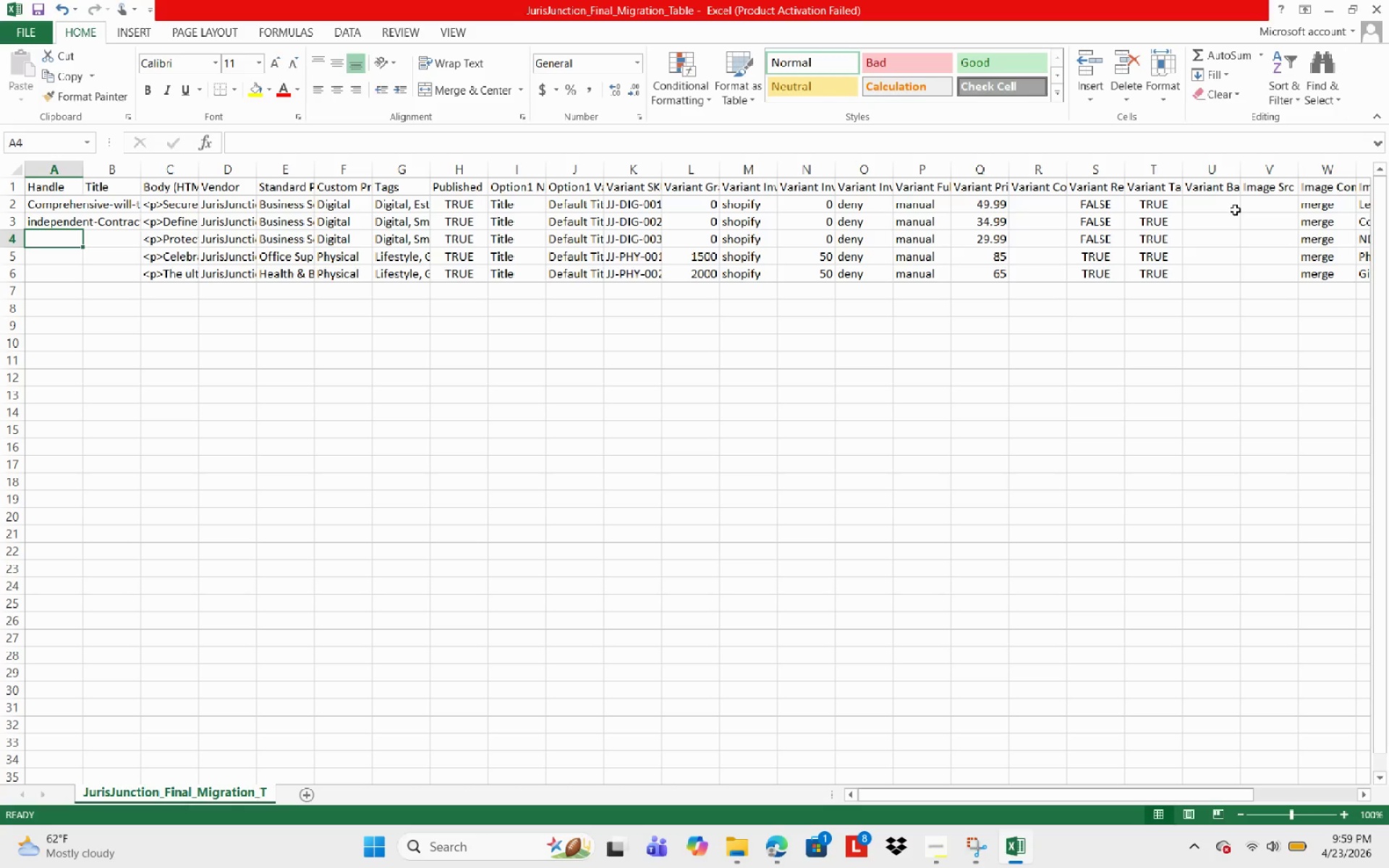 
wait(25.22)
 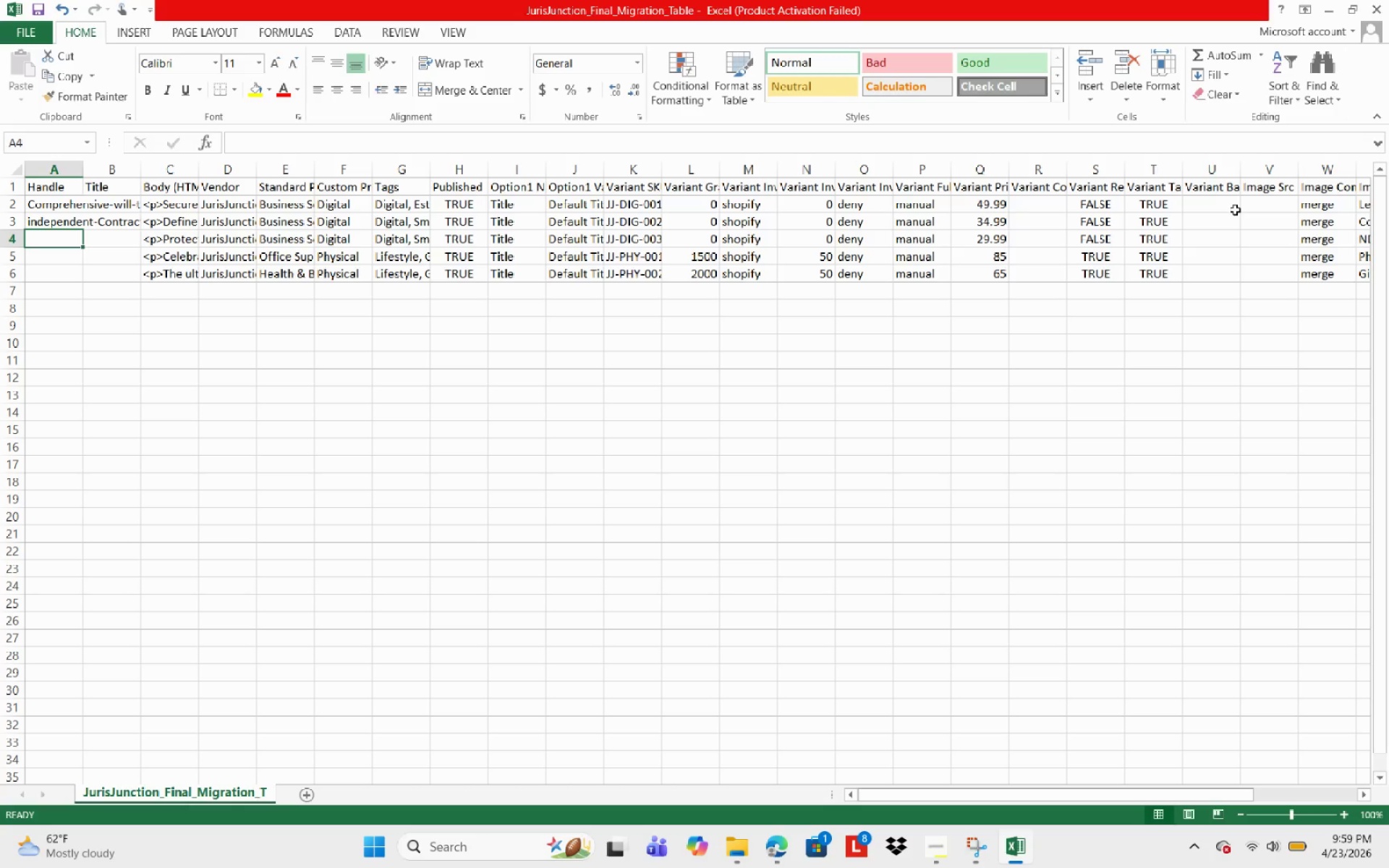 
type(non-disclous)
key(Backspace)
key(Backspace)
key(Backspace)
 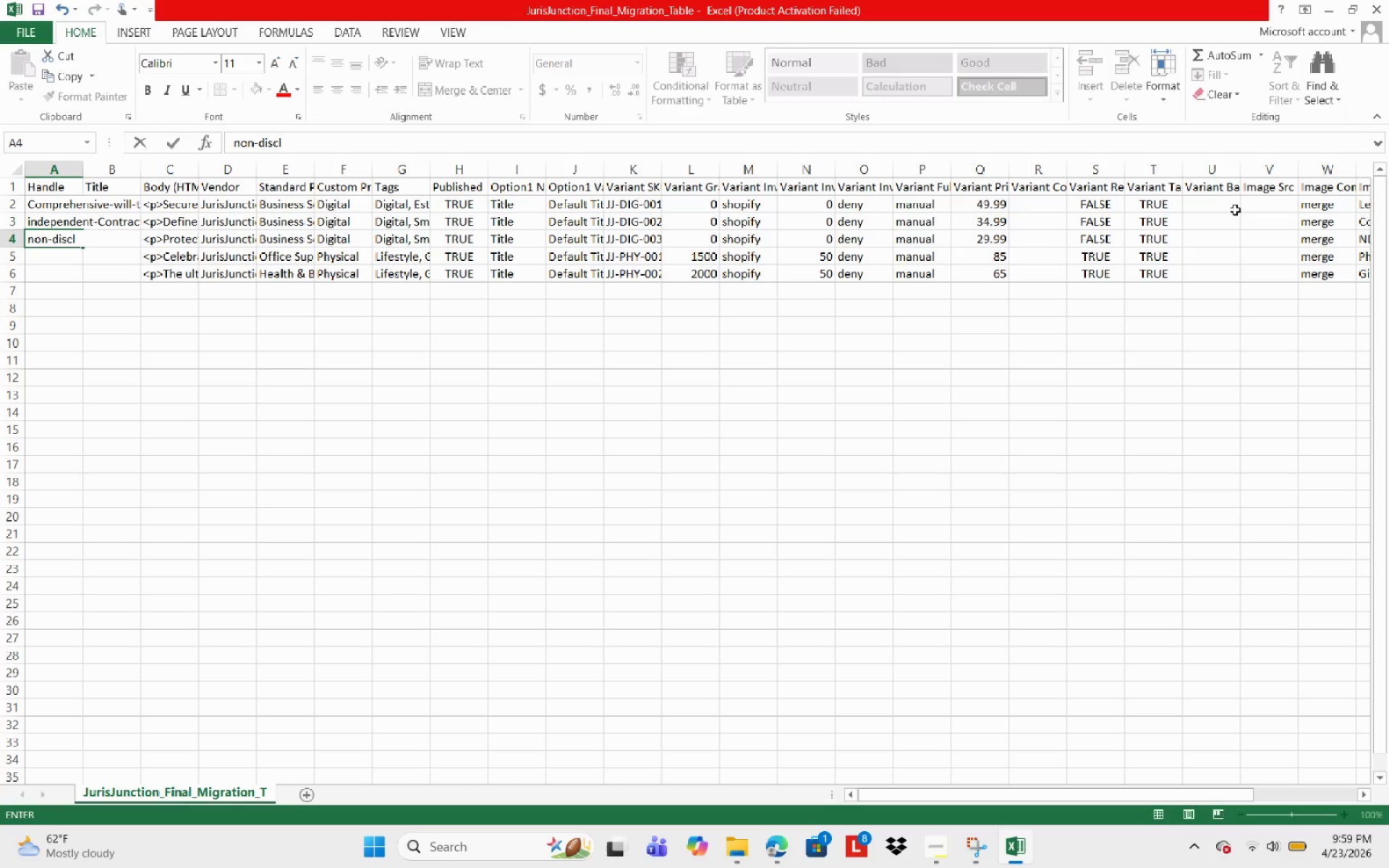 
type(os)
 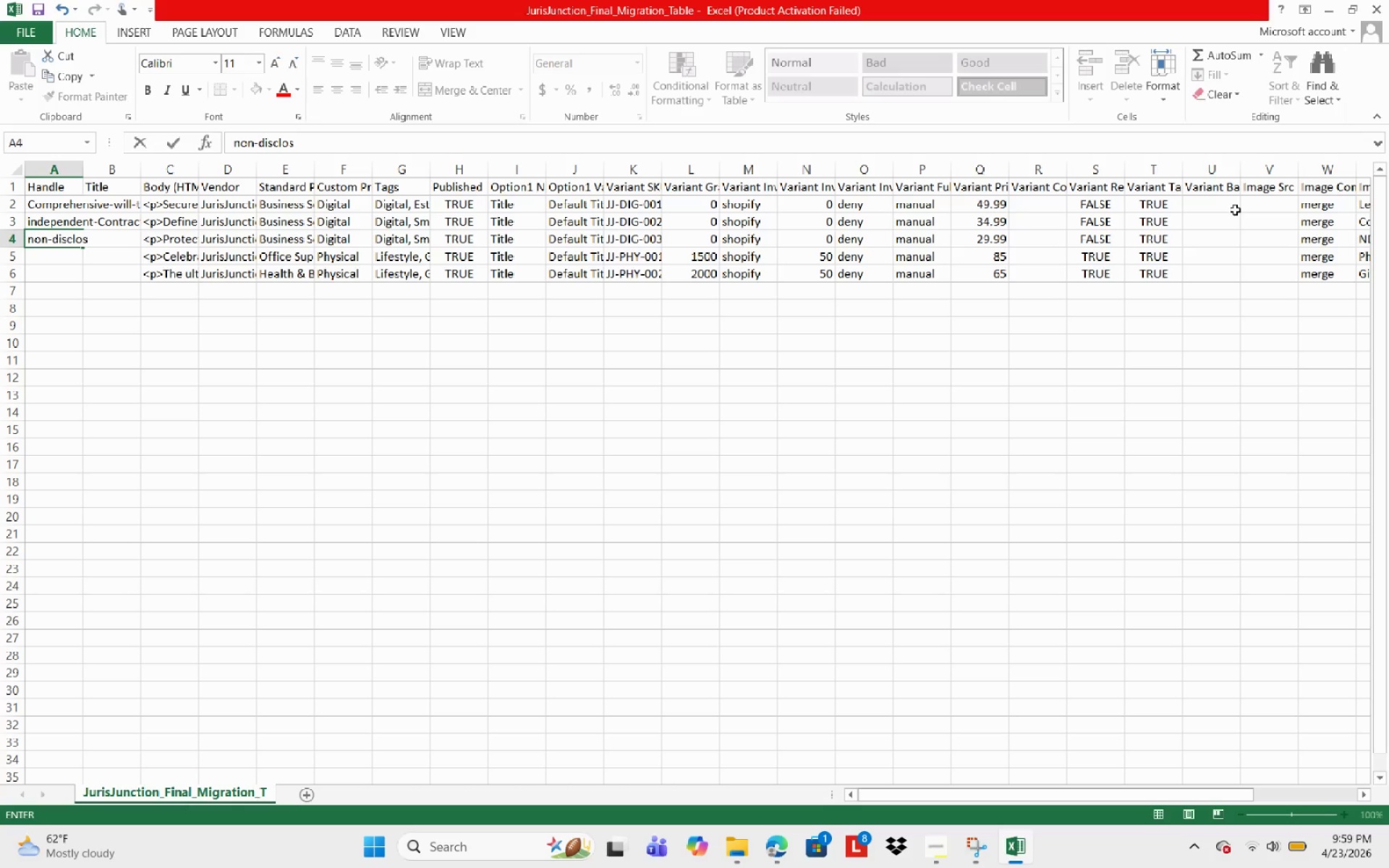 
wait(5.36)
 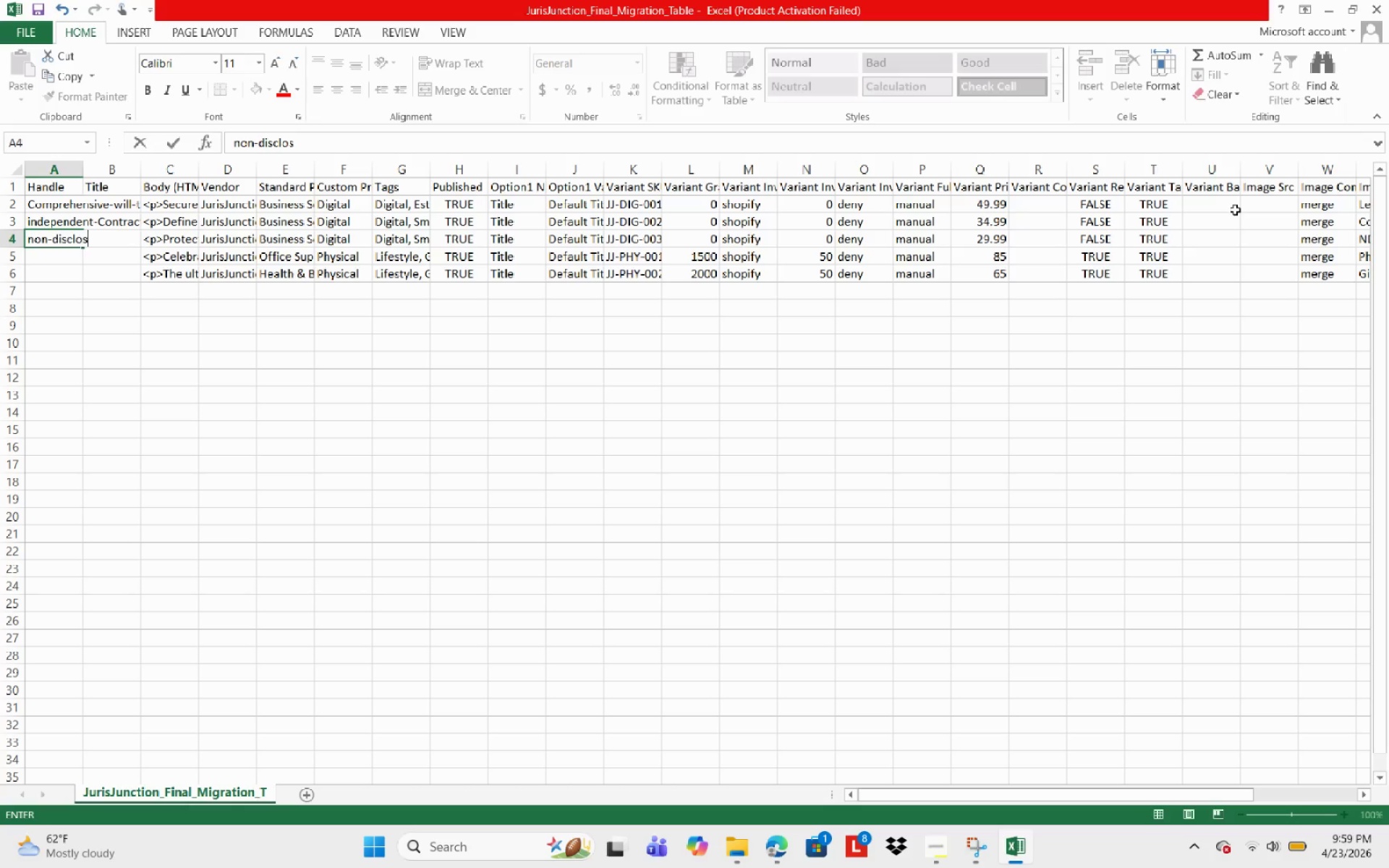 
type(ure)
 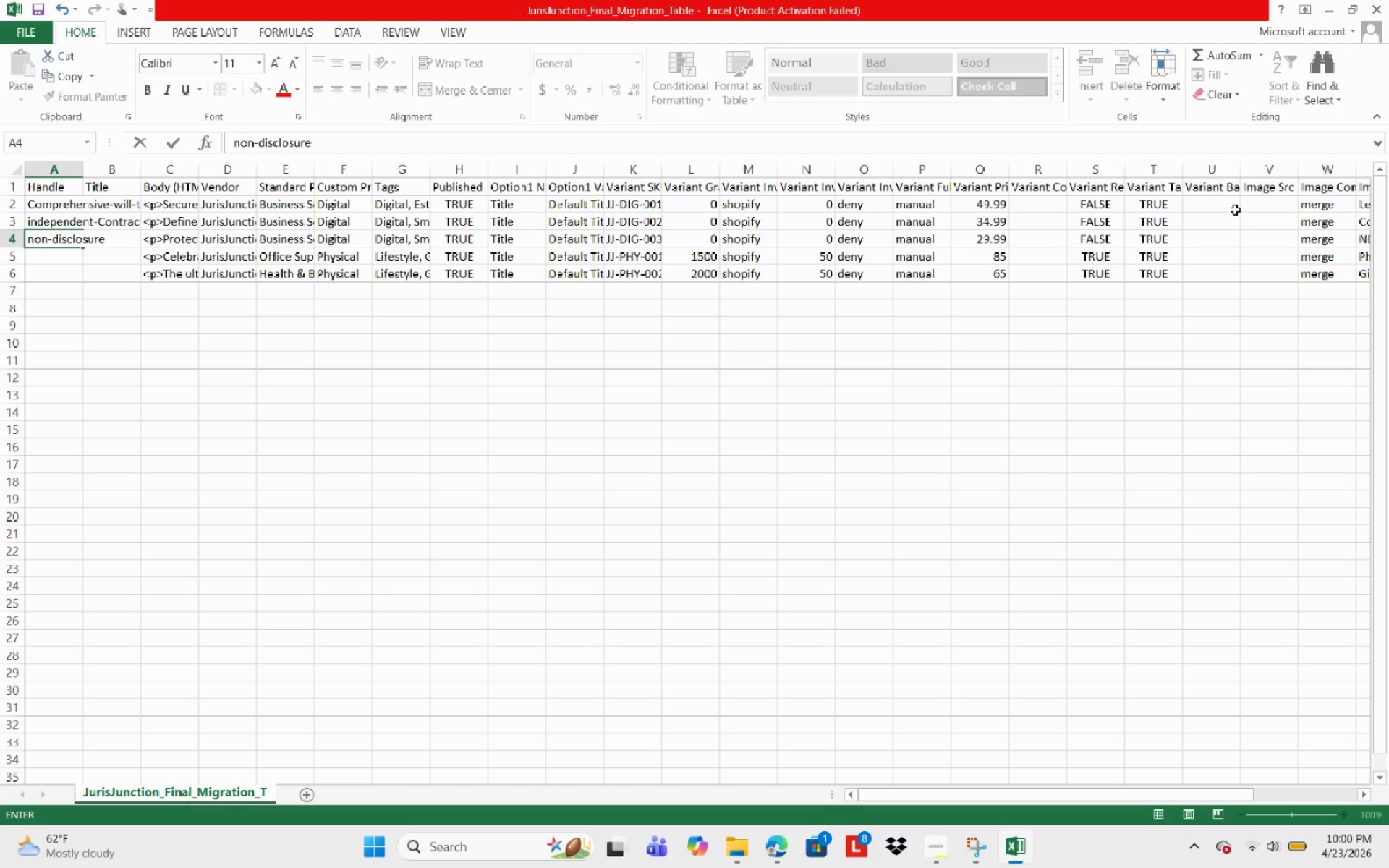 
wait(8.0)
 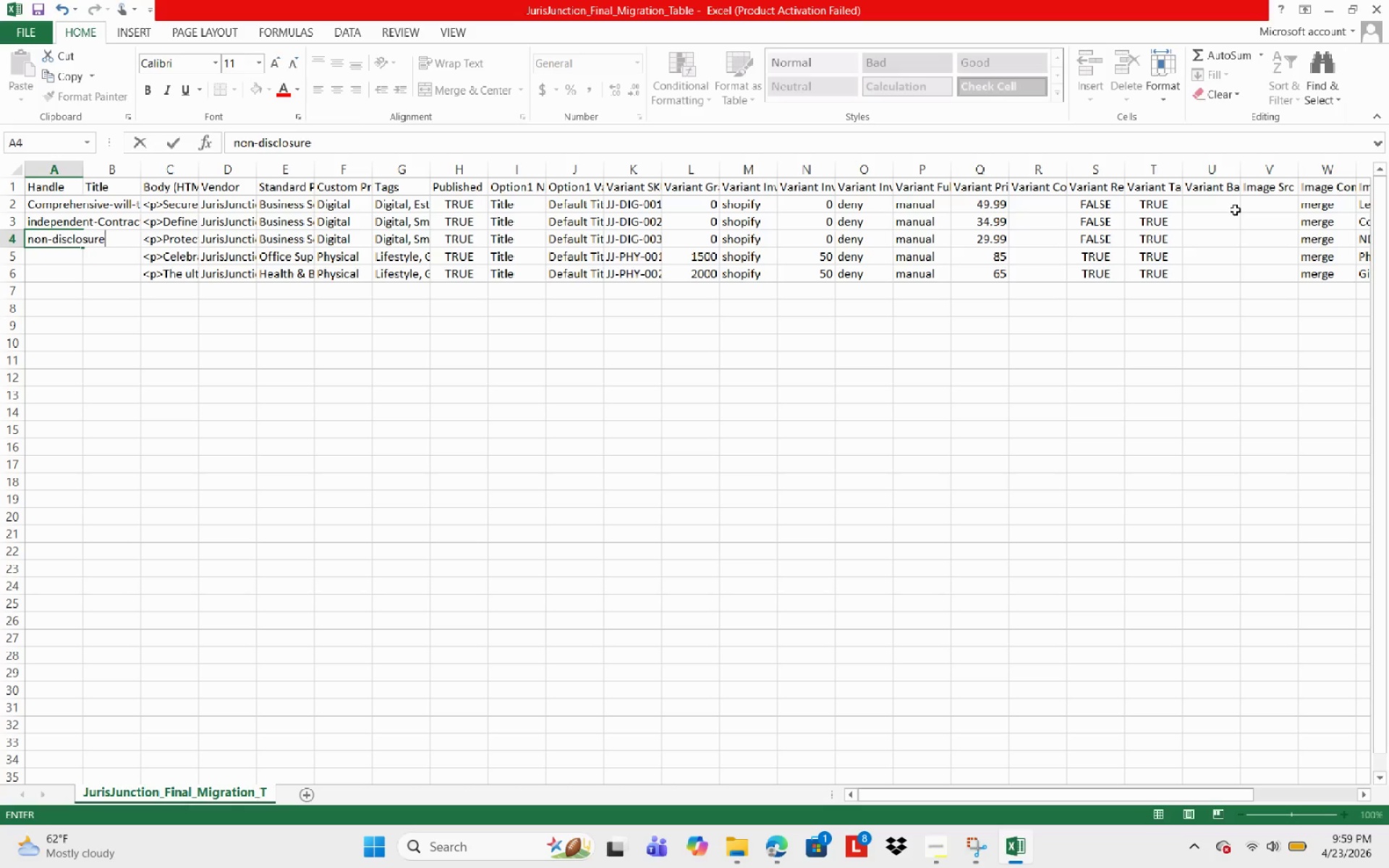 
type(+)
key(Backspace)
type(-agreeem)
key(Backspace)
key(Backspace)
type(ment-nda+)
key(Backspace)
type(-starter)
 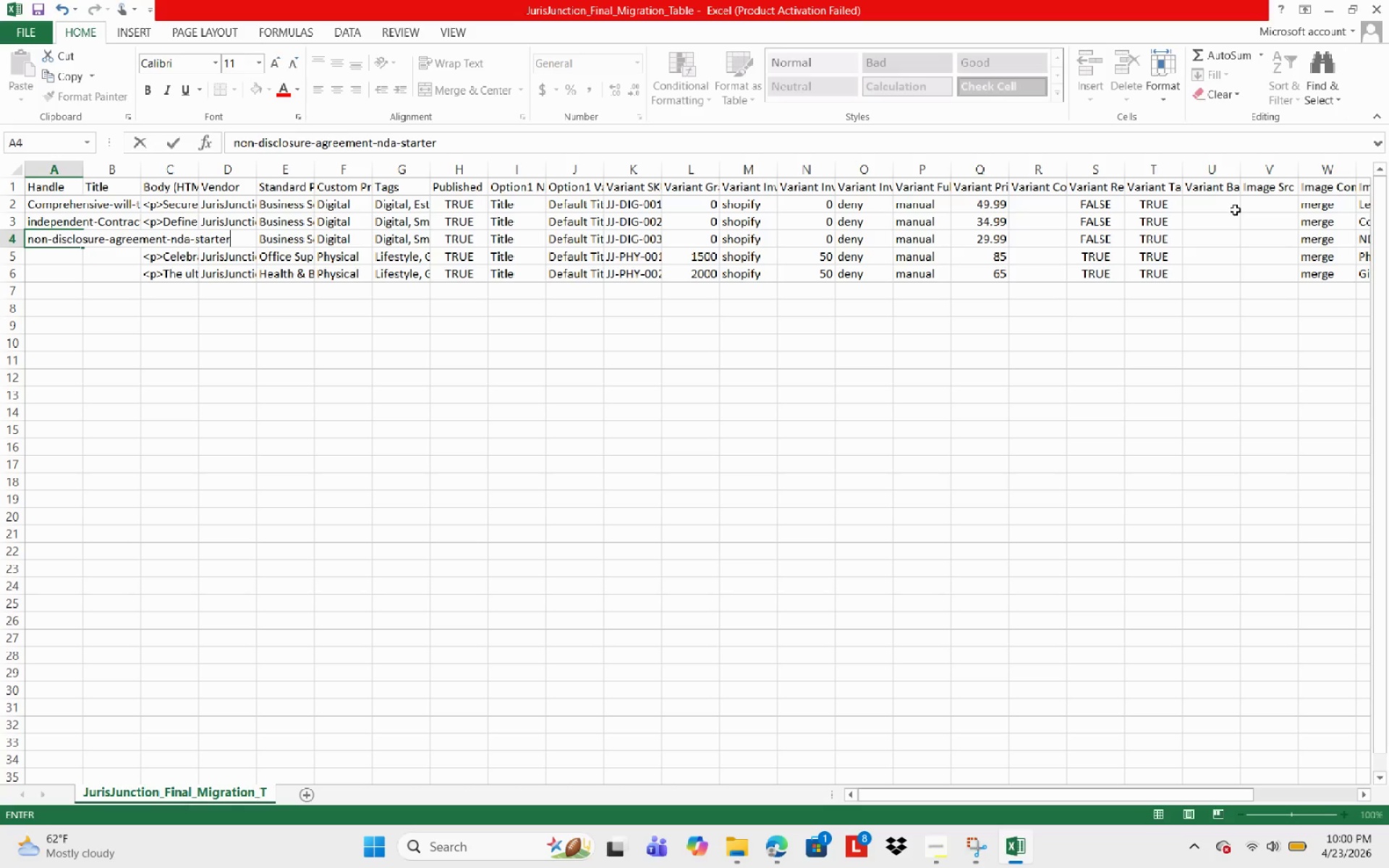 
wait(10.41)
 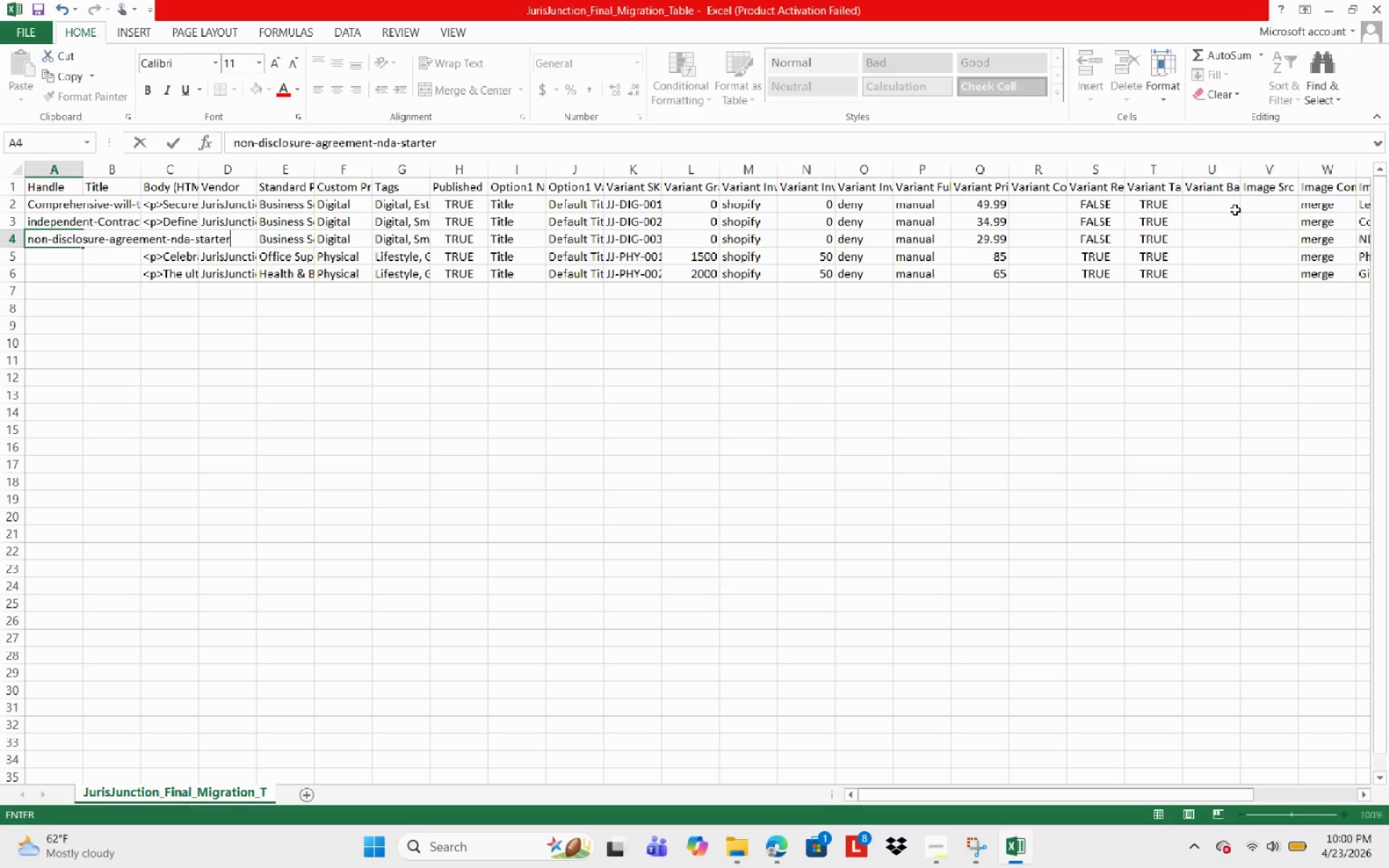 
type(-kit)
key(NumpadEnter)
type(associates-first-desk-set)
key(NumpadEnter)
 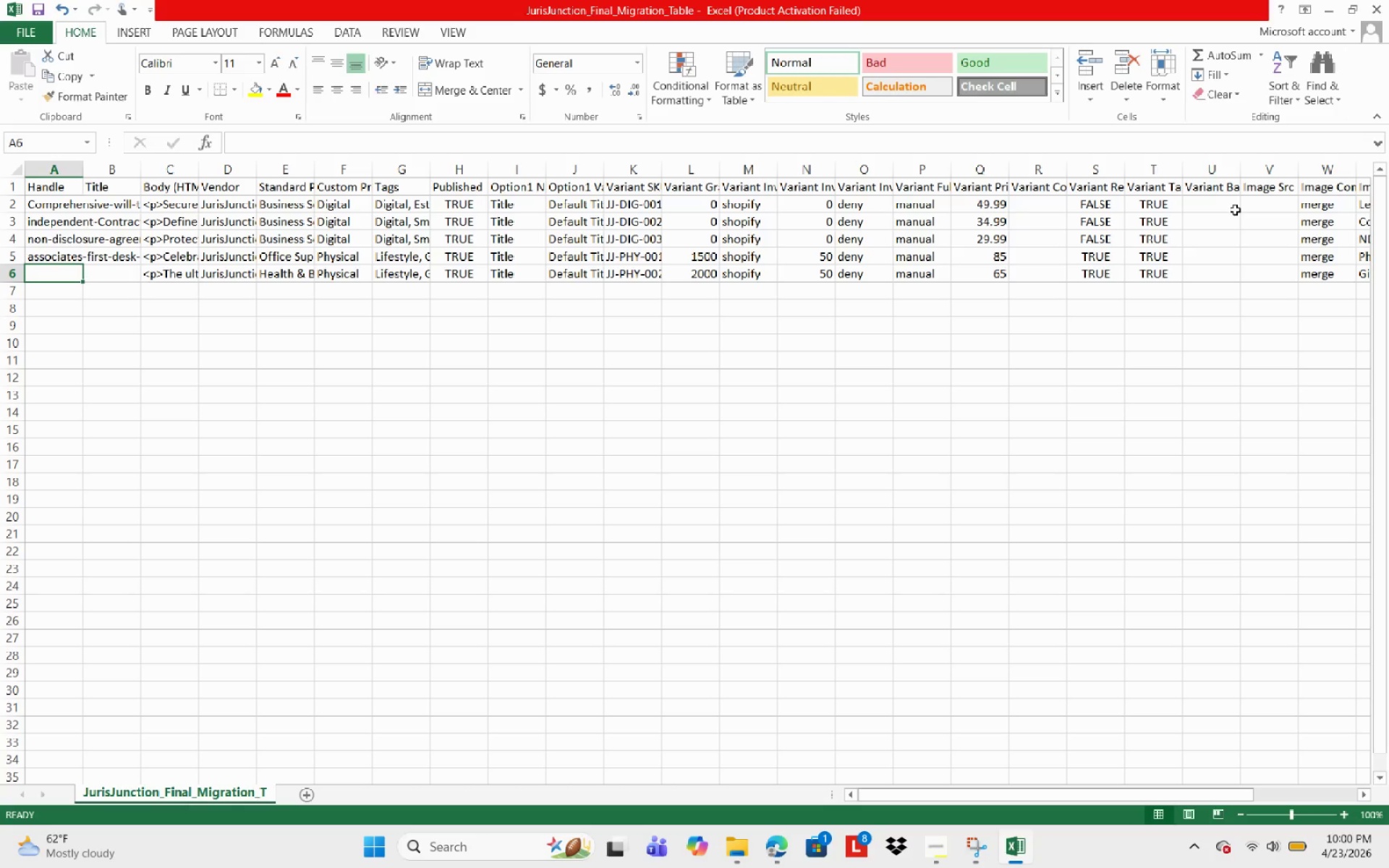 
type(bat)
key(Backspace)
type(r-exam )
key(Backspace)
type(-celebration )
key(Backspace)
type(-gift )
key(Backspace)
type(-box)
key(NumpadEnter)
 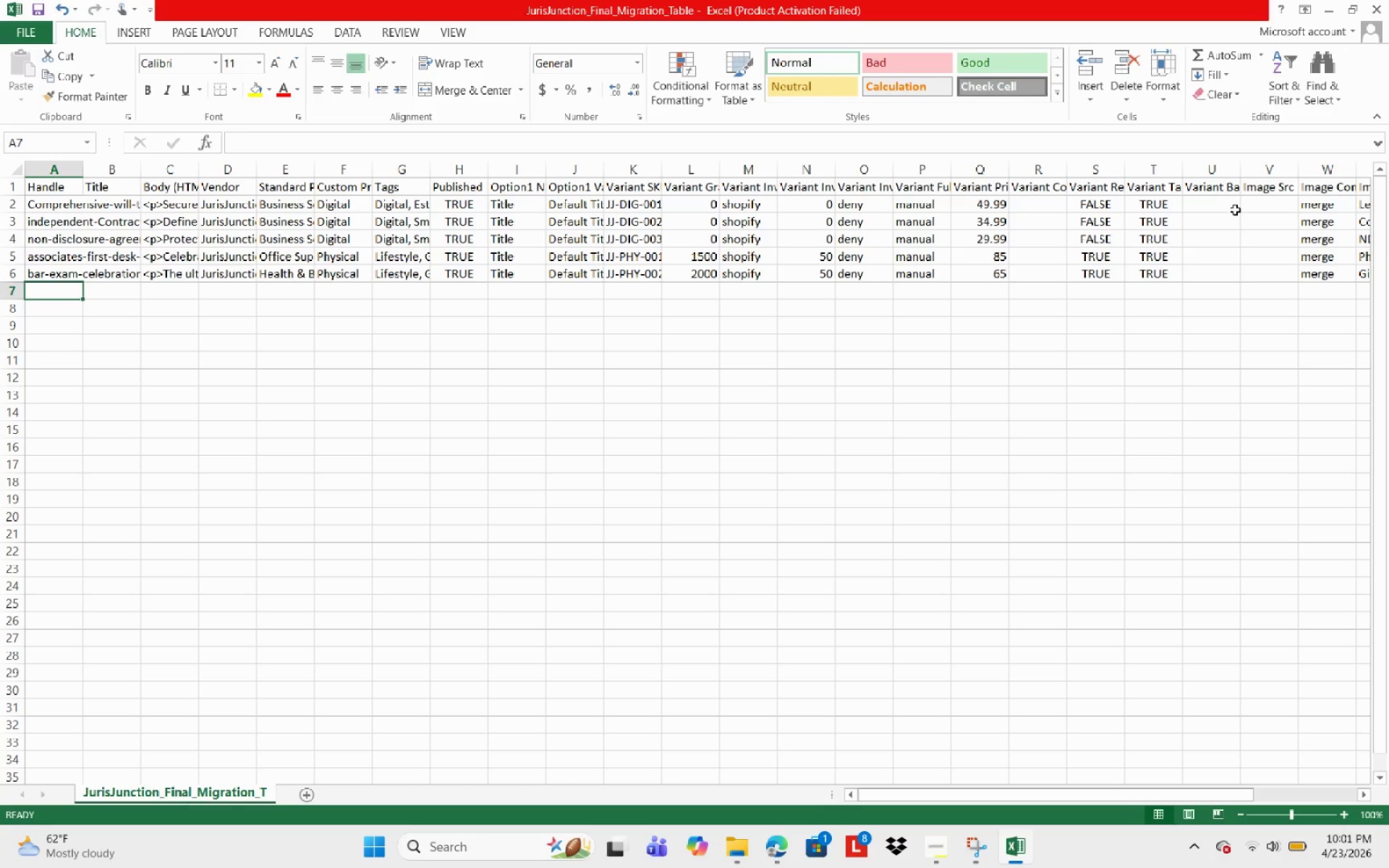 
key(ArrowUp)
 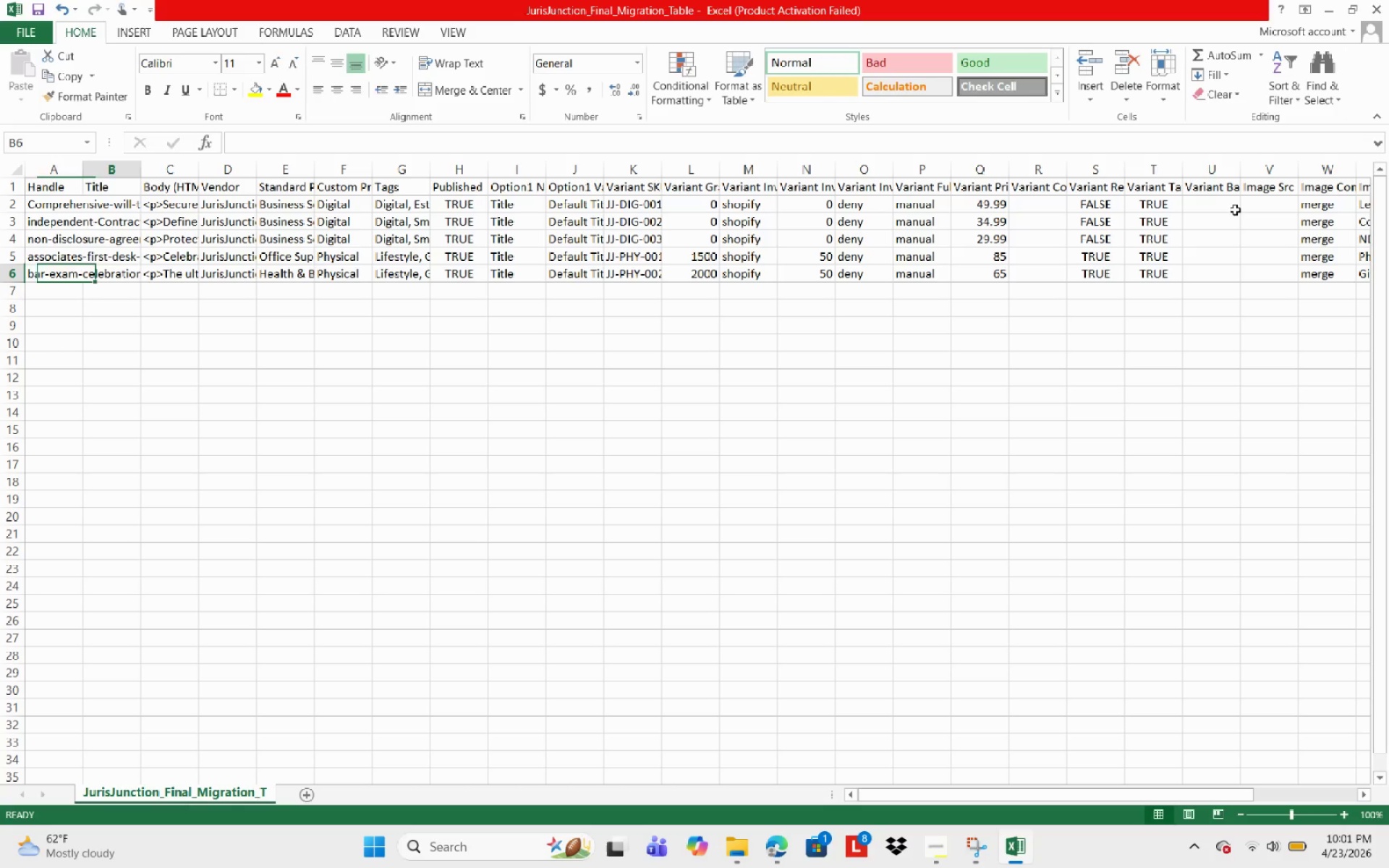 
key(ArrowRight)
 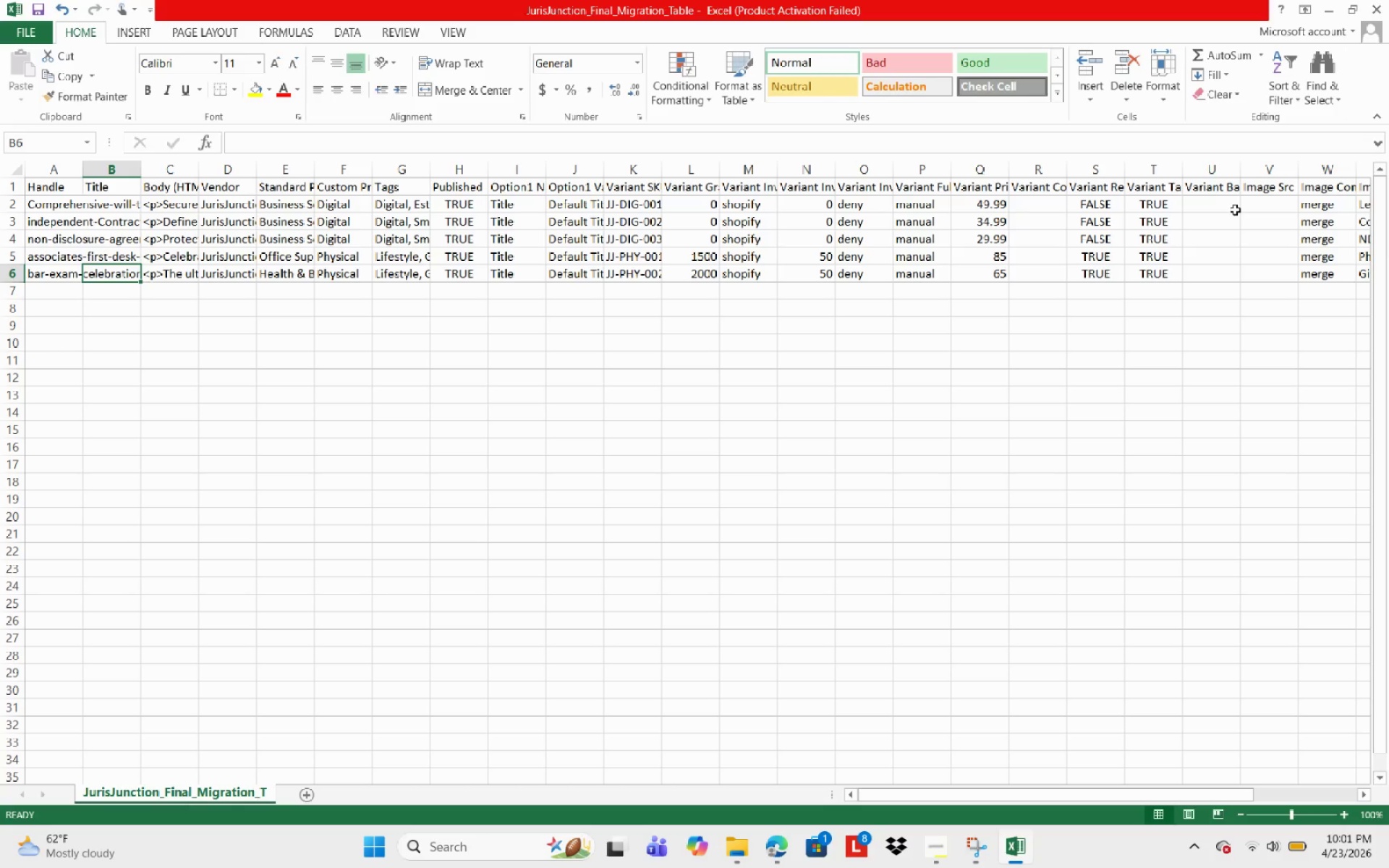 
key(ArrowUp)
 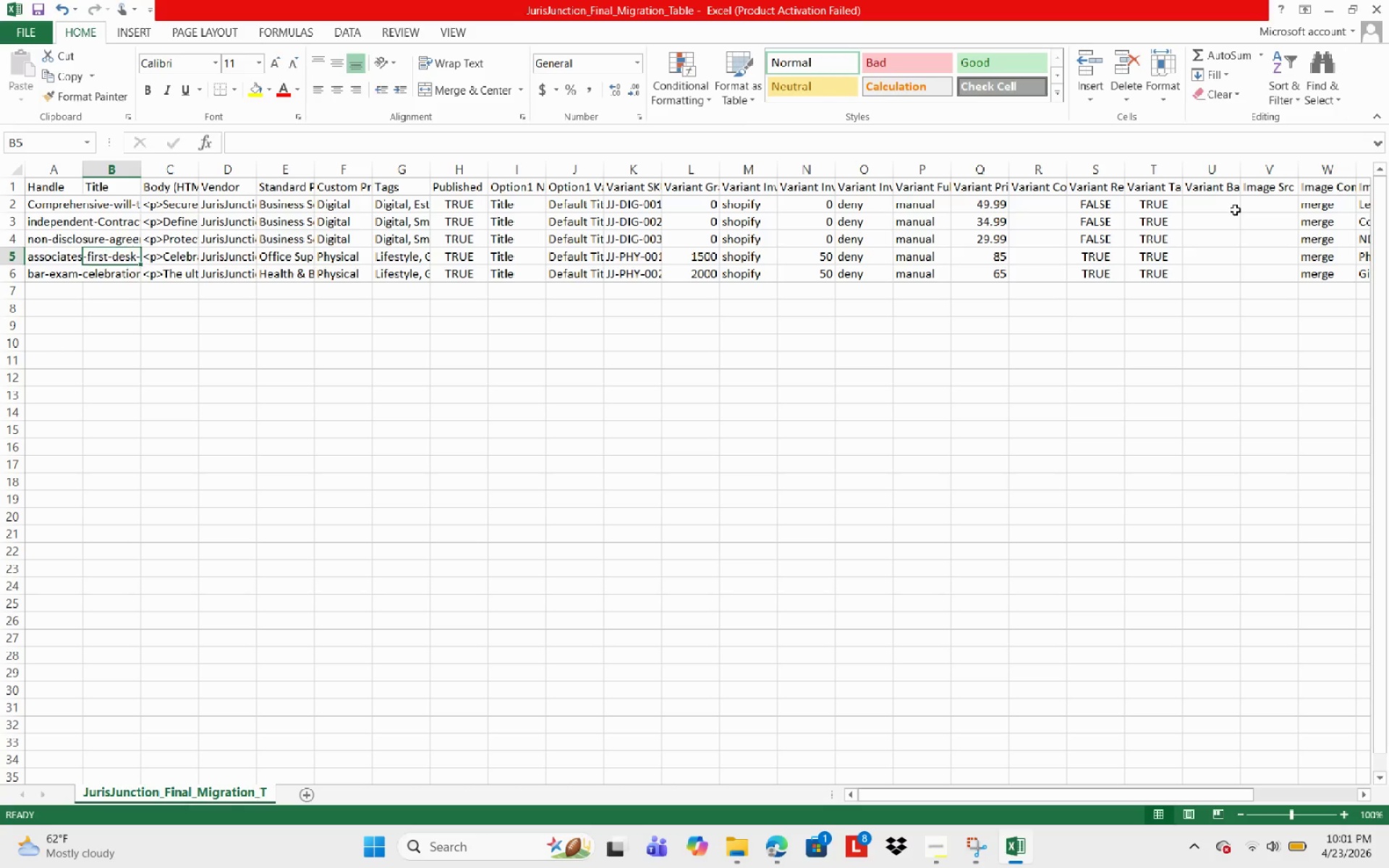 
key(ArrowUp)
 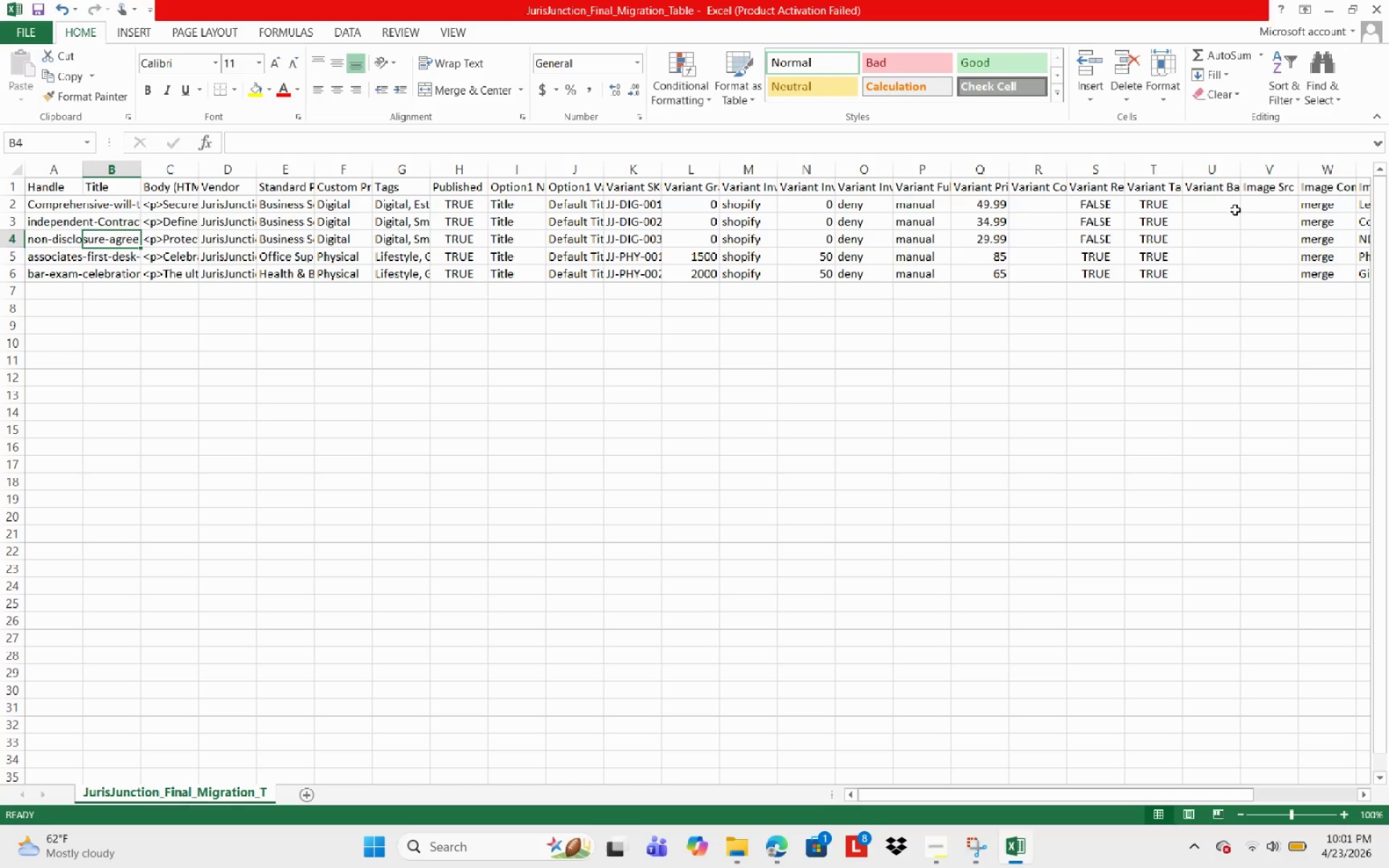 
key(ArrowUp)
 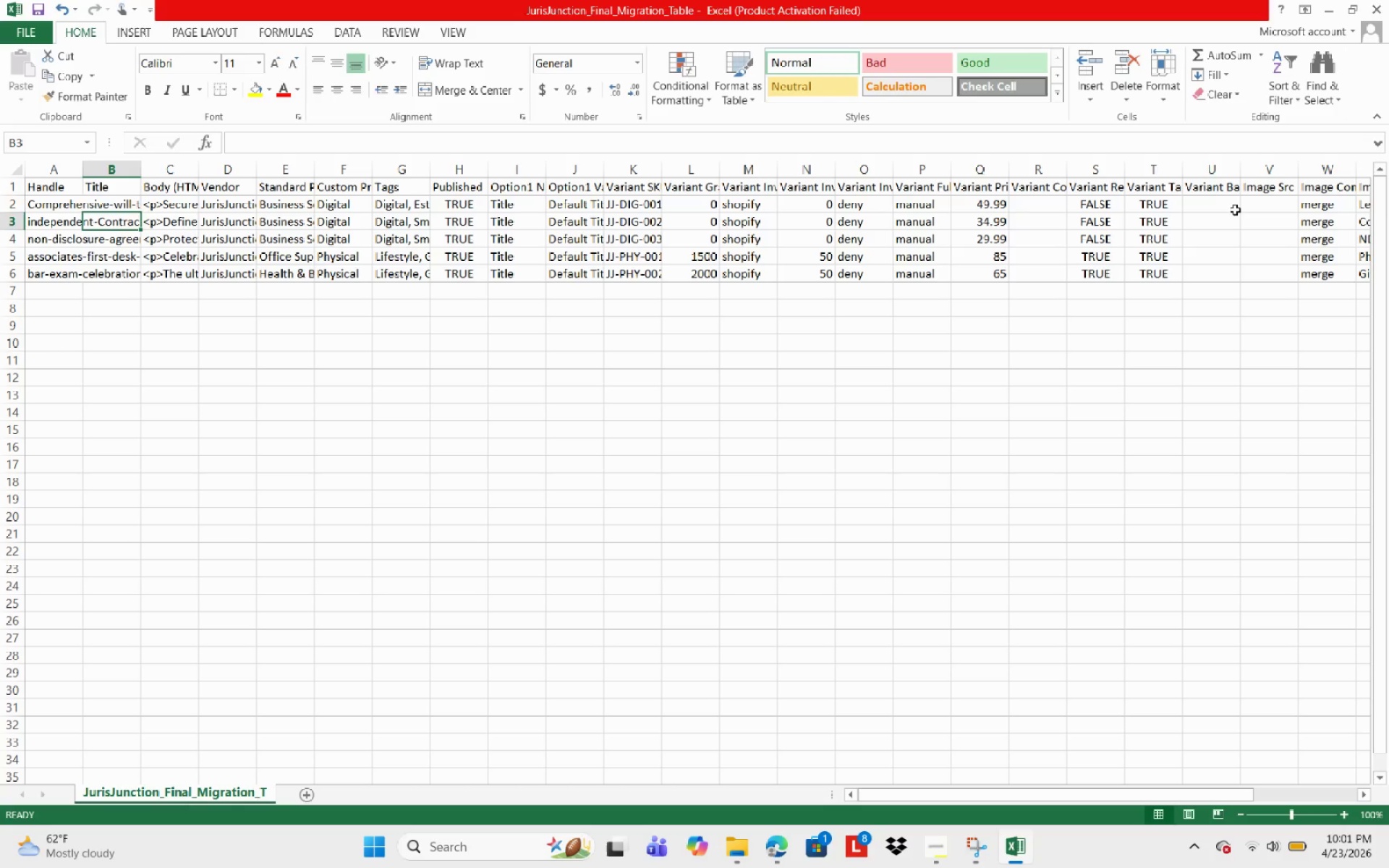 
key(ArrowUp)
 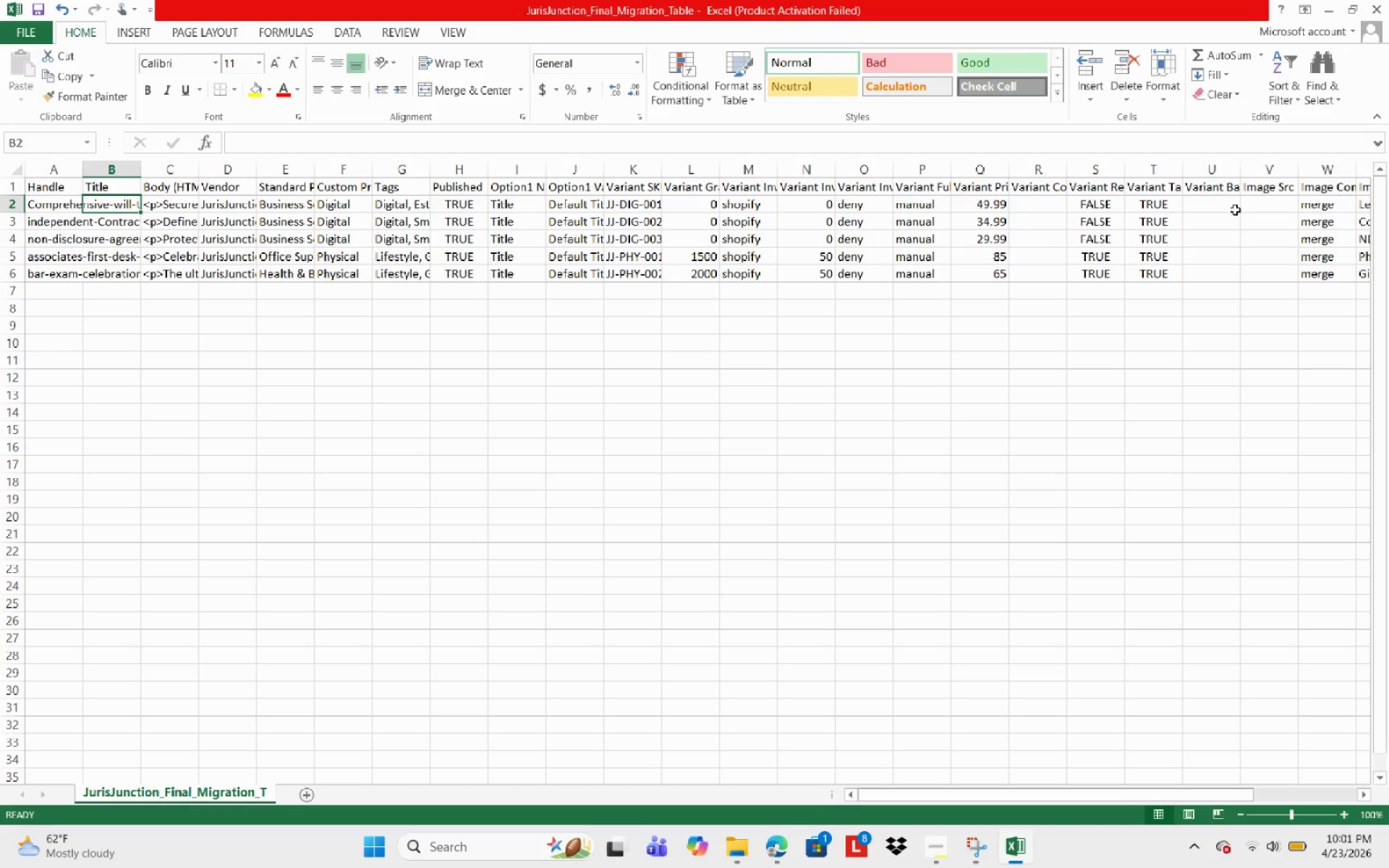 
wait(39.12)
 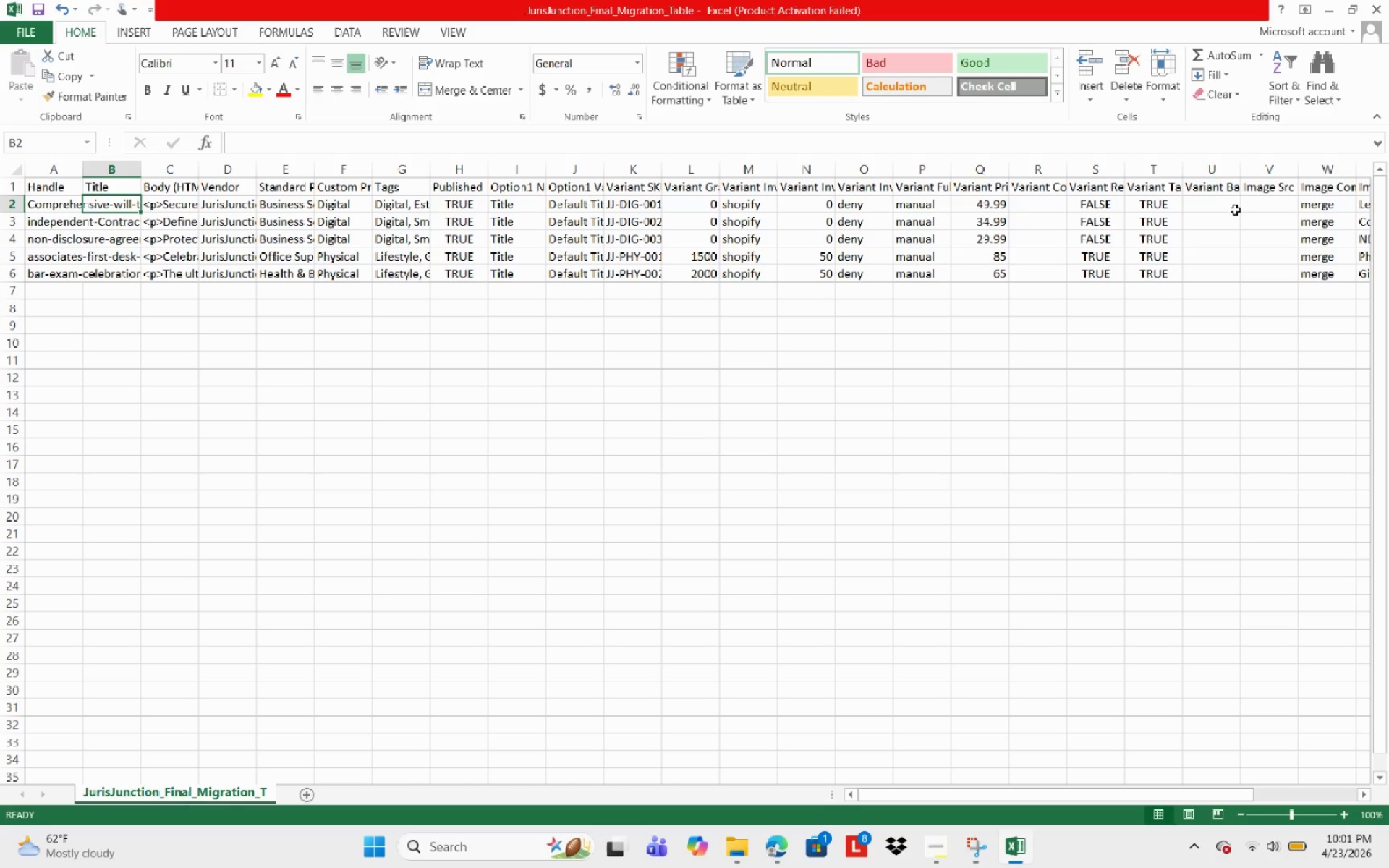 
key(ArrowRight)
 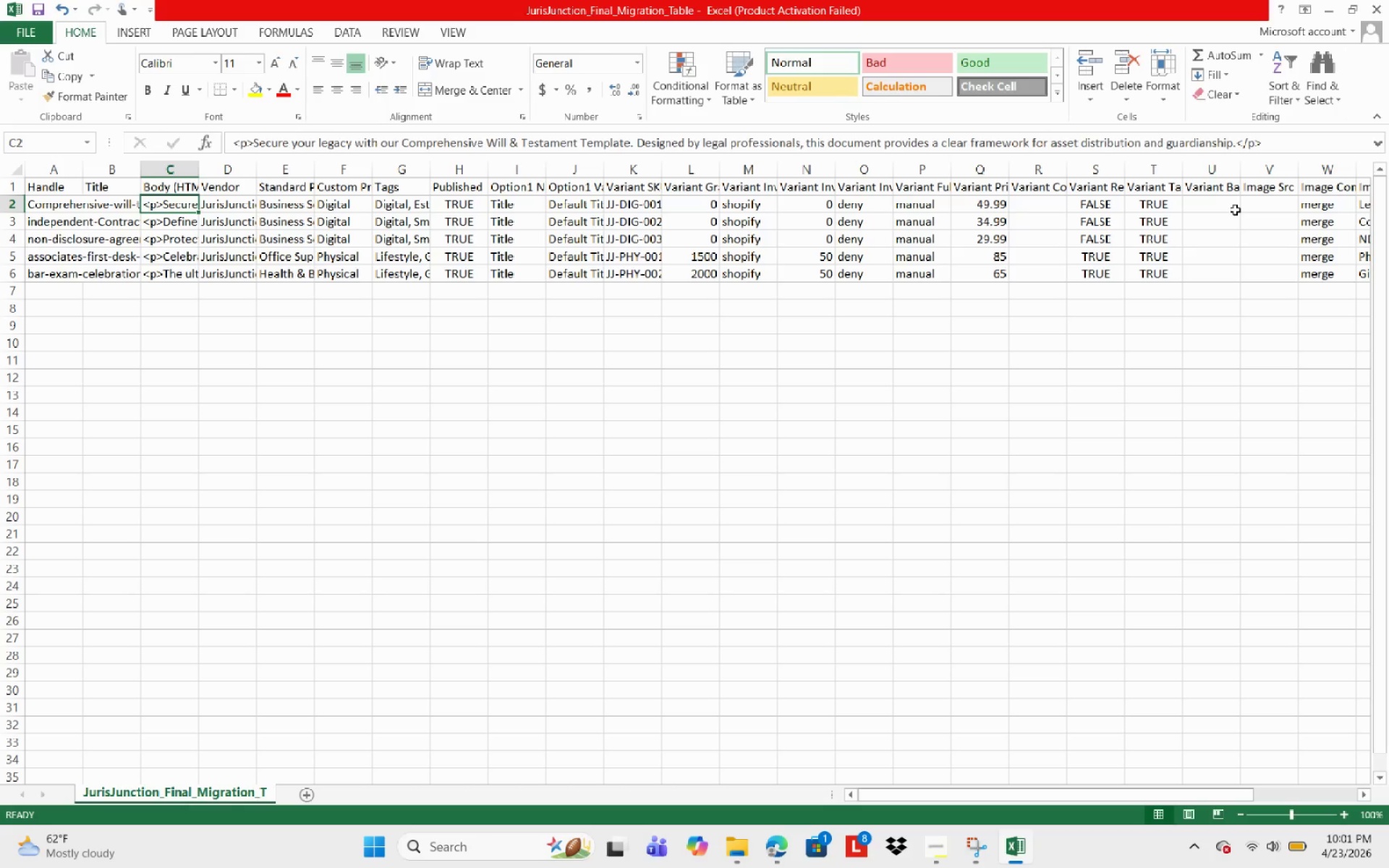 
key(ArrowLeft)
 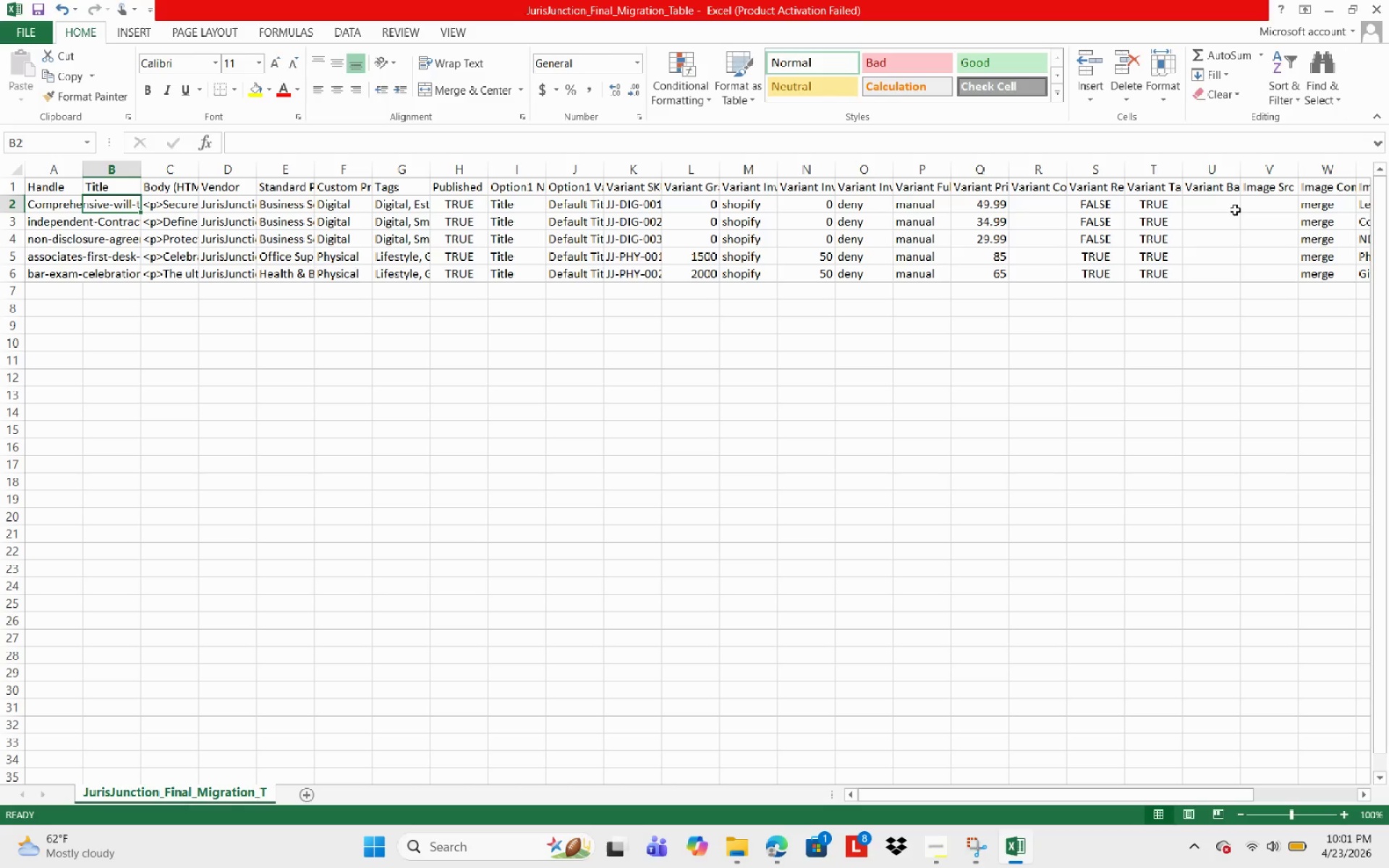 
type(Comprehensive Wu)
key(Backspace)
type(ill & Testament te)
key(Backspace)
key(Backspace)
type(tem)
key(Backspace)
key(Backspace)
key(Backspace)
type(Template)
key(NumpadEnter)
 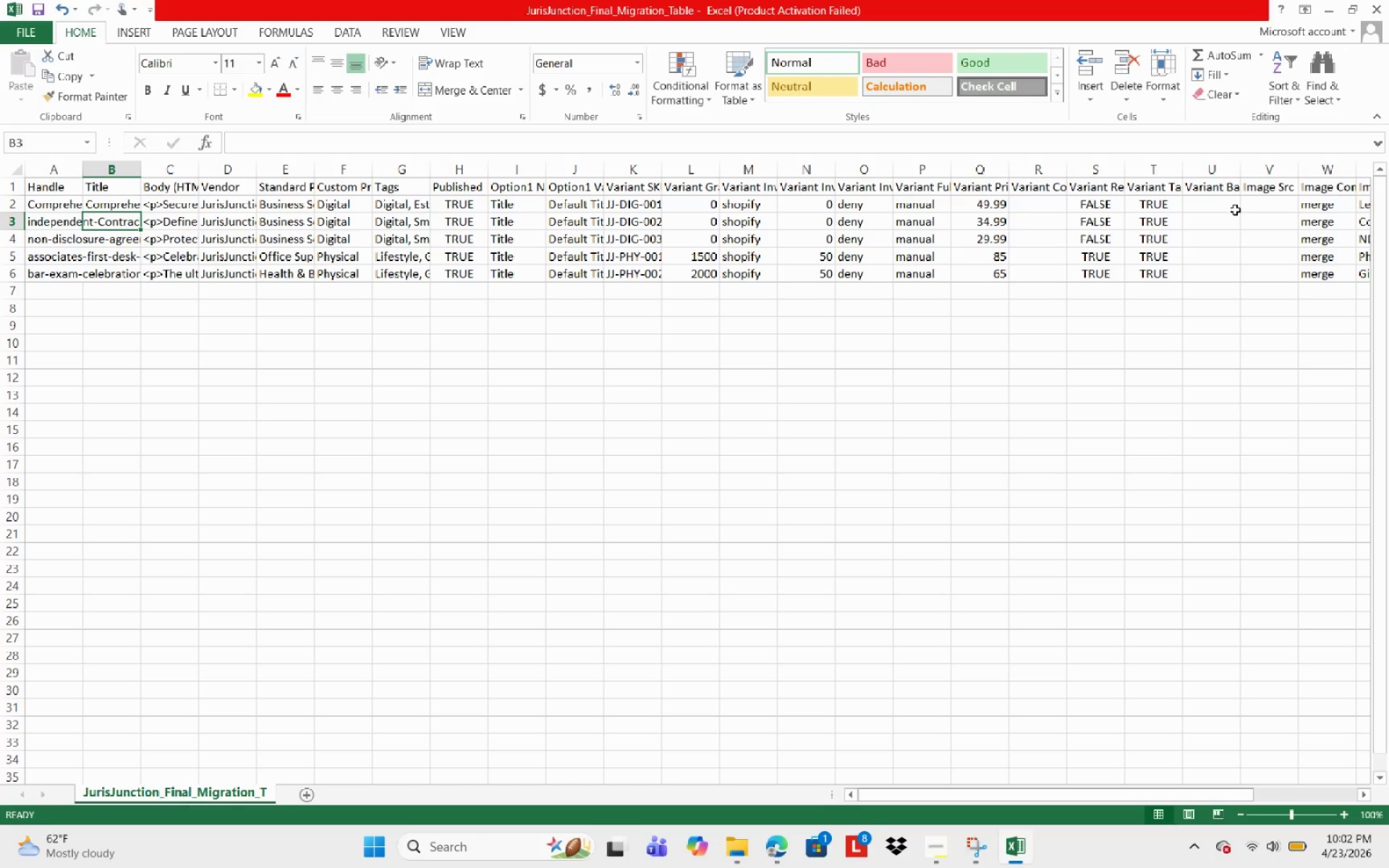 
type(Independant Contractor Agreee)
key(Backspace)
type(ment)
key(NumpadEnter)
type(No)
 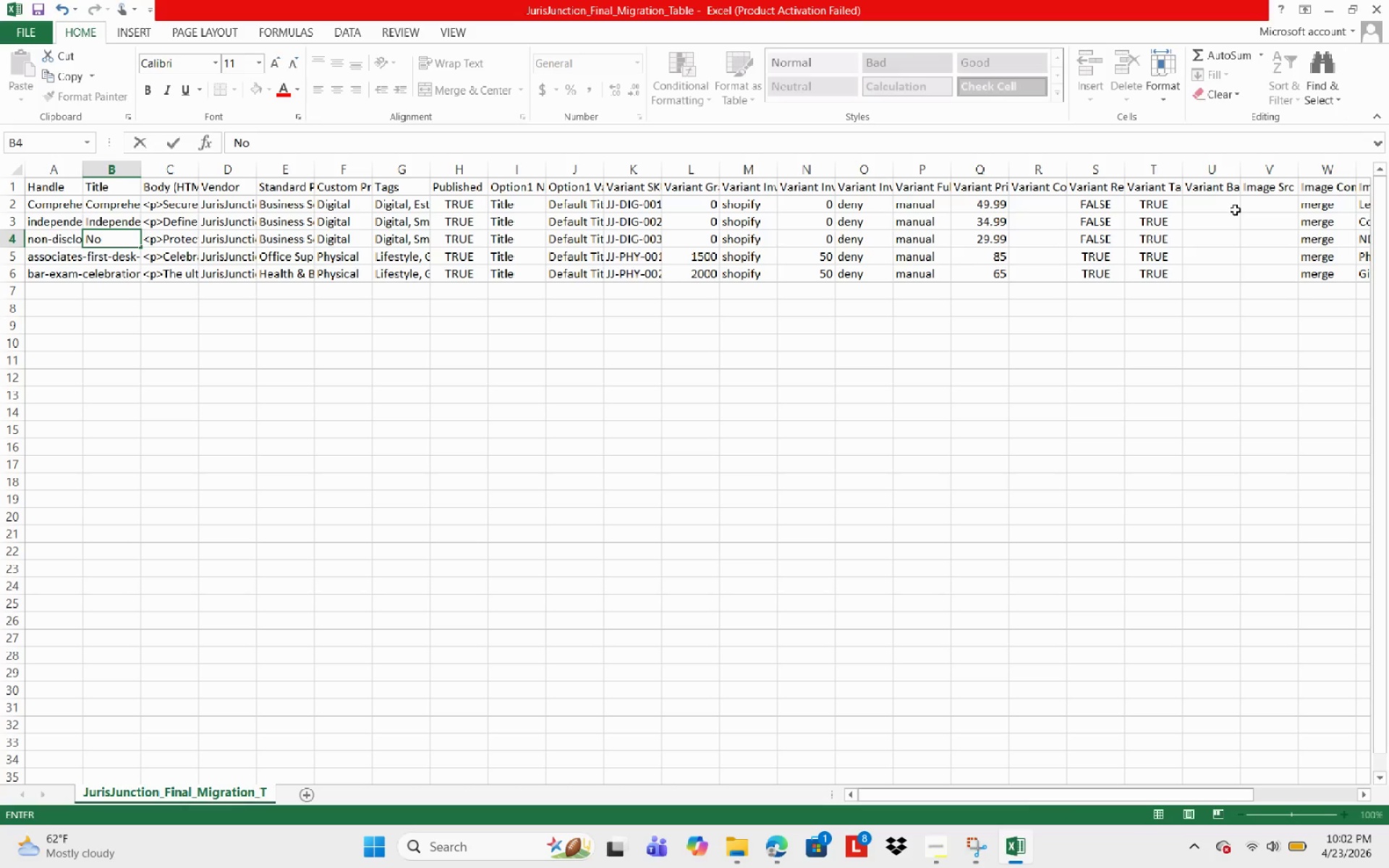 
type(n D)
key(Backspace)
key(Backspace)
type(-Disclosure Agreemenr)
key(Backspace)
type(t (NDA)0 )
key(Backspace)
key(Backspace)
type( Startewr )
key(Backspace)
key(Backspace)
key(Backspace)
key(Backspace)
key(Backspace)
type(ter Kir )
key(Backspace)
key(Backspace)
type(t )
 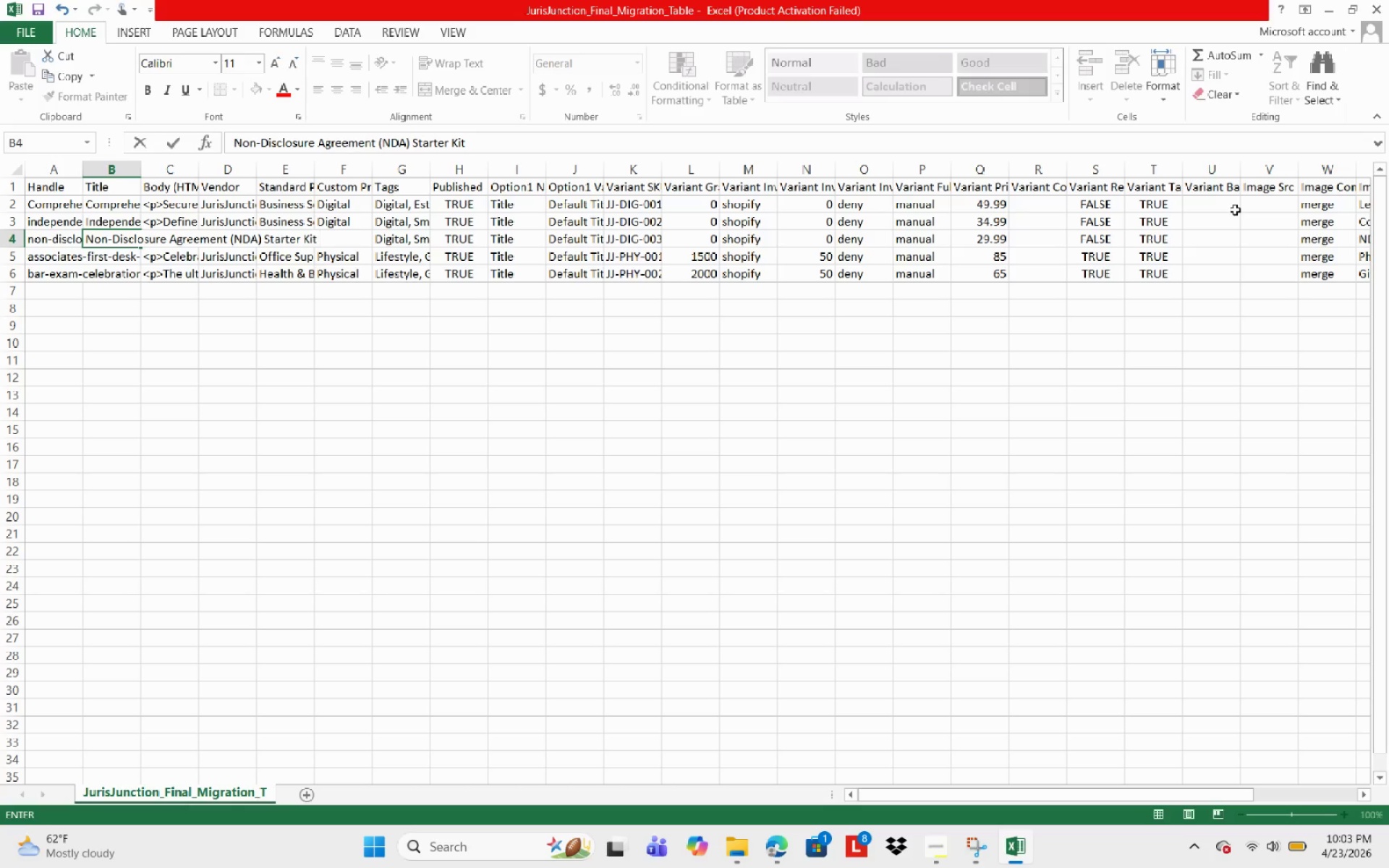 
key(NumpadEnter)
type(The Associate's First Desk )
 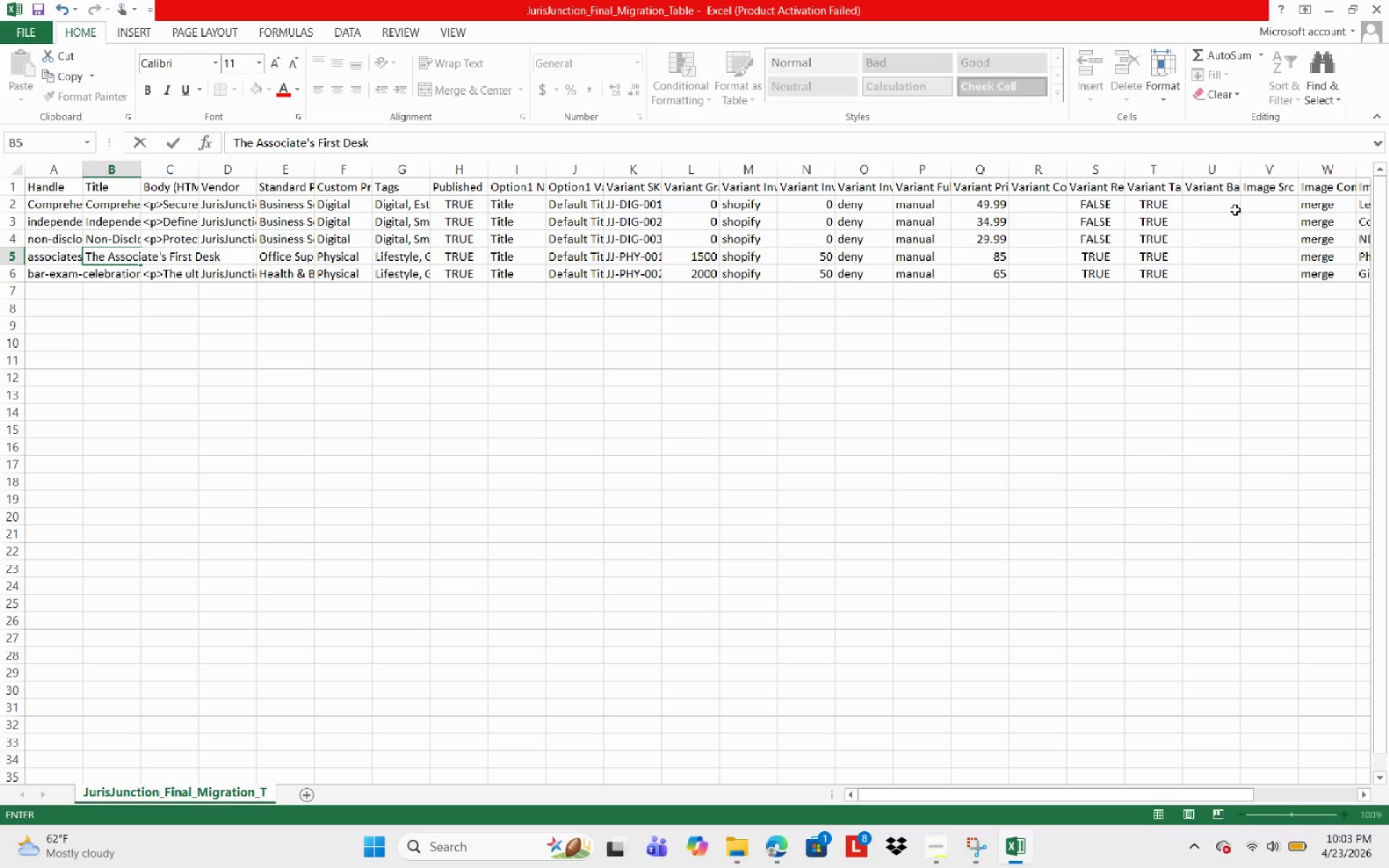 
wait(5.69)
 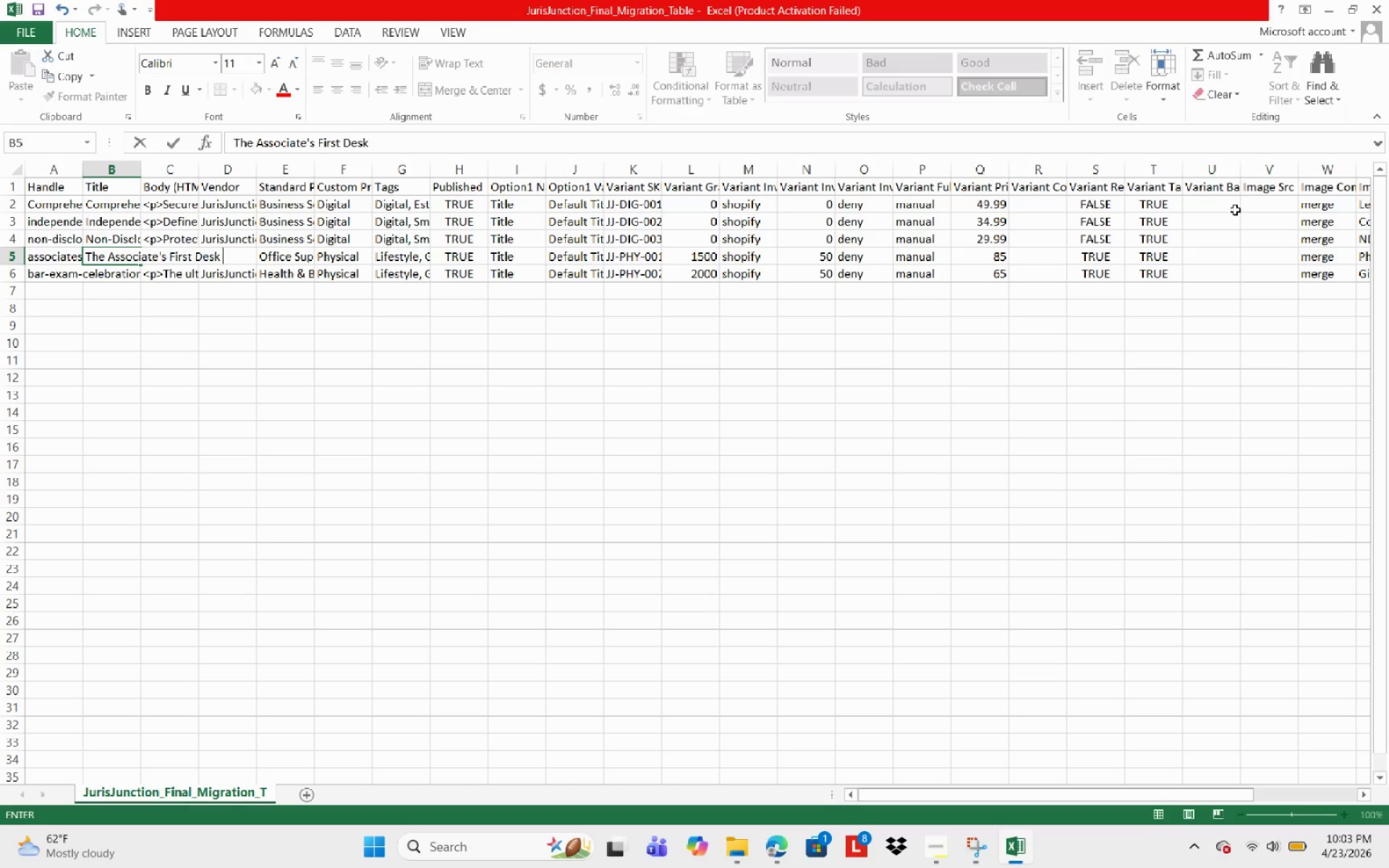 
type(Set)
key(NumpadEnter)
type(Bar Exam Celebration)
 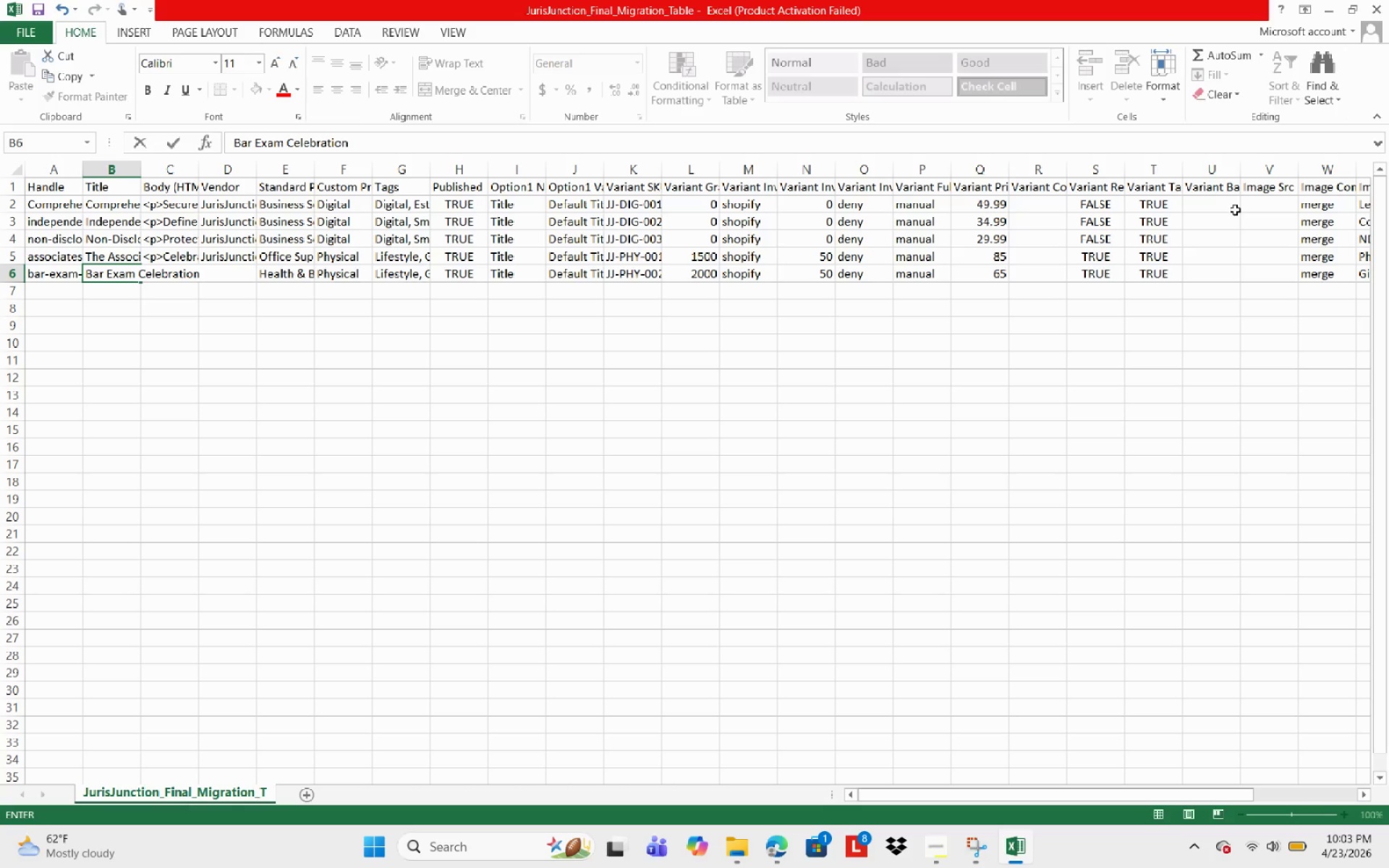 
type(Gift )
key(Backspace)
key(Backspace)
key(Backspace)
key(Backspace)
key(Backspace)
key(Backspace)
type(n )
 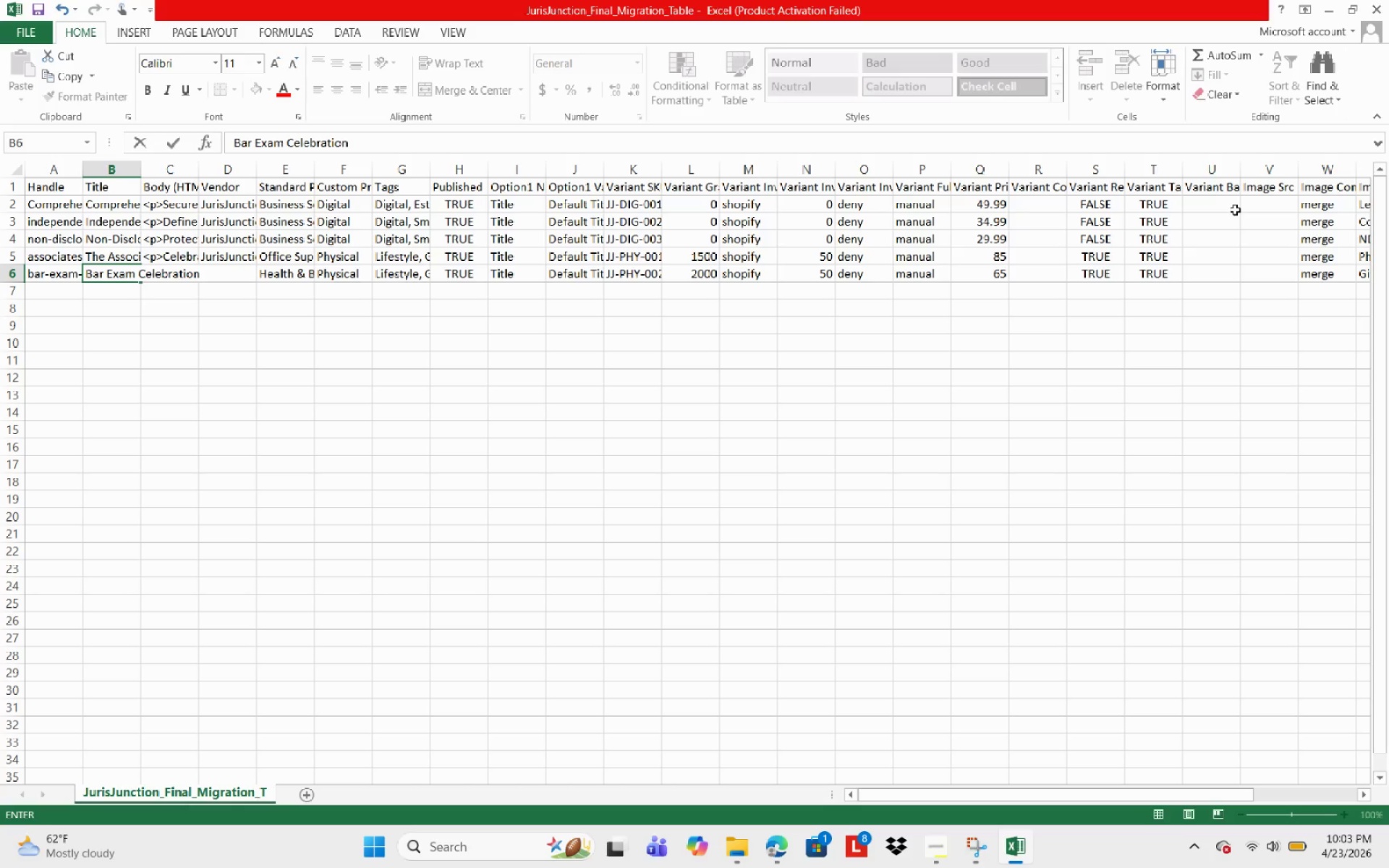 
 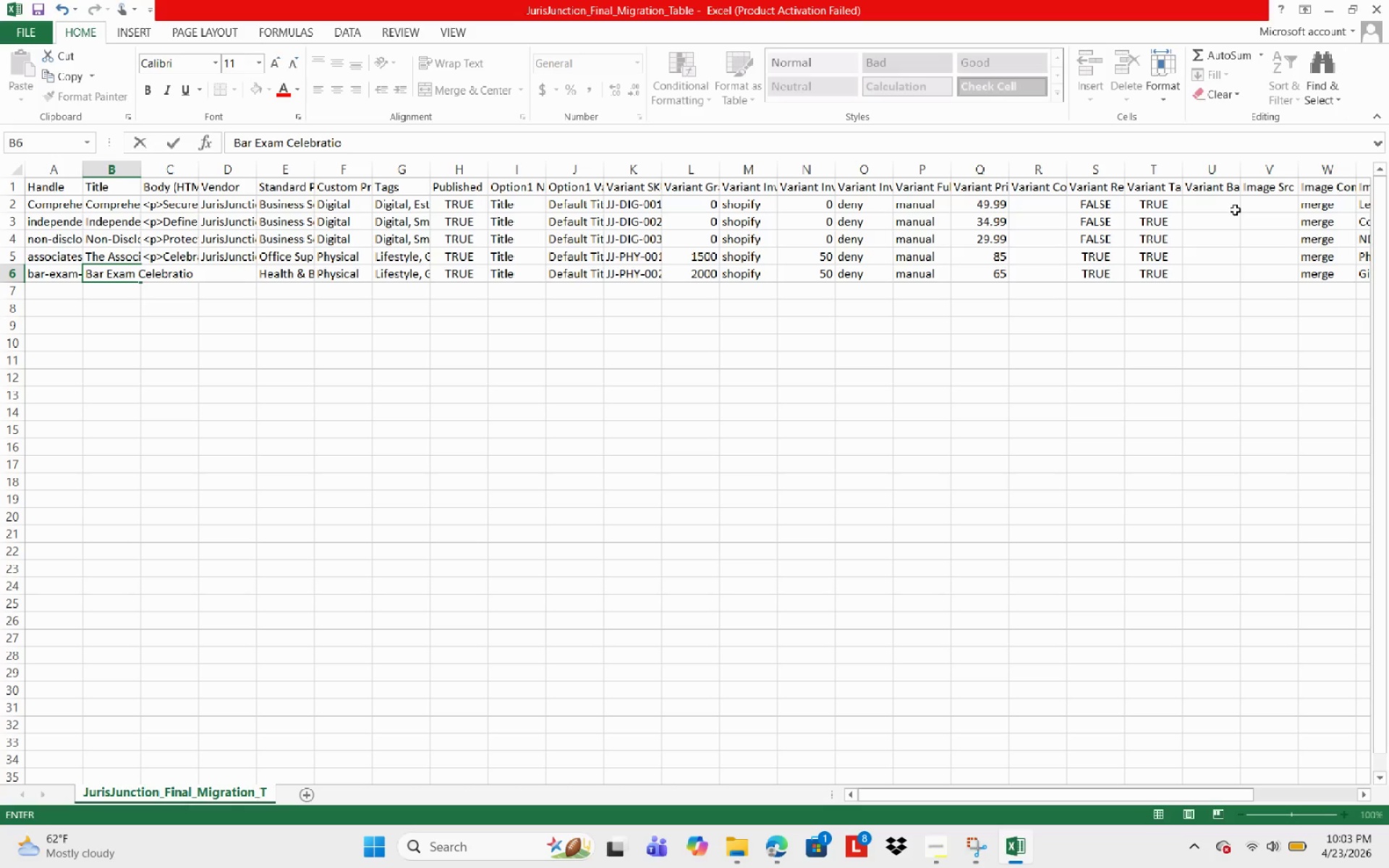 
hold_key(key=ShiftLeft, duration=2.3)
 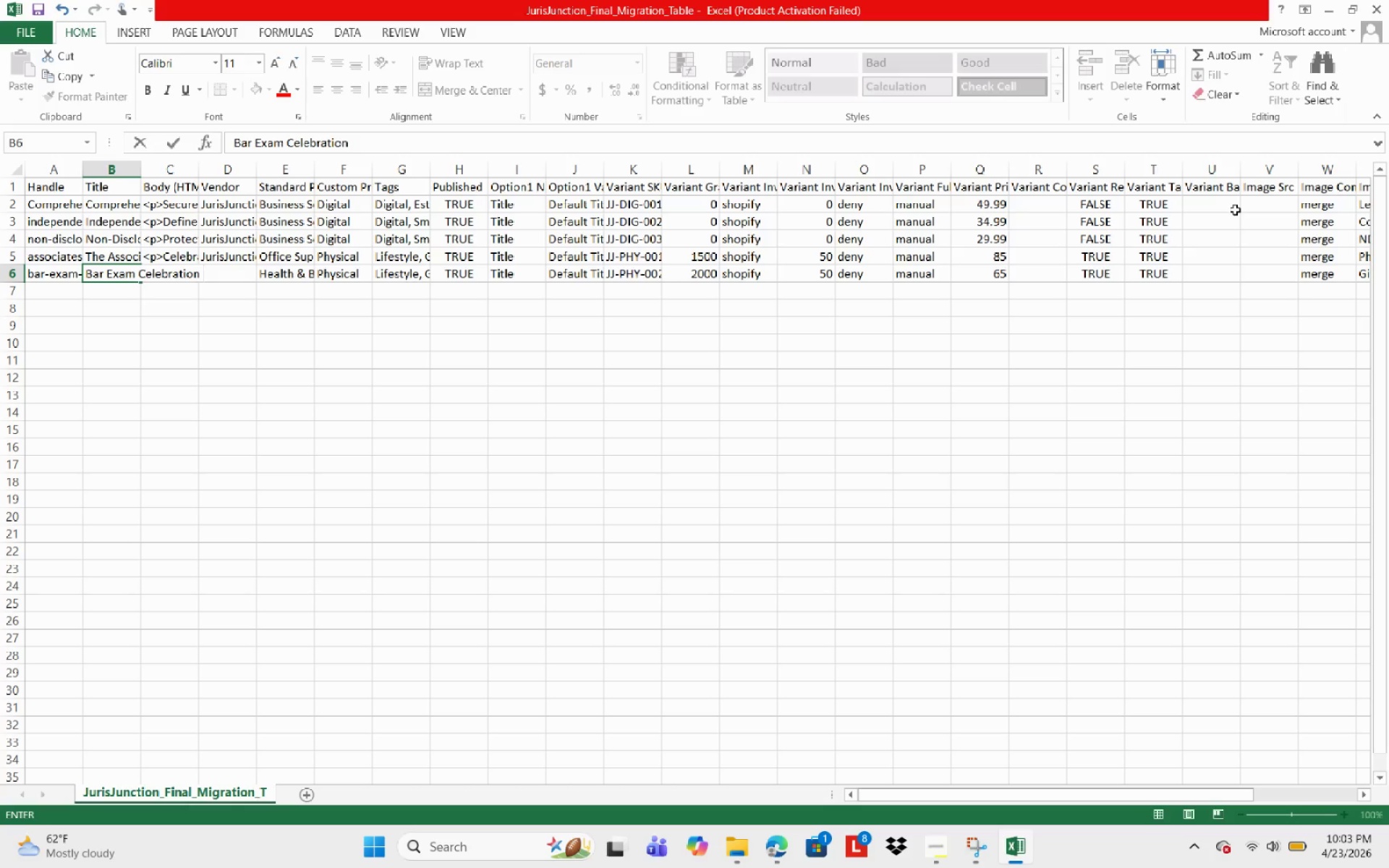 
type(Gift BO)
key(Backspace)
type(ox)
key(NumpadEnter)
 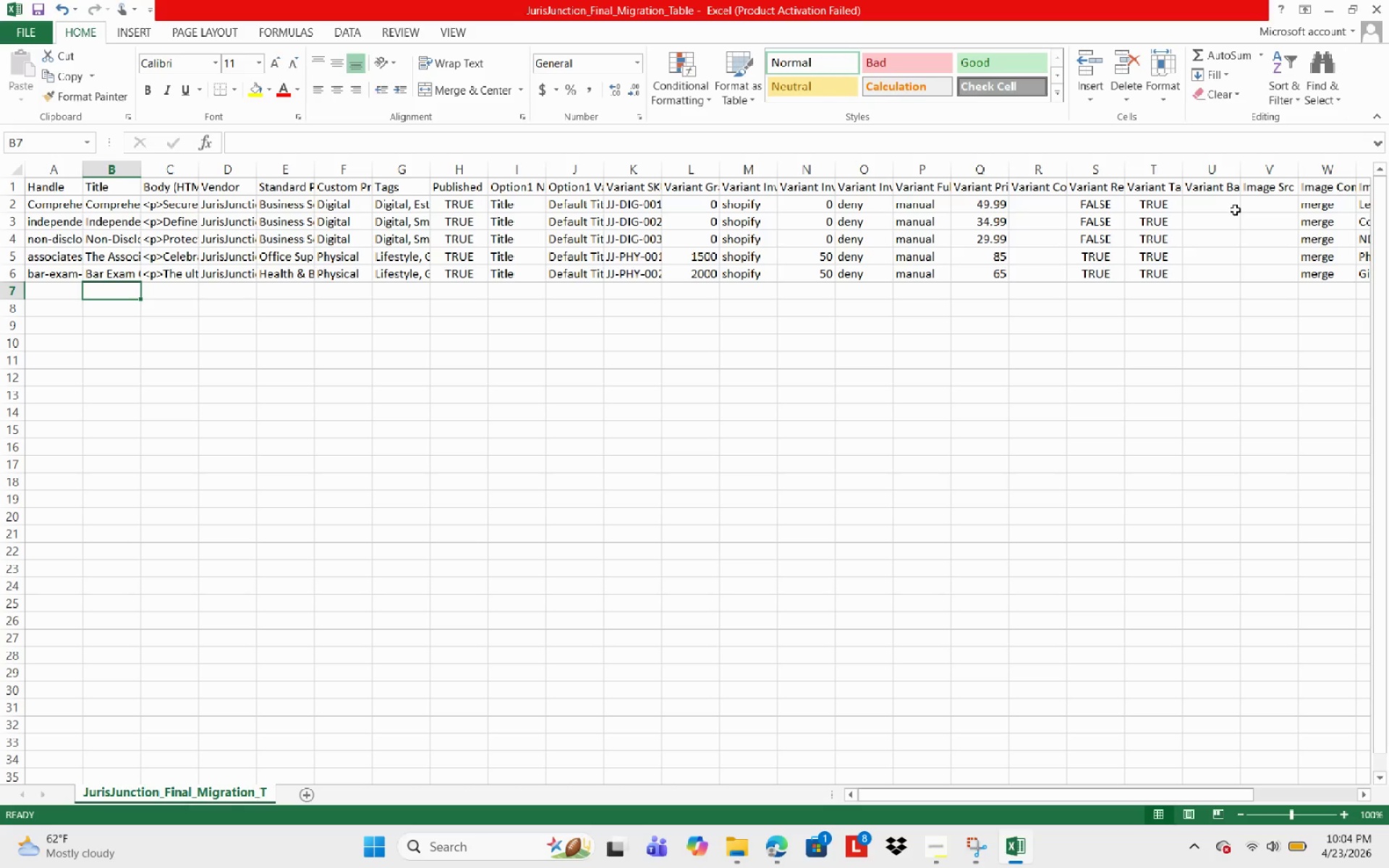 
key(Control+S)
 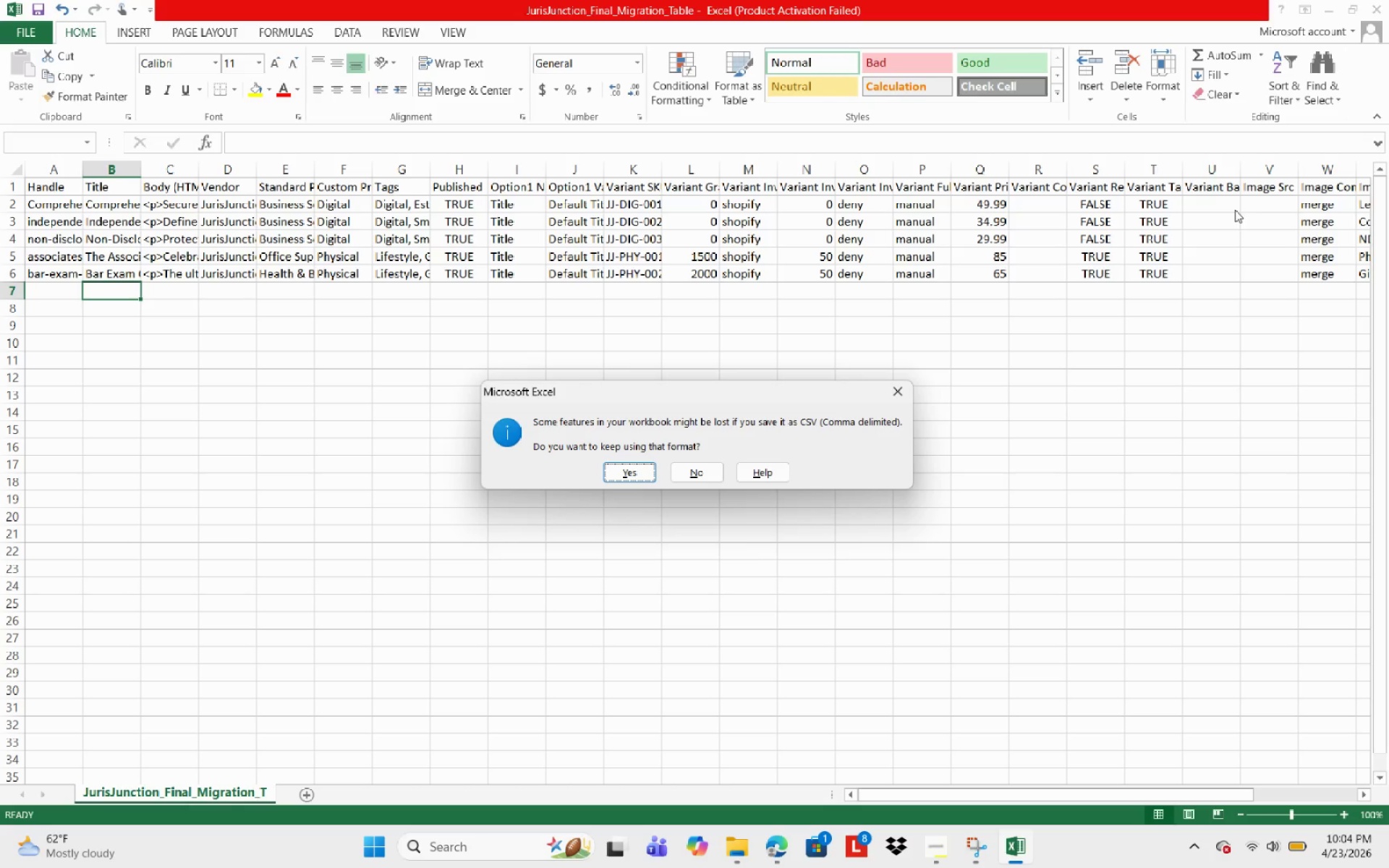 
key(NumpadEnter)
 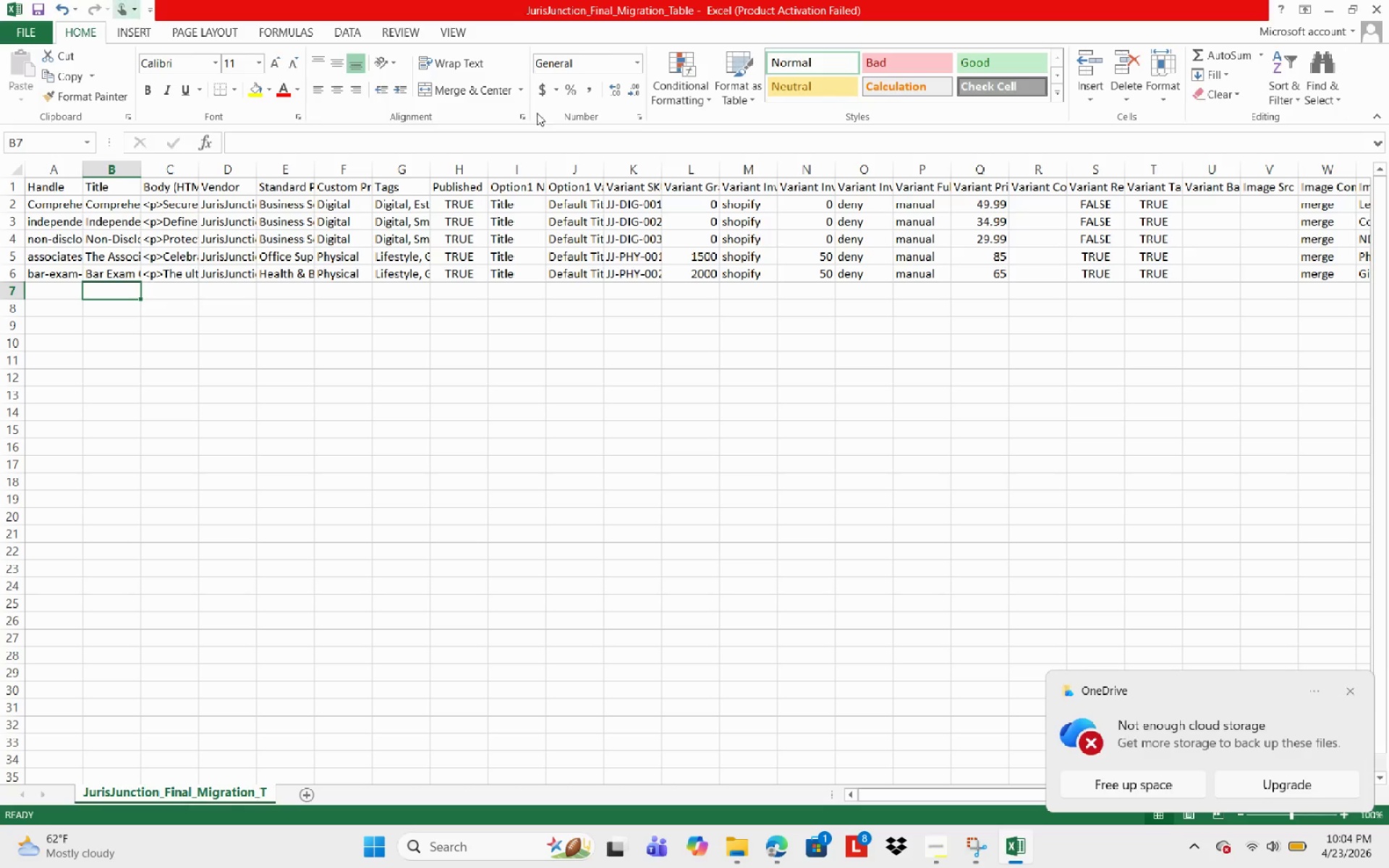 
wait(6.25)
 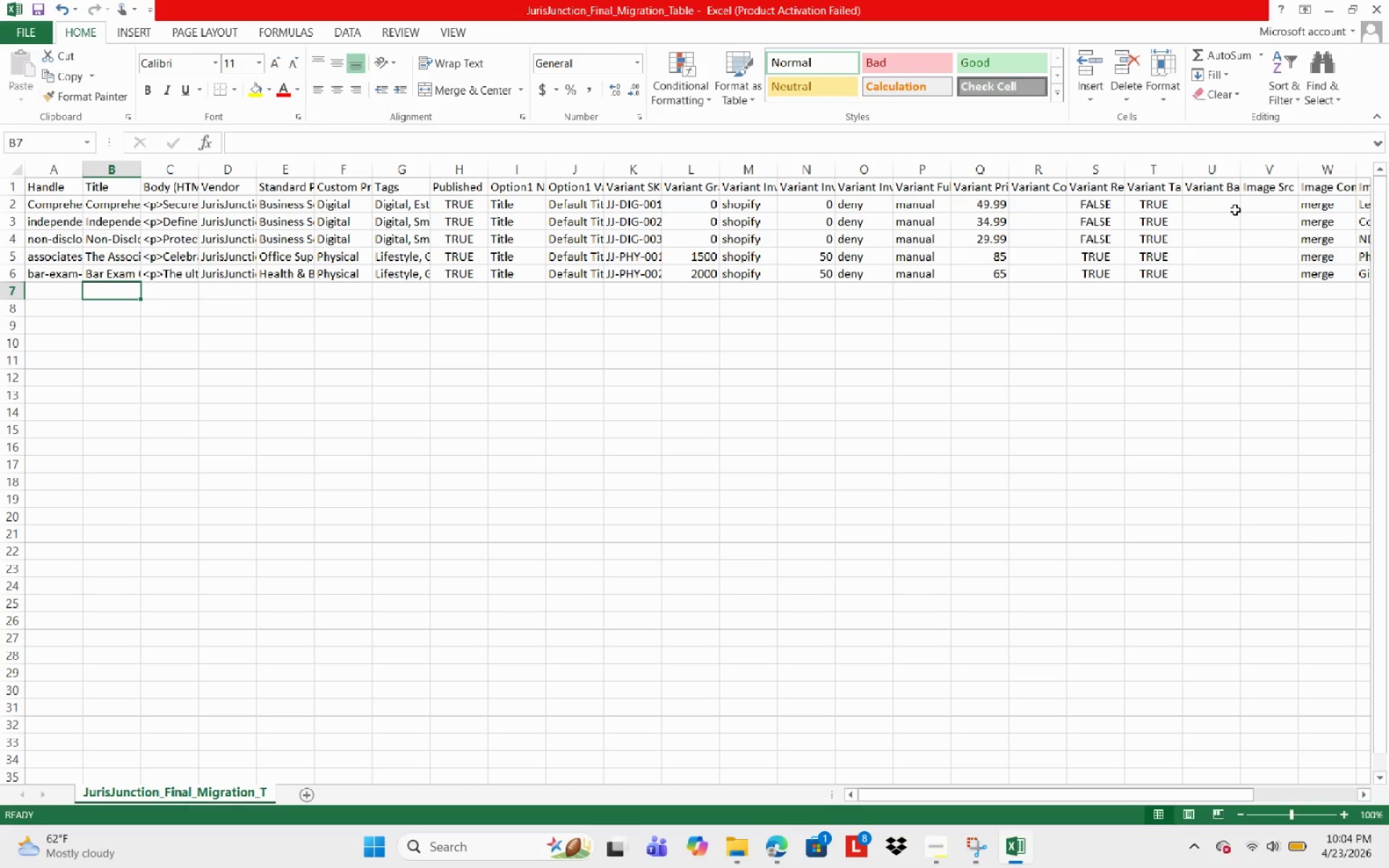 
left_click([1343, 679])
 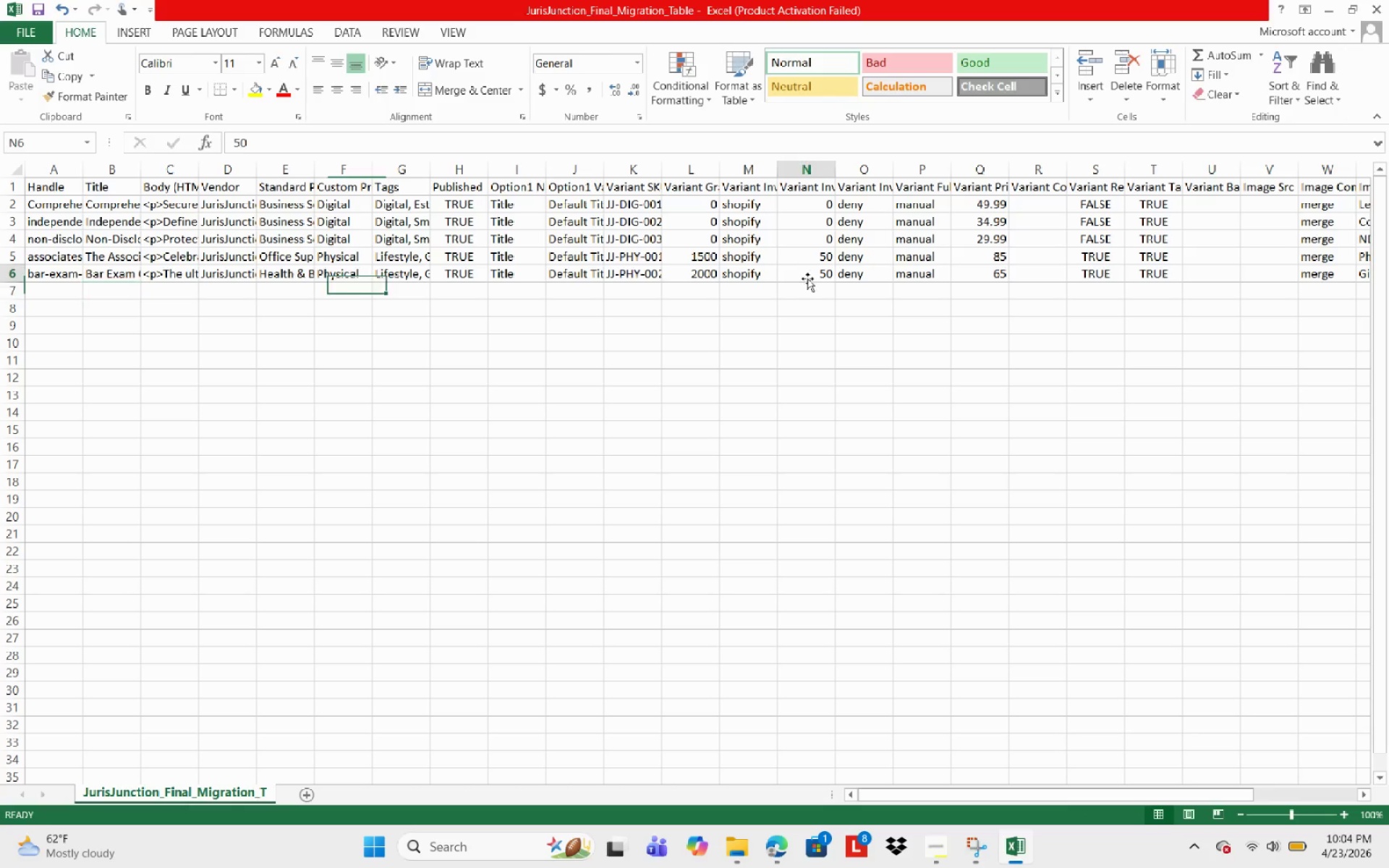 
double_click([699, 278])
 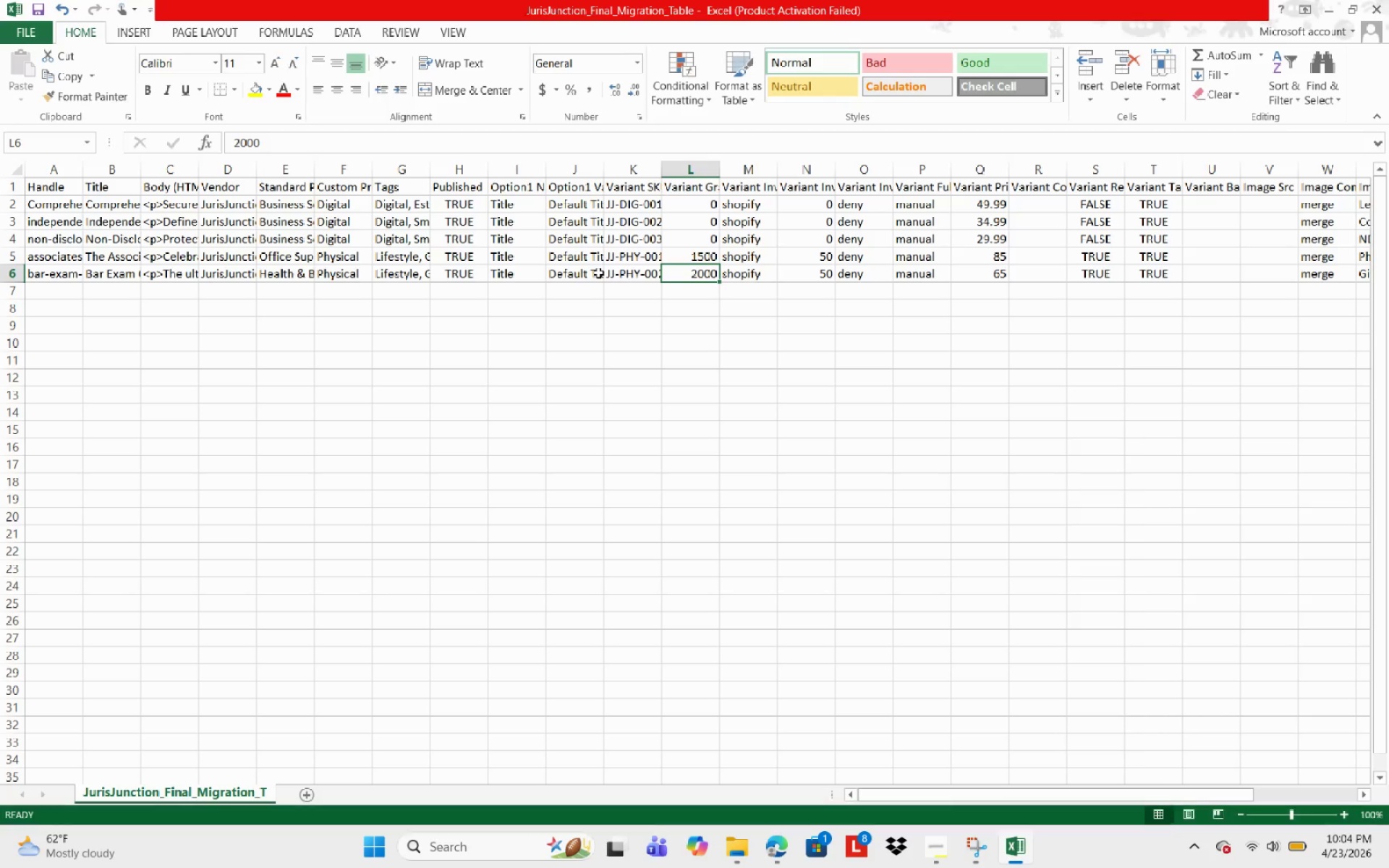 
triple_click([598, 273])
 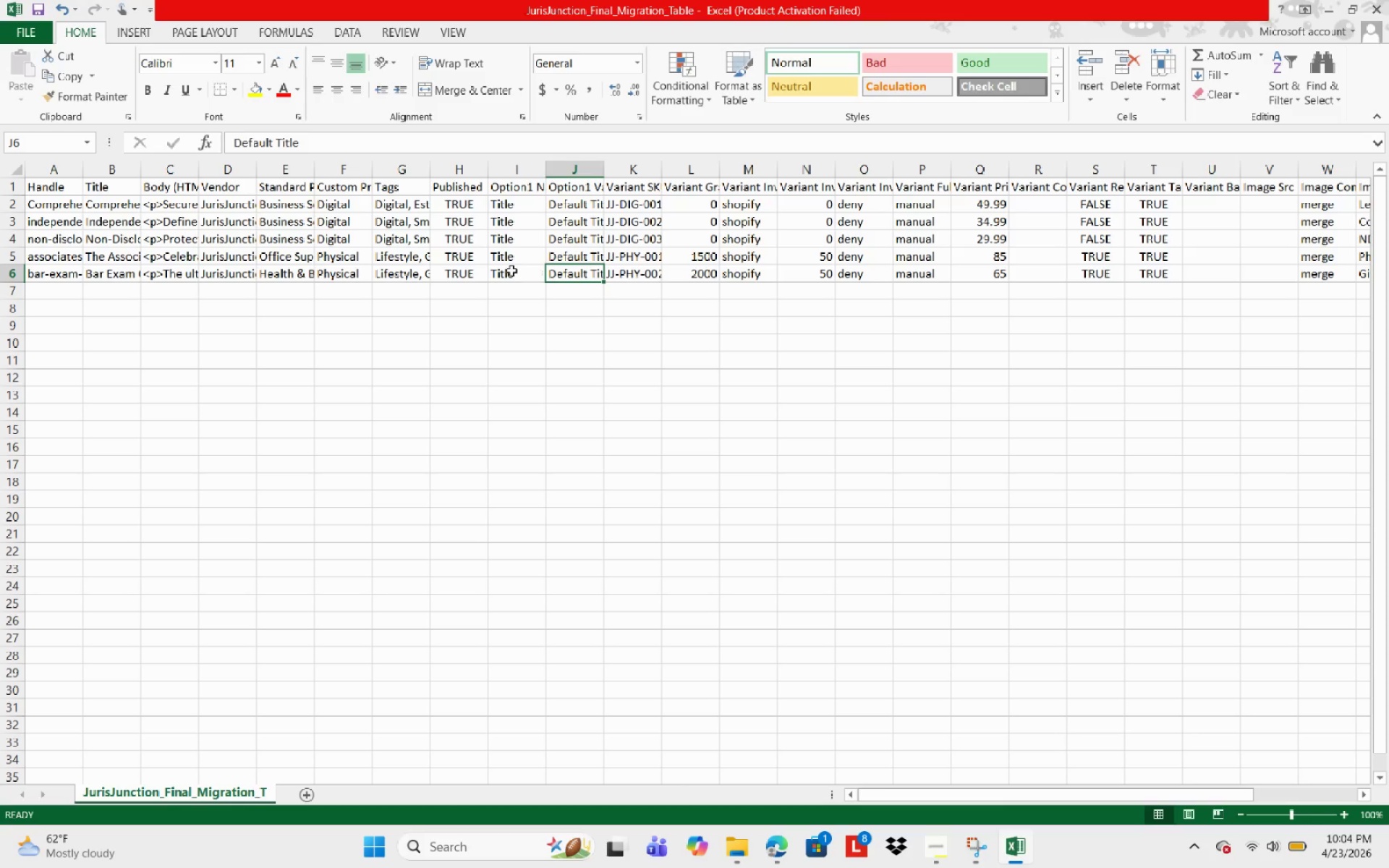 
left_click([511, 271])
 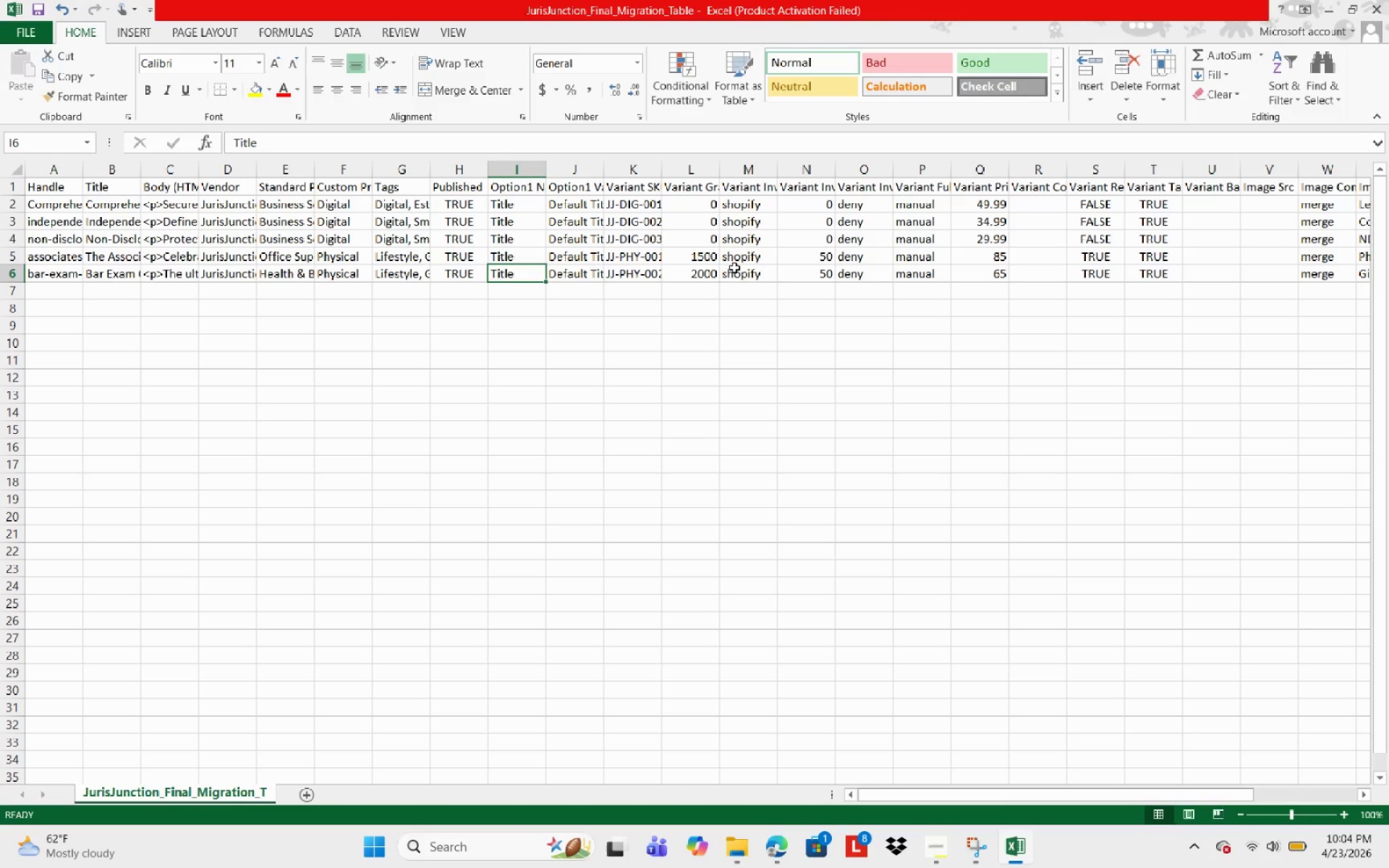 
left_click([734, 268])
 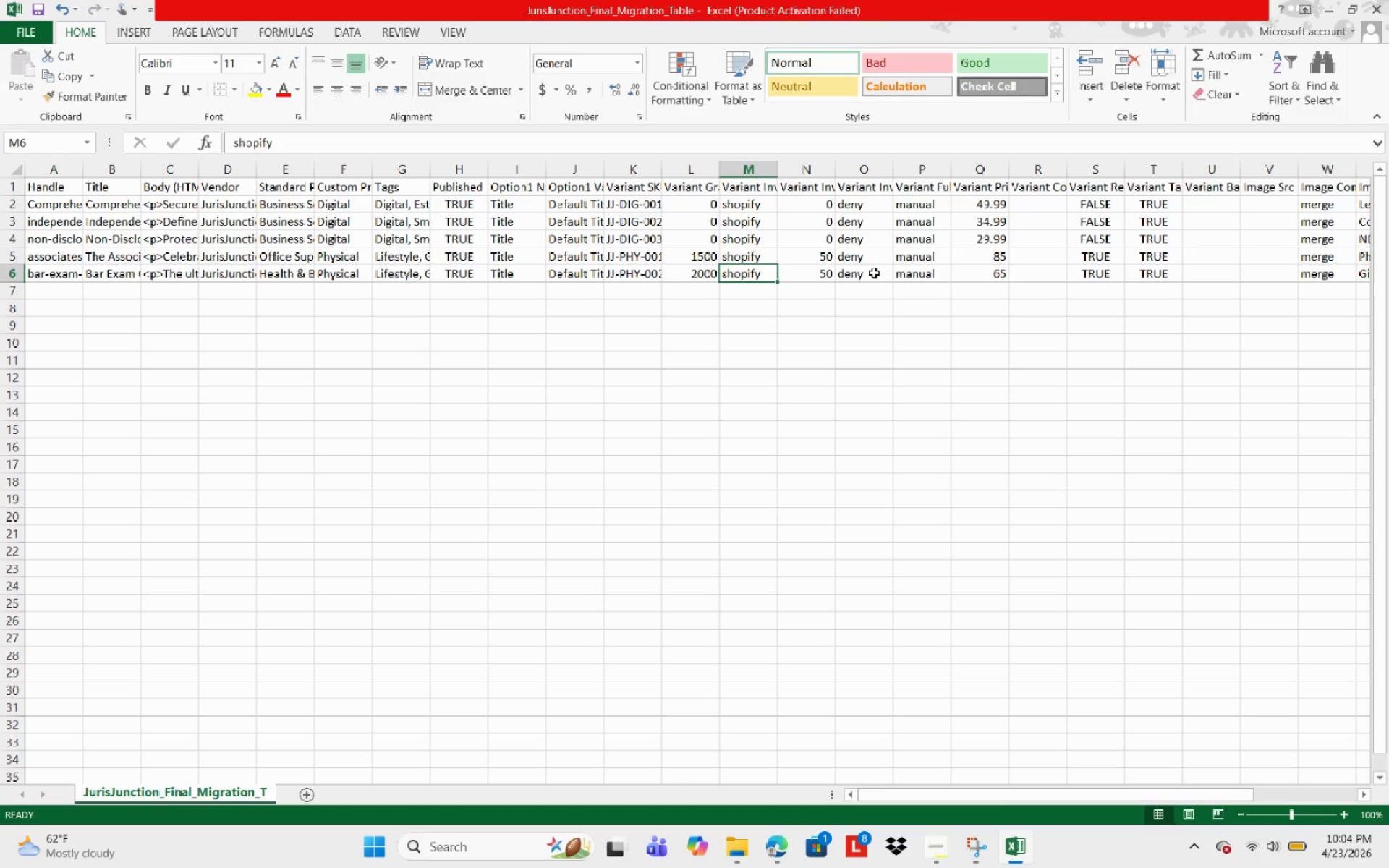 
left_click([874, 273])
 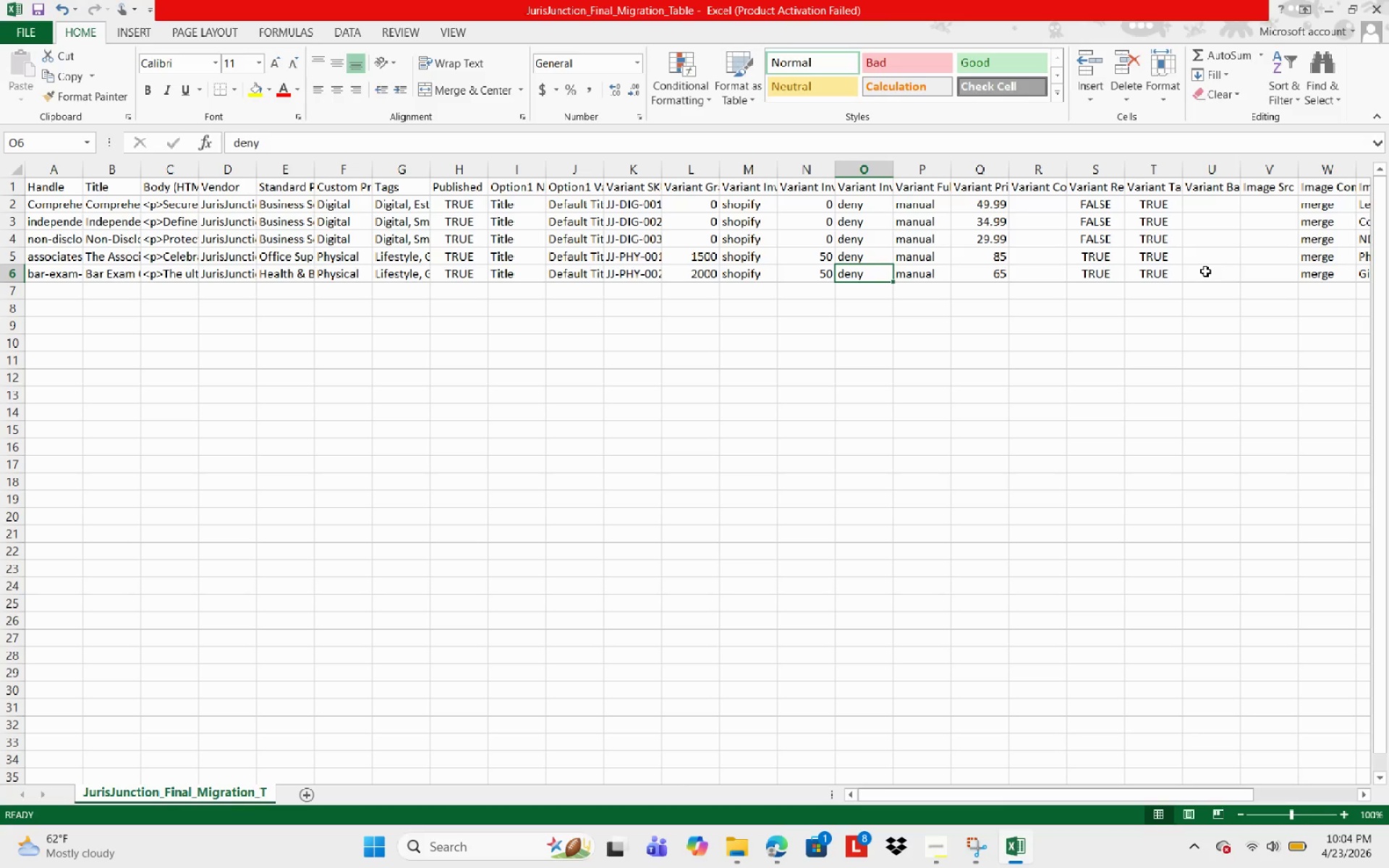 
left_click([1207, 271])
 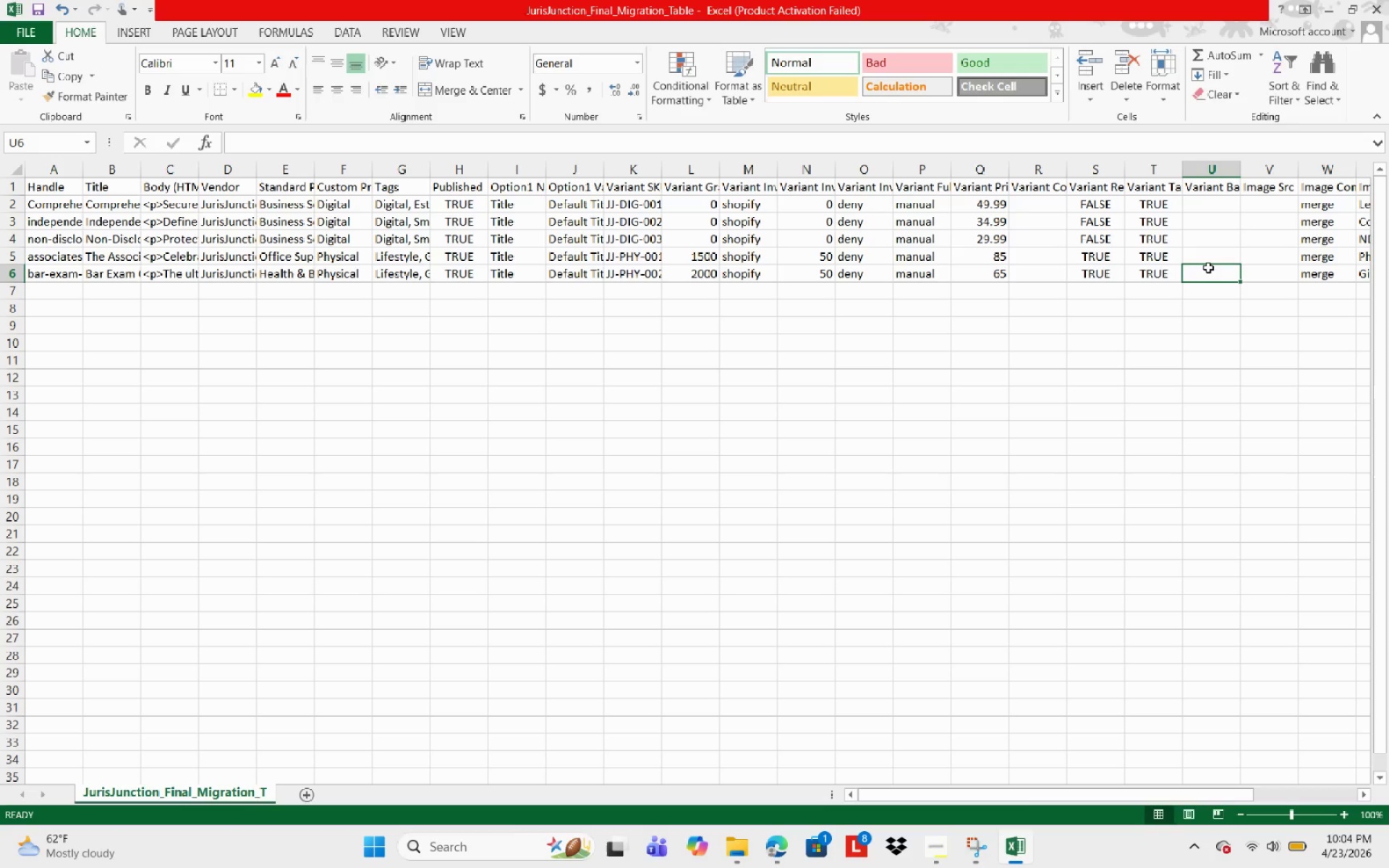 
scroll: coordinate [1208, 268], scroll_direction: up, amount: 1.0
 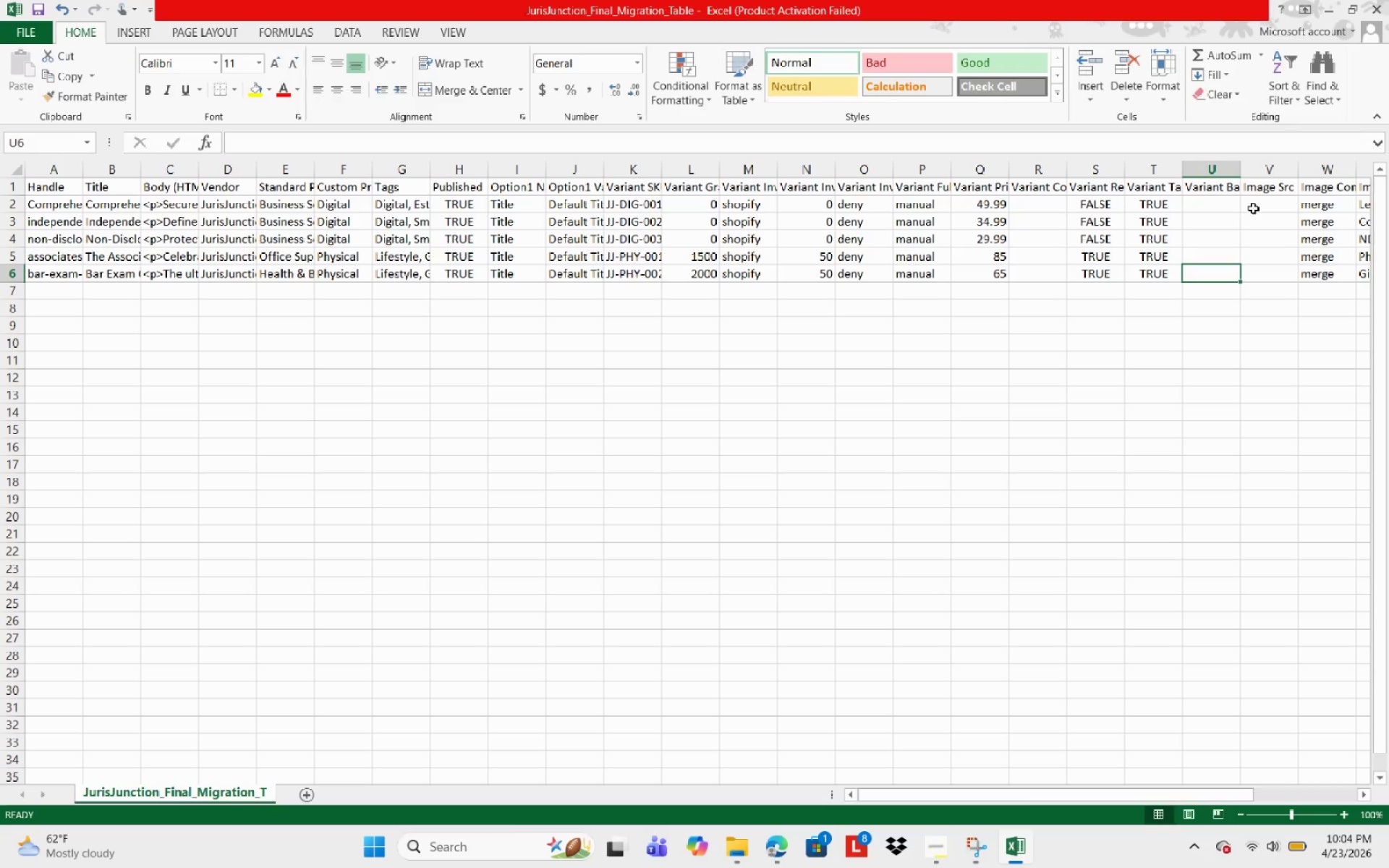 
left_click([1255, 208])
 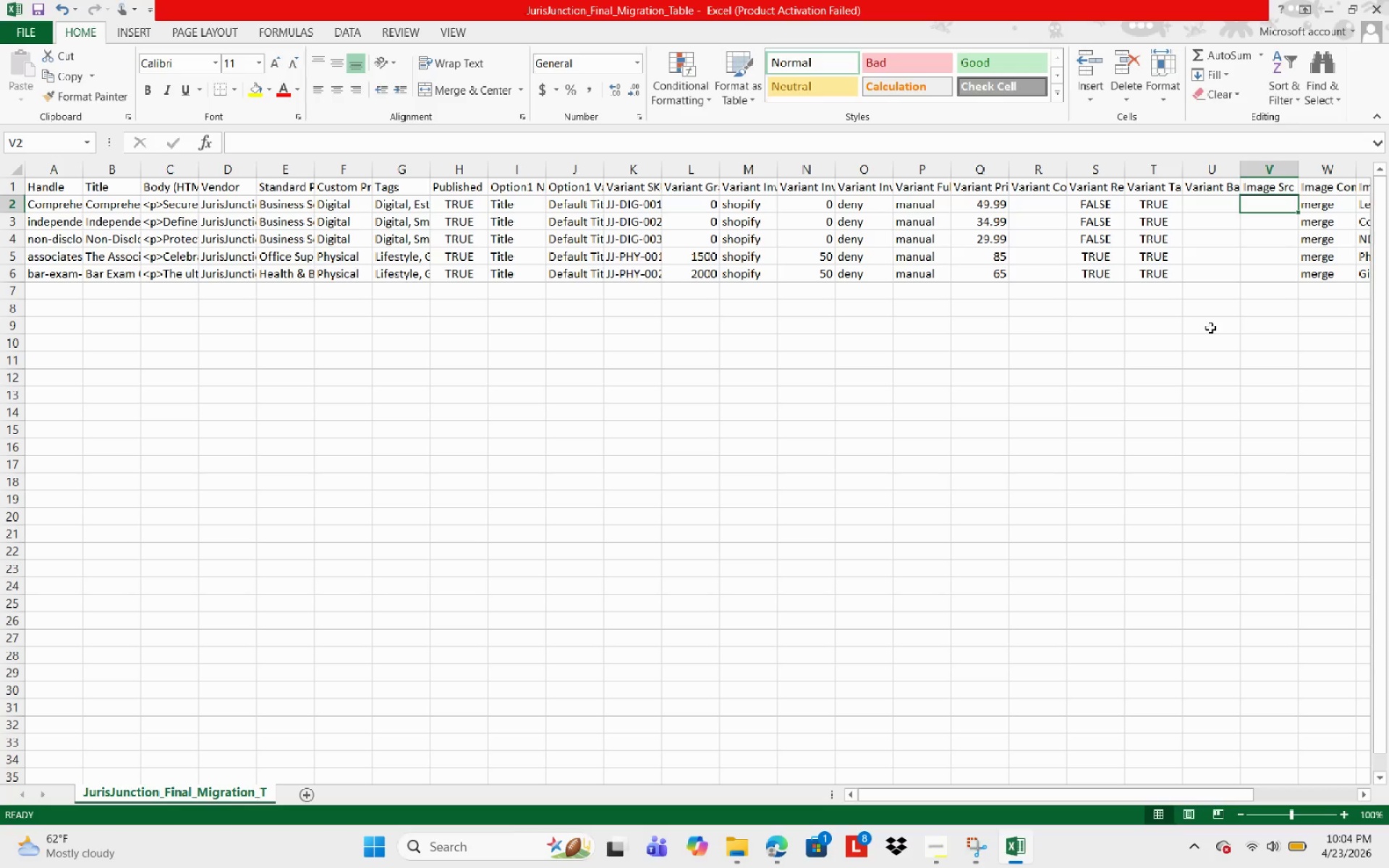 
wait(7.25)
 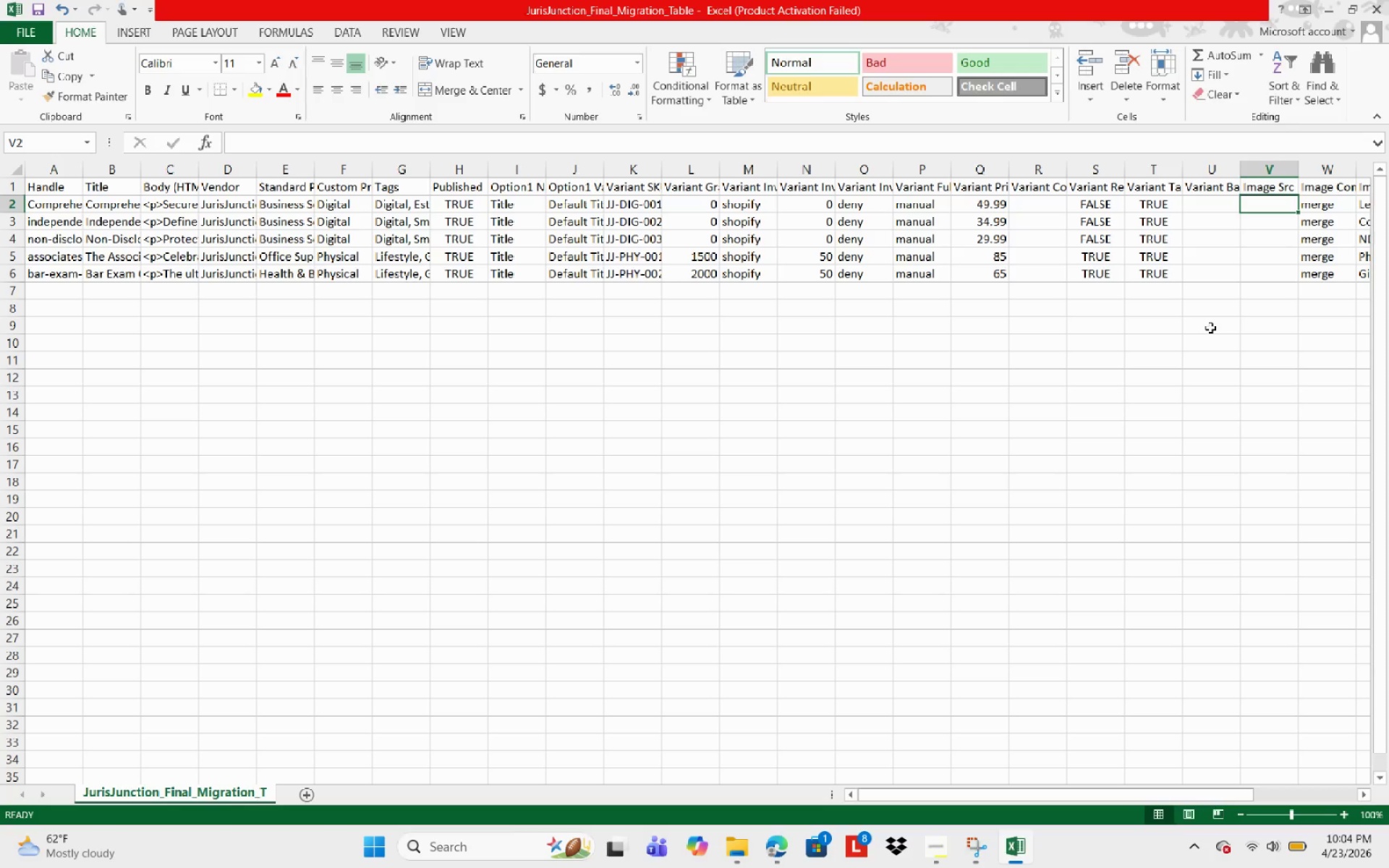 
left_click([1218, 190])
 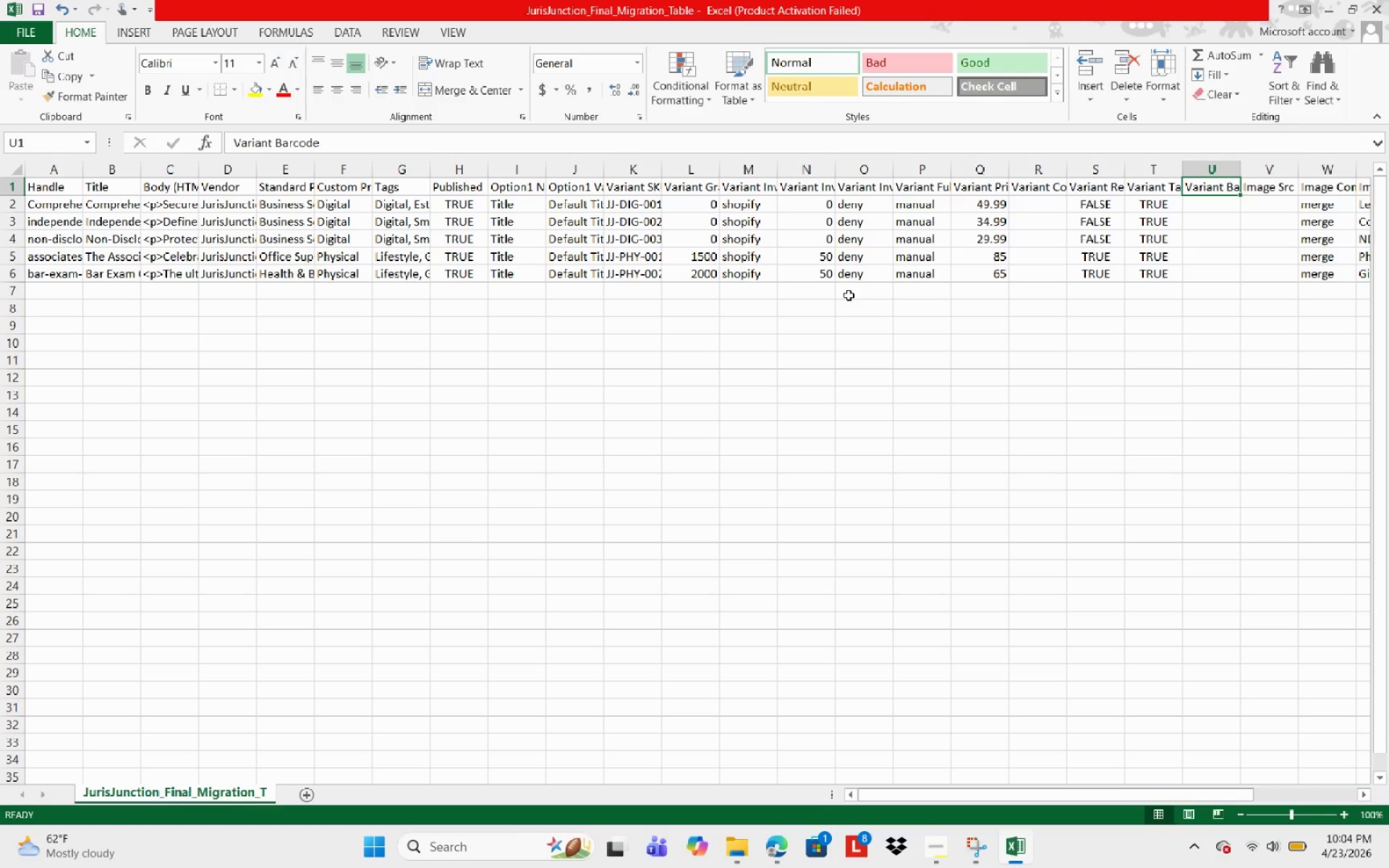 
wait(38.58)
 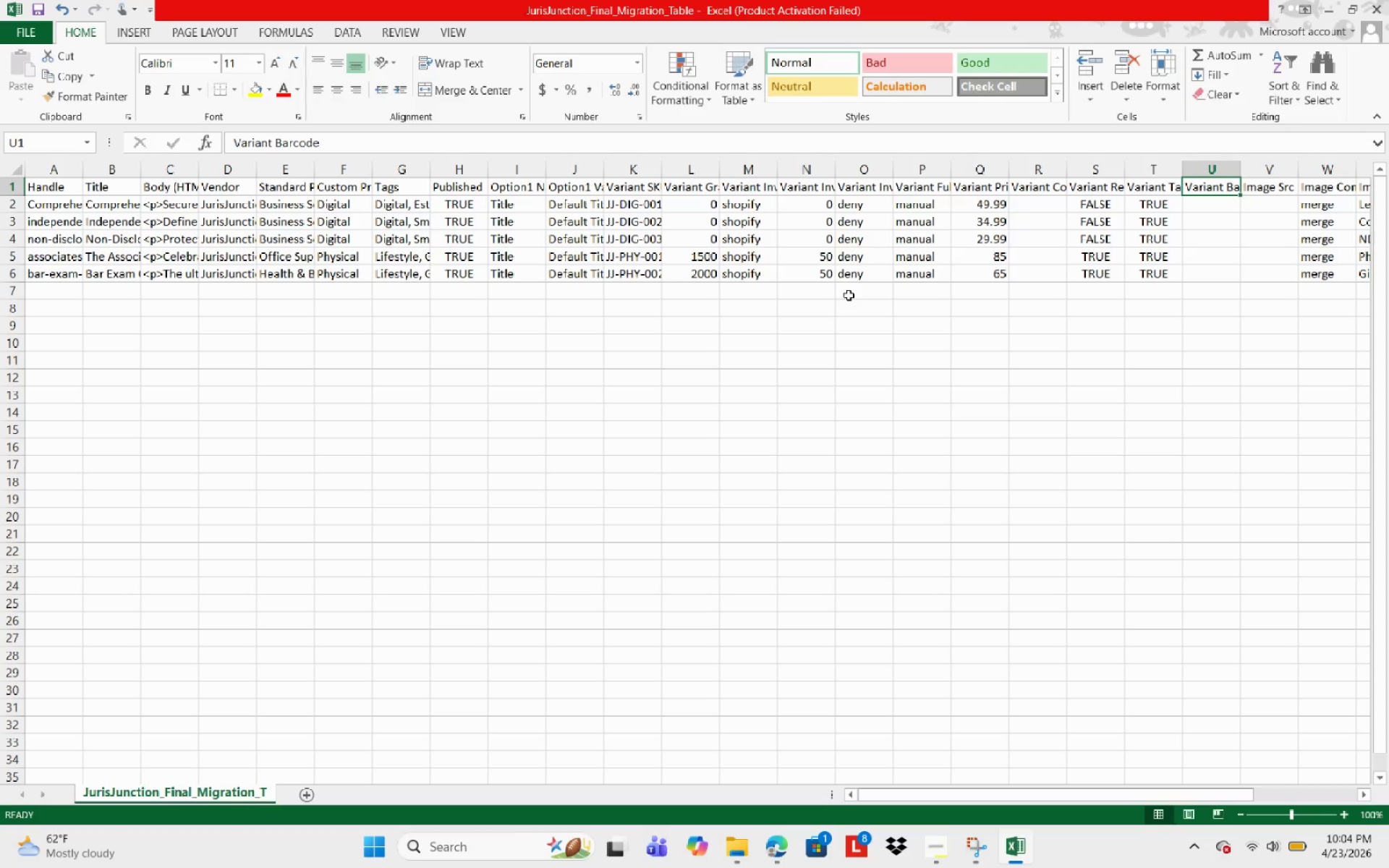 
type(https://dummyimage.com/1000x1000/)
 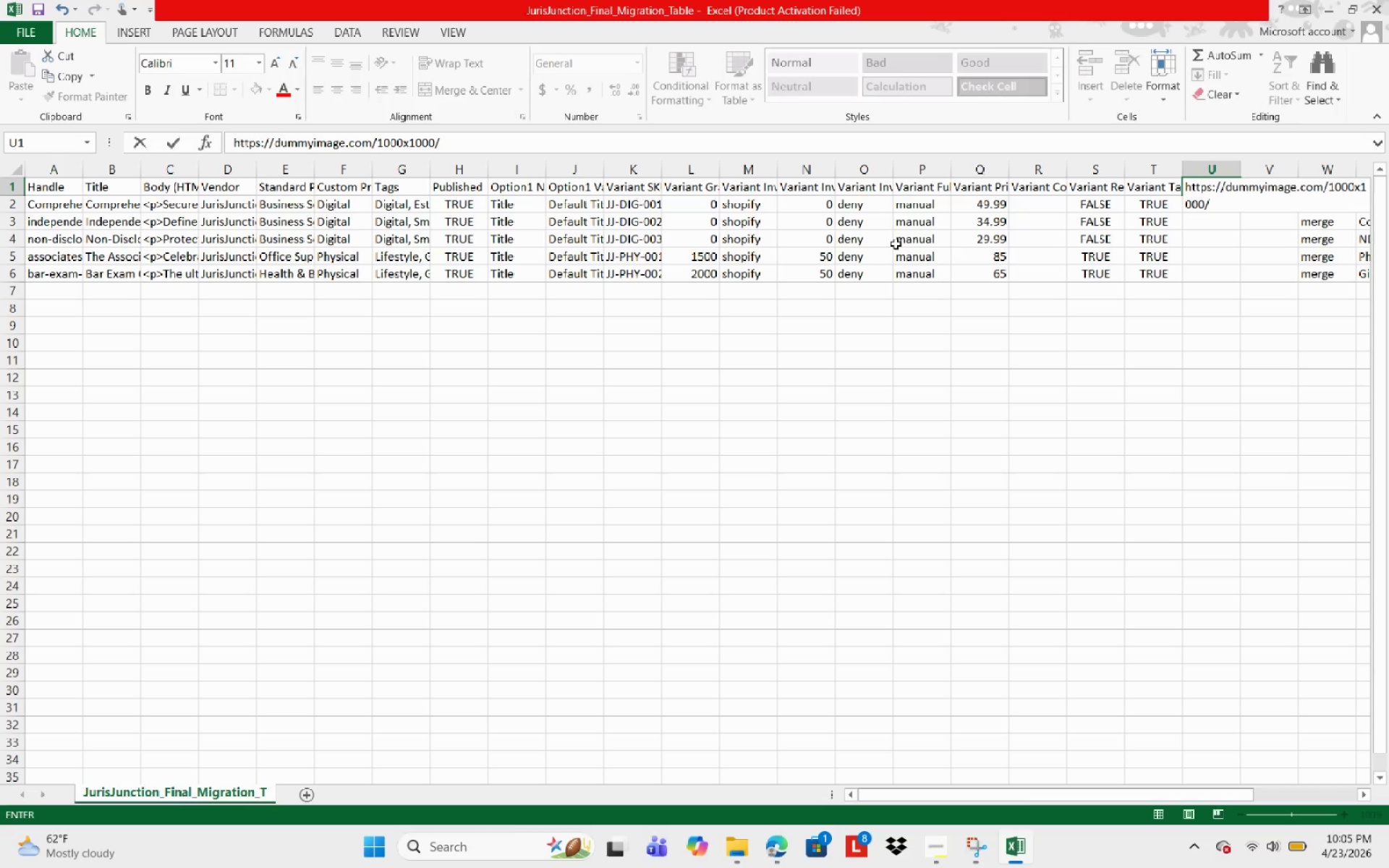 
type(cccccc/000000.png)
 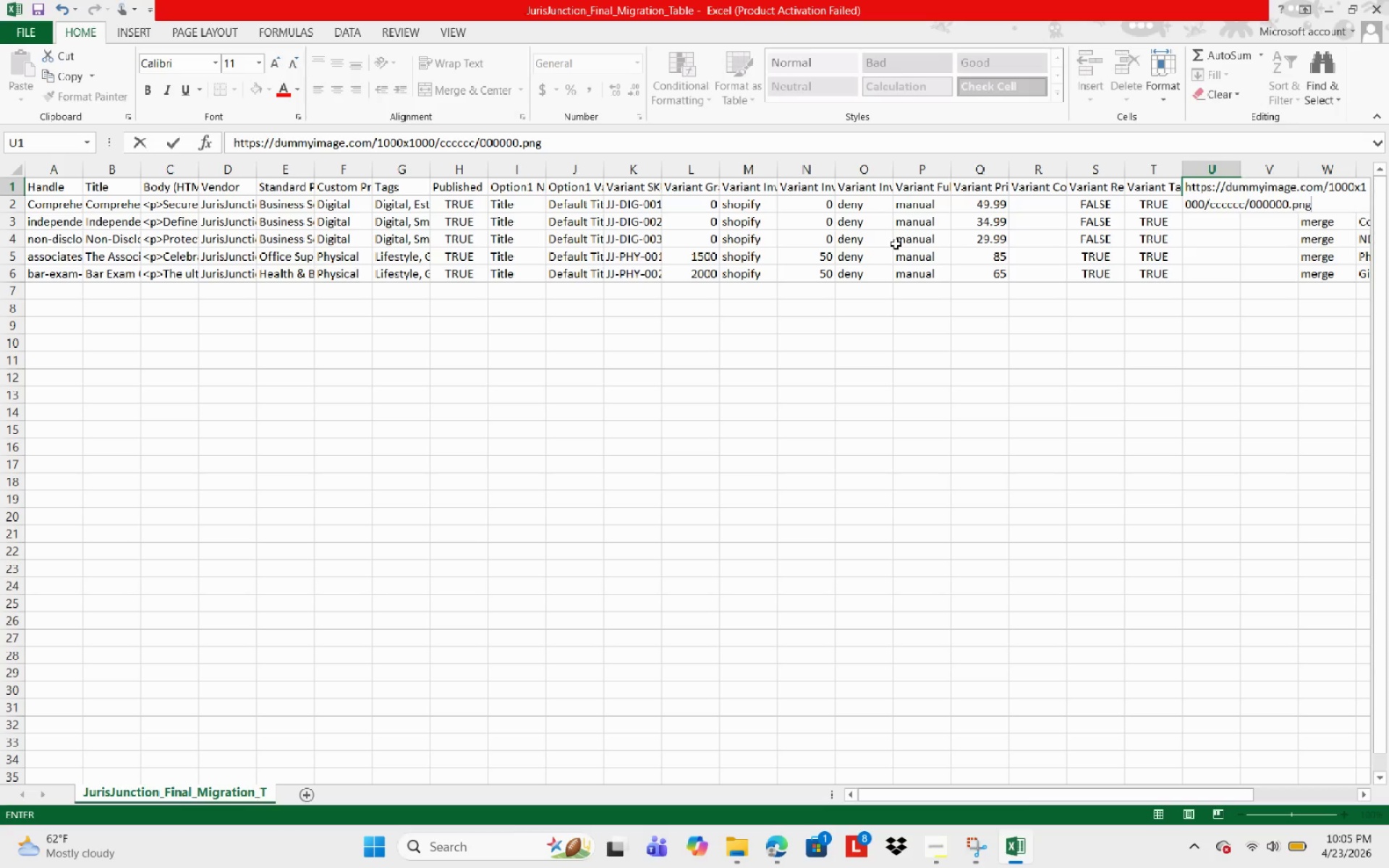 
wait(5.39)
 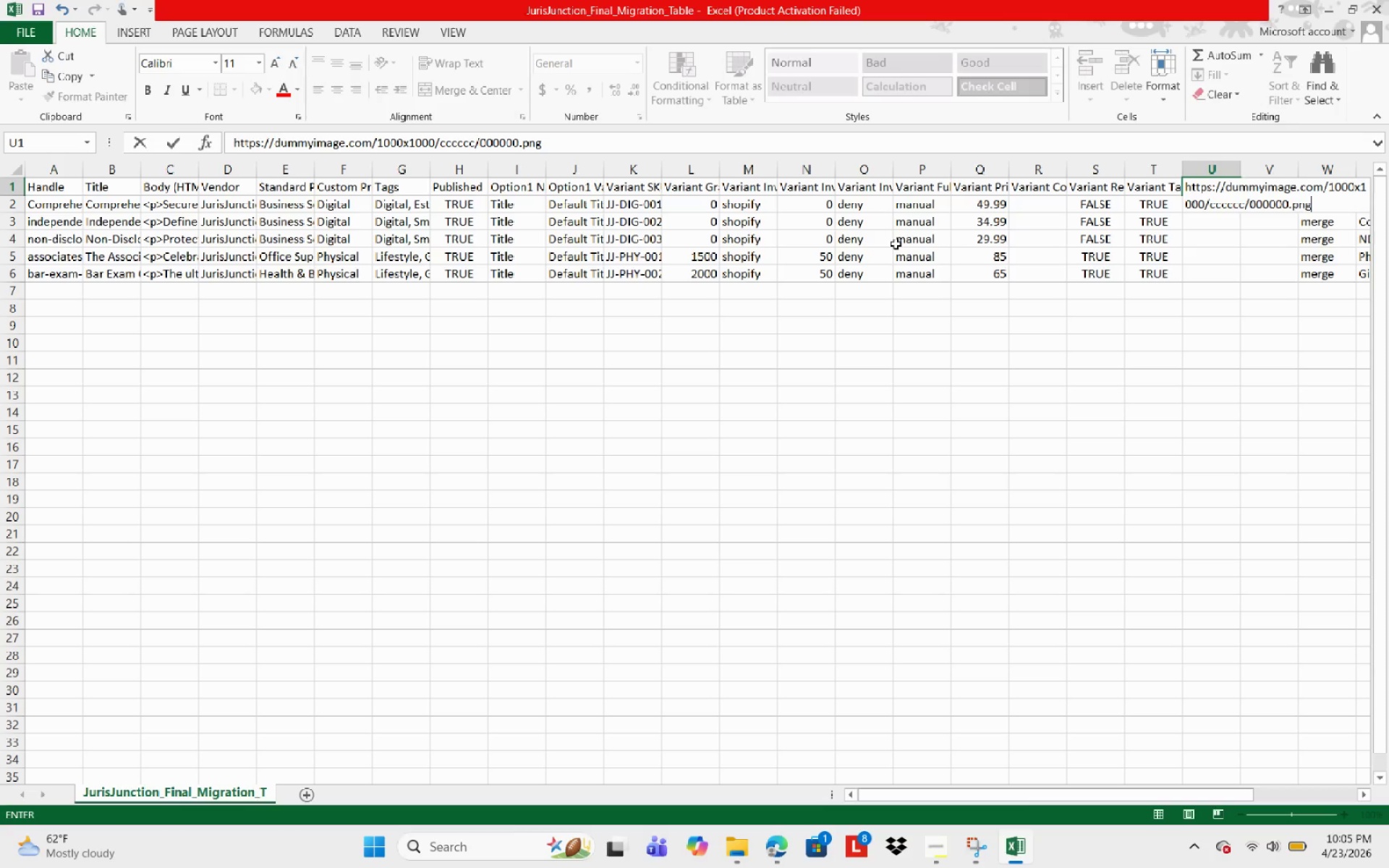 
key(NumpadDecimal)
 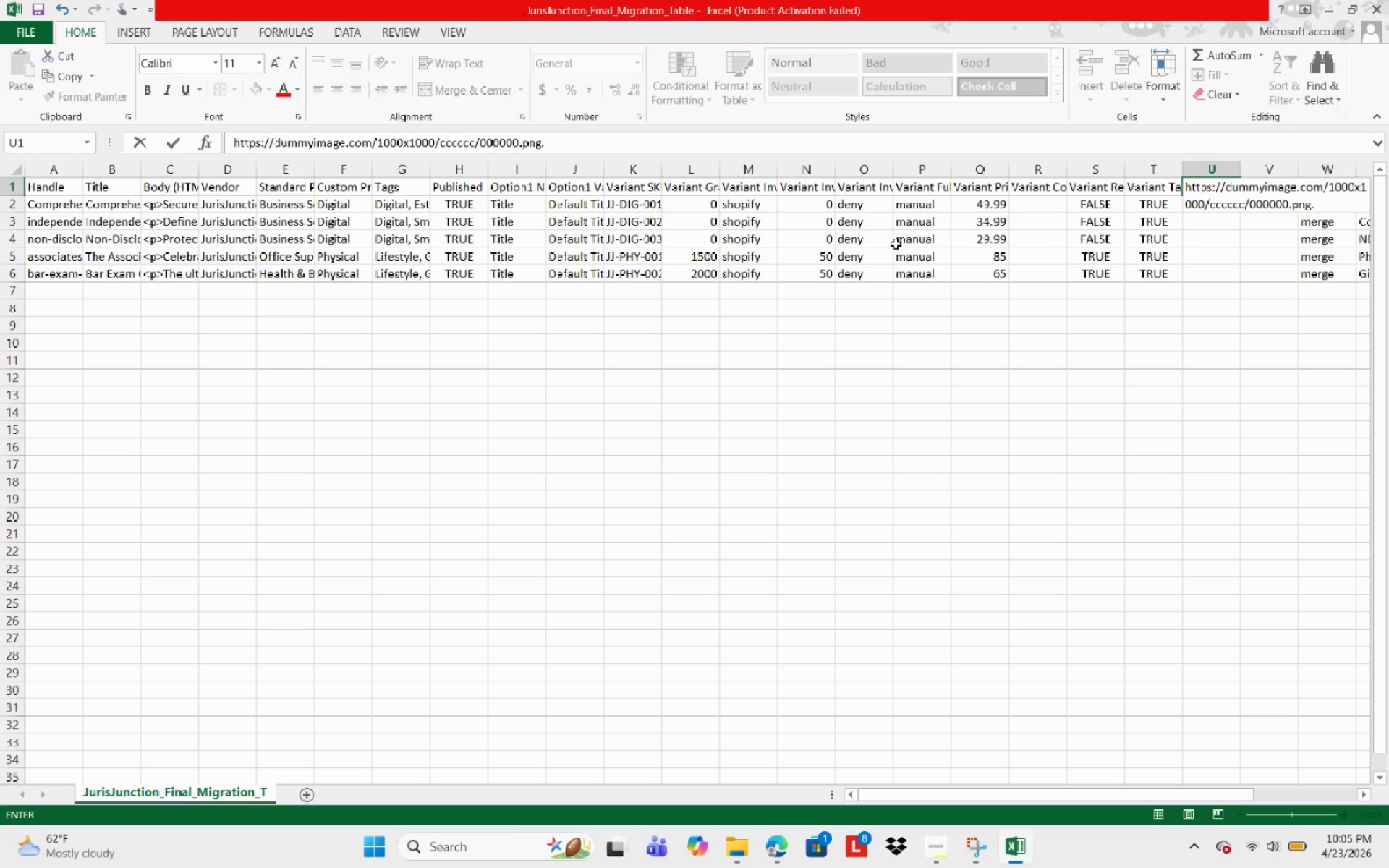 
key(Backspace)
 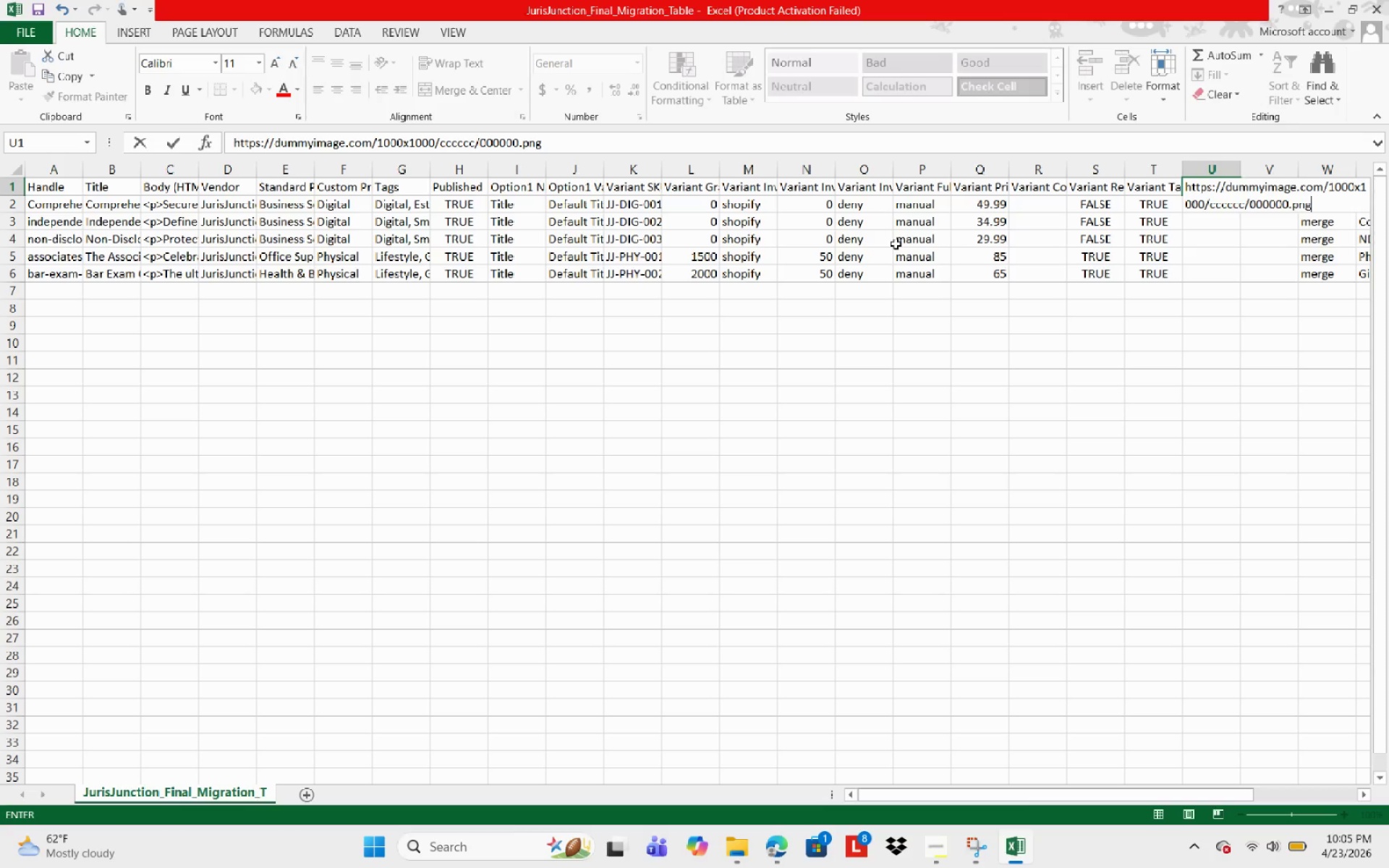 
wait(5.02)
 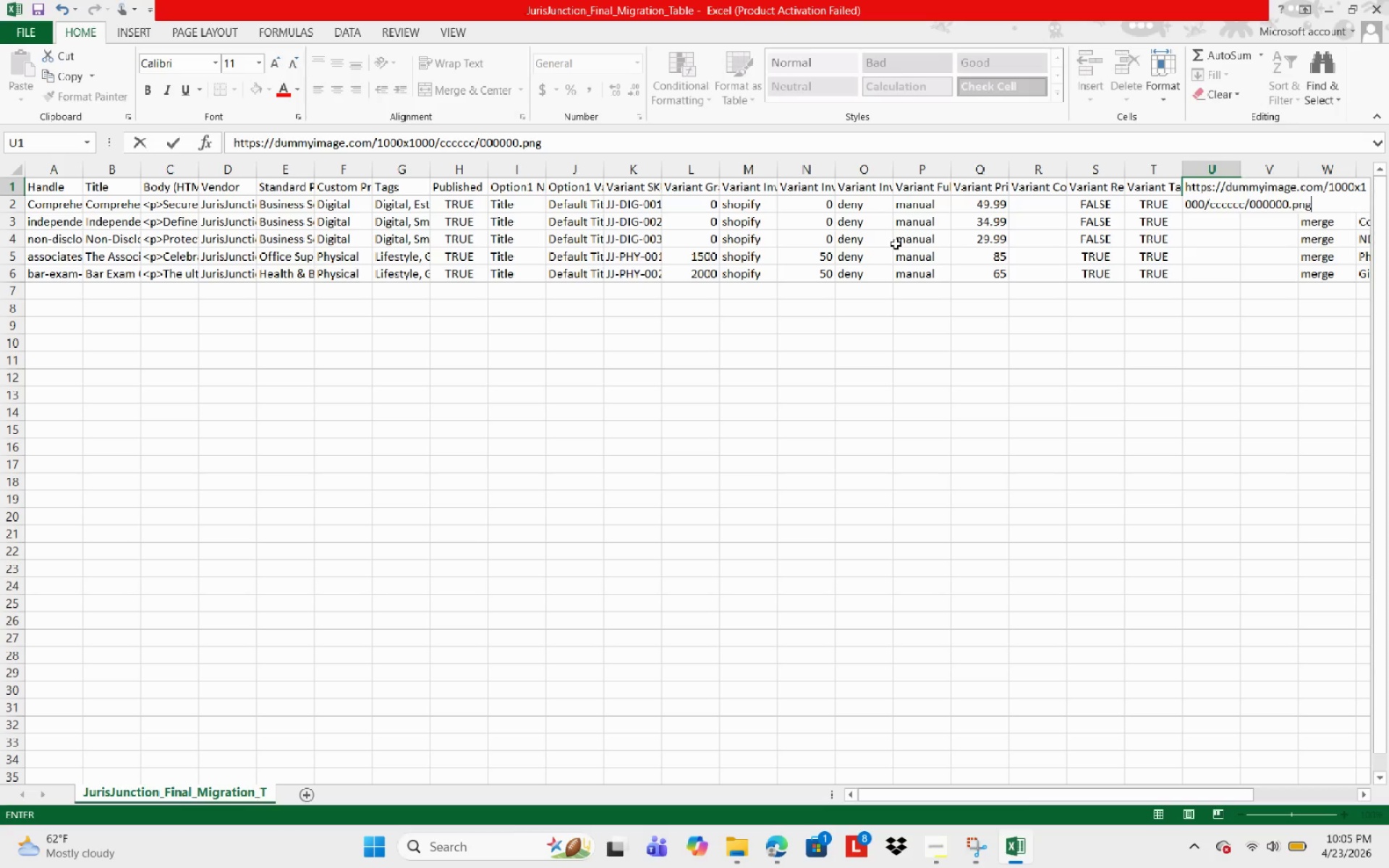 
type(&text)
 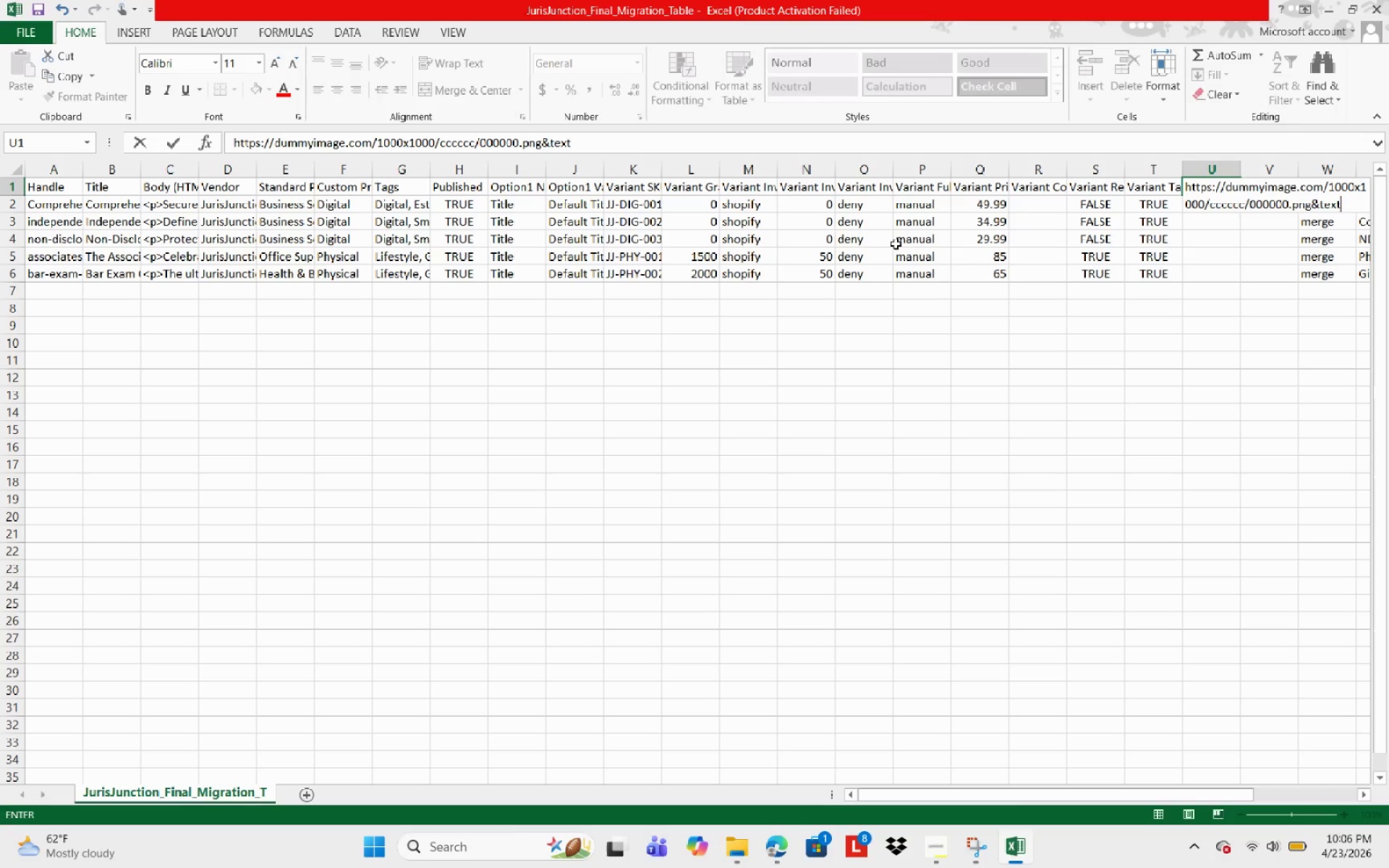 
wait(16.7)
 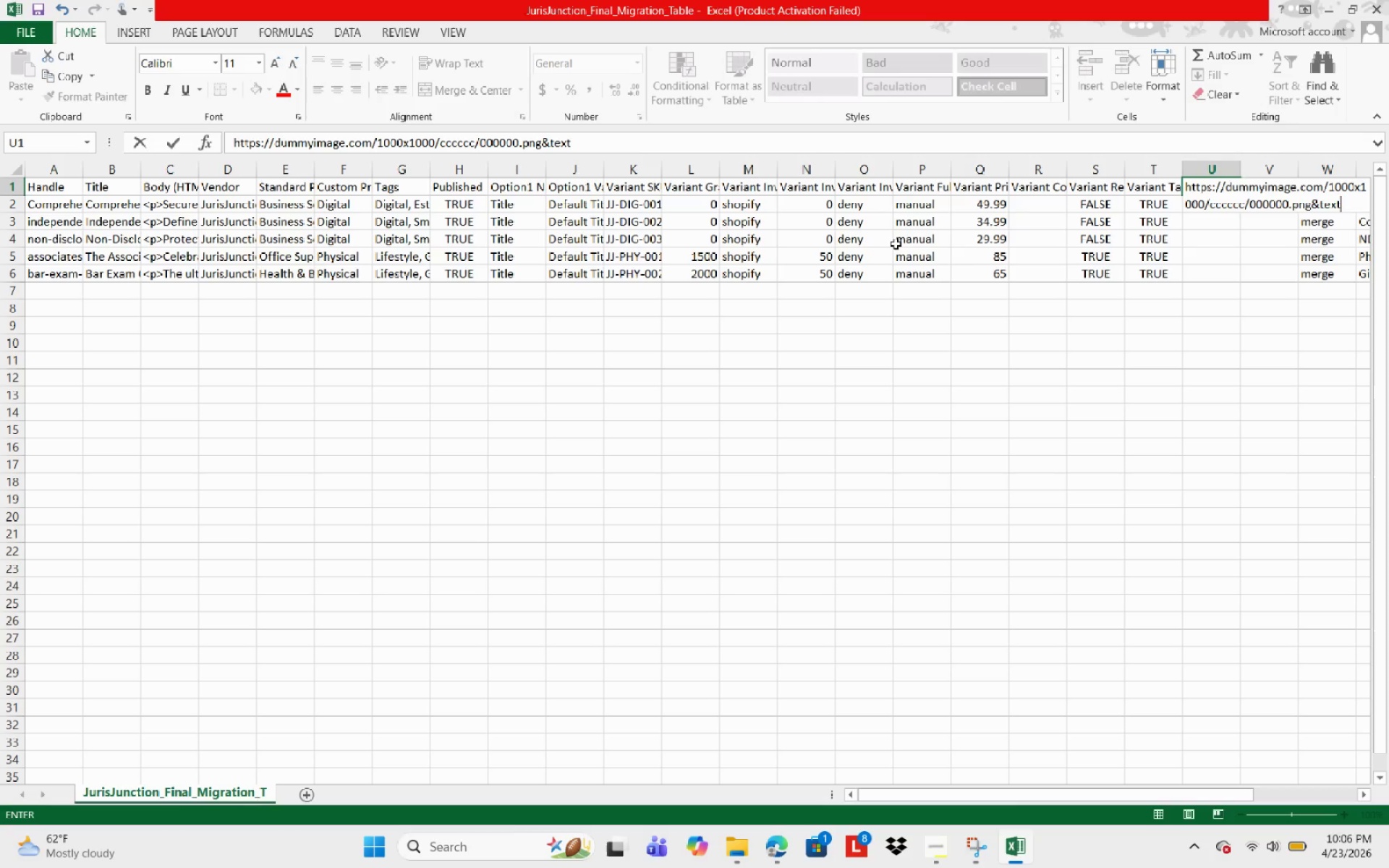 
key(Equal)
 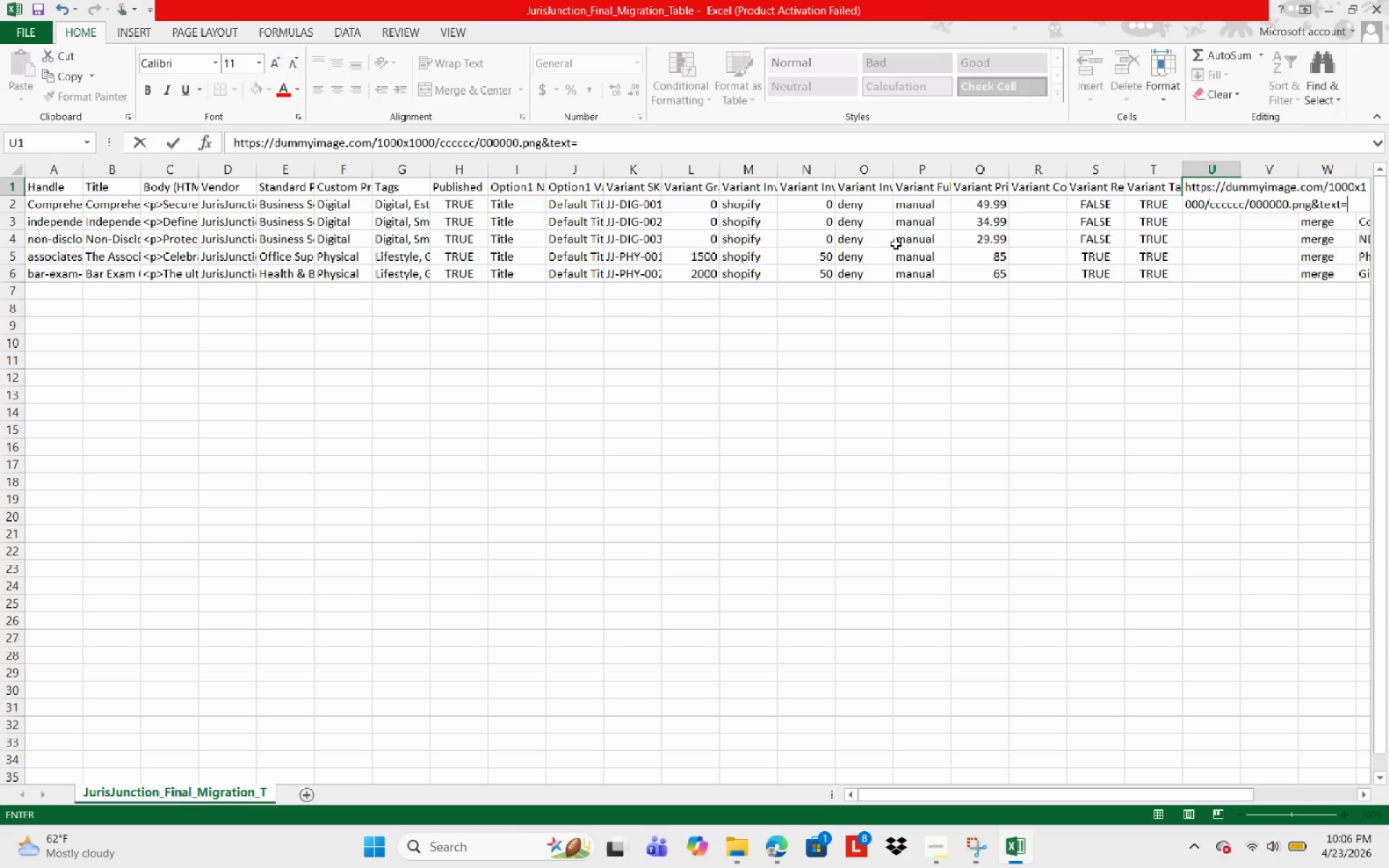 
type(Will+and+Testament+Template)
key(NumpadEnter)
 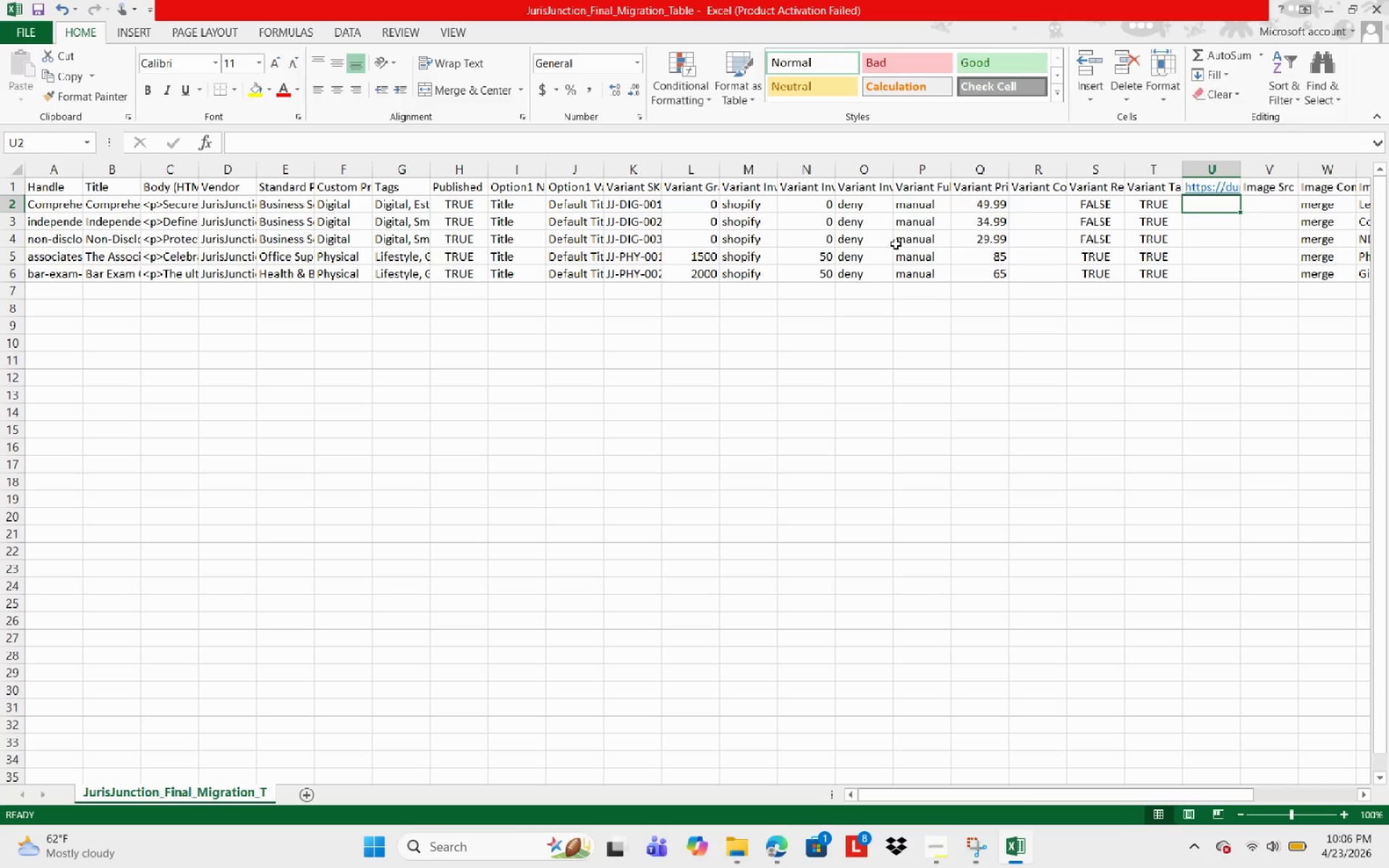 
key(ArrowUp)
 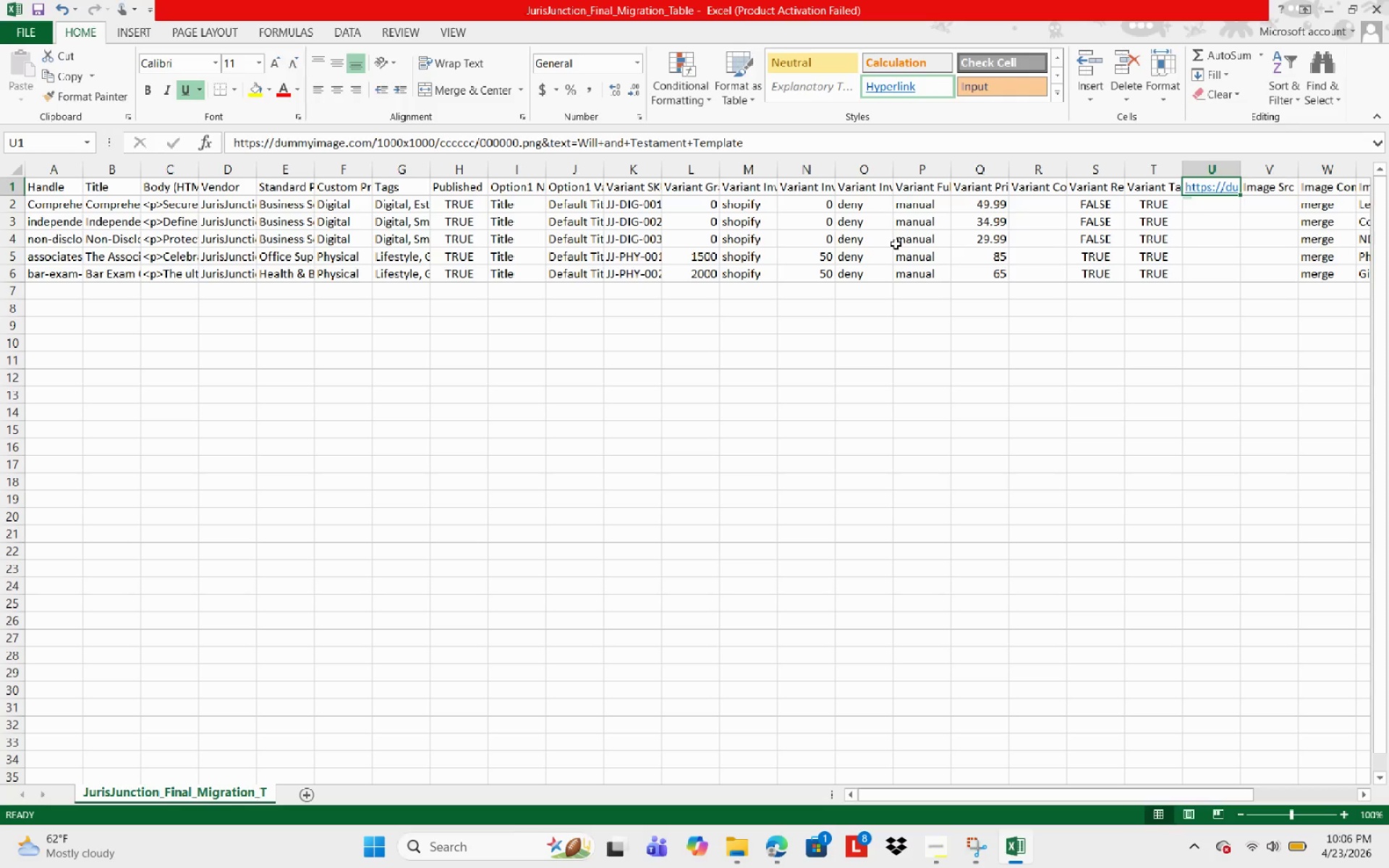 
key(Control+X)
 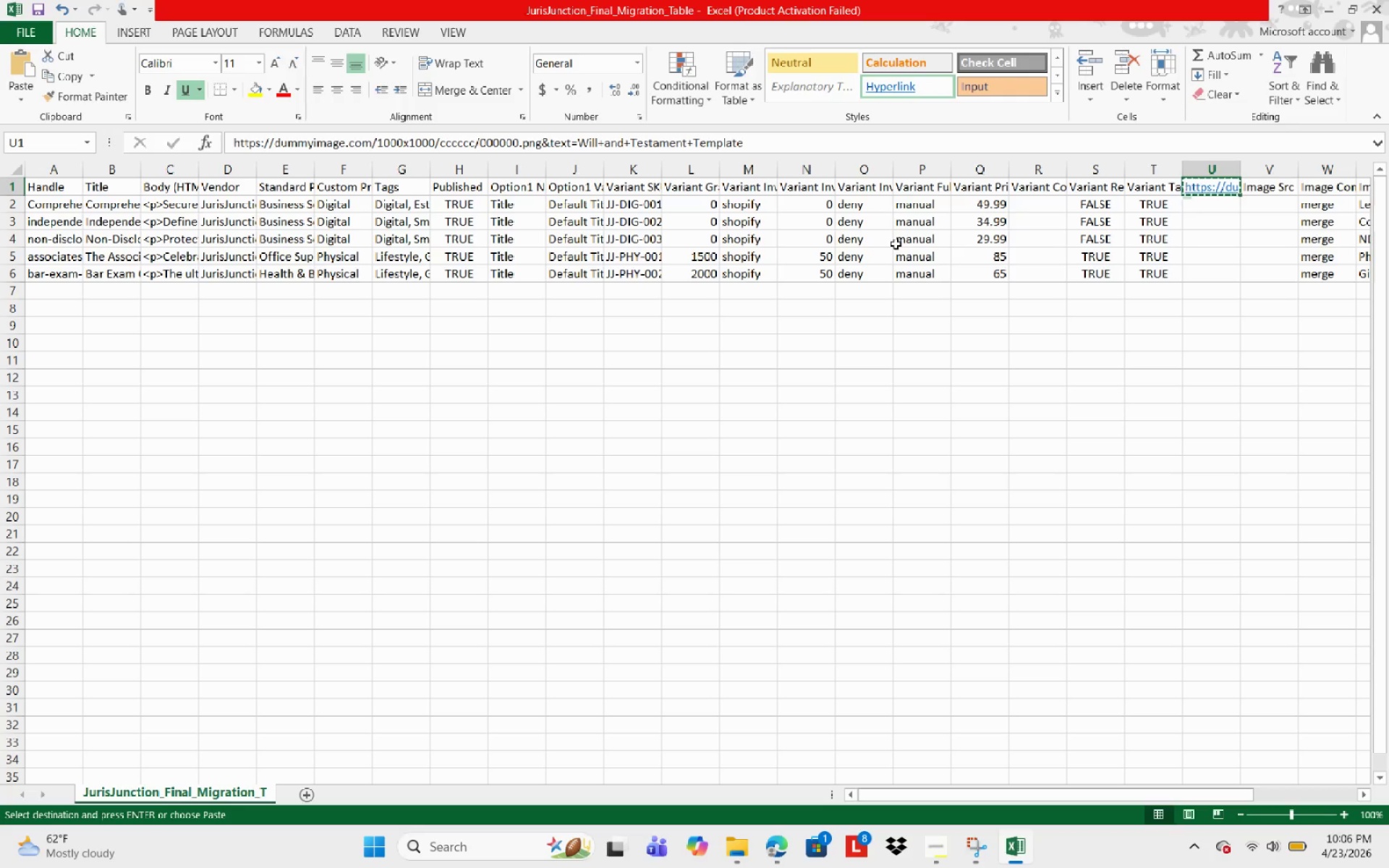 
key(ArrowDown)
 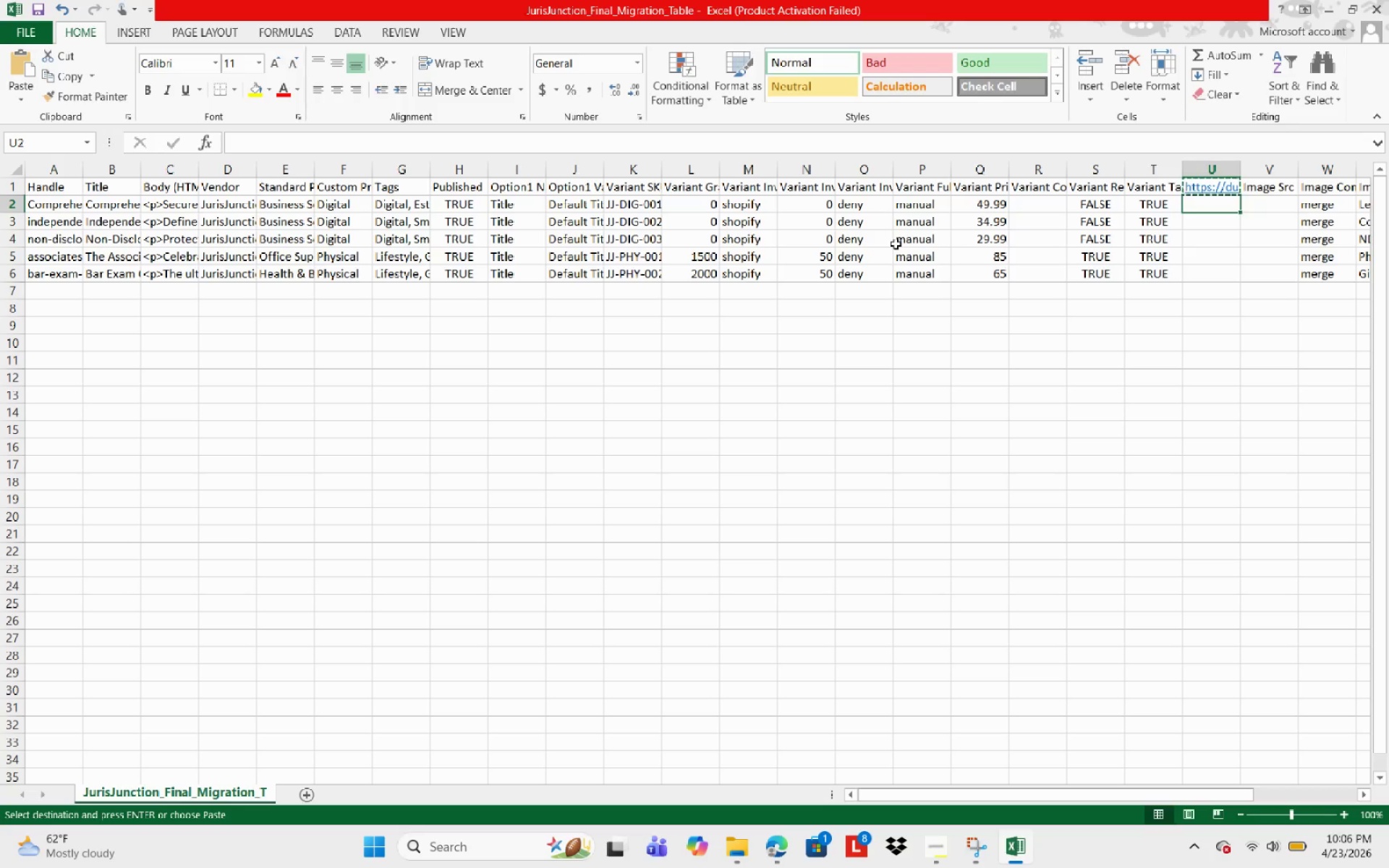 
key(ArrowRight)
 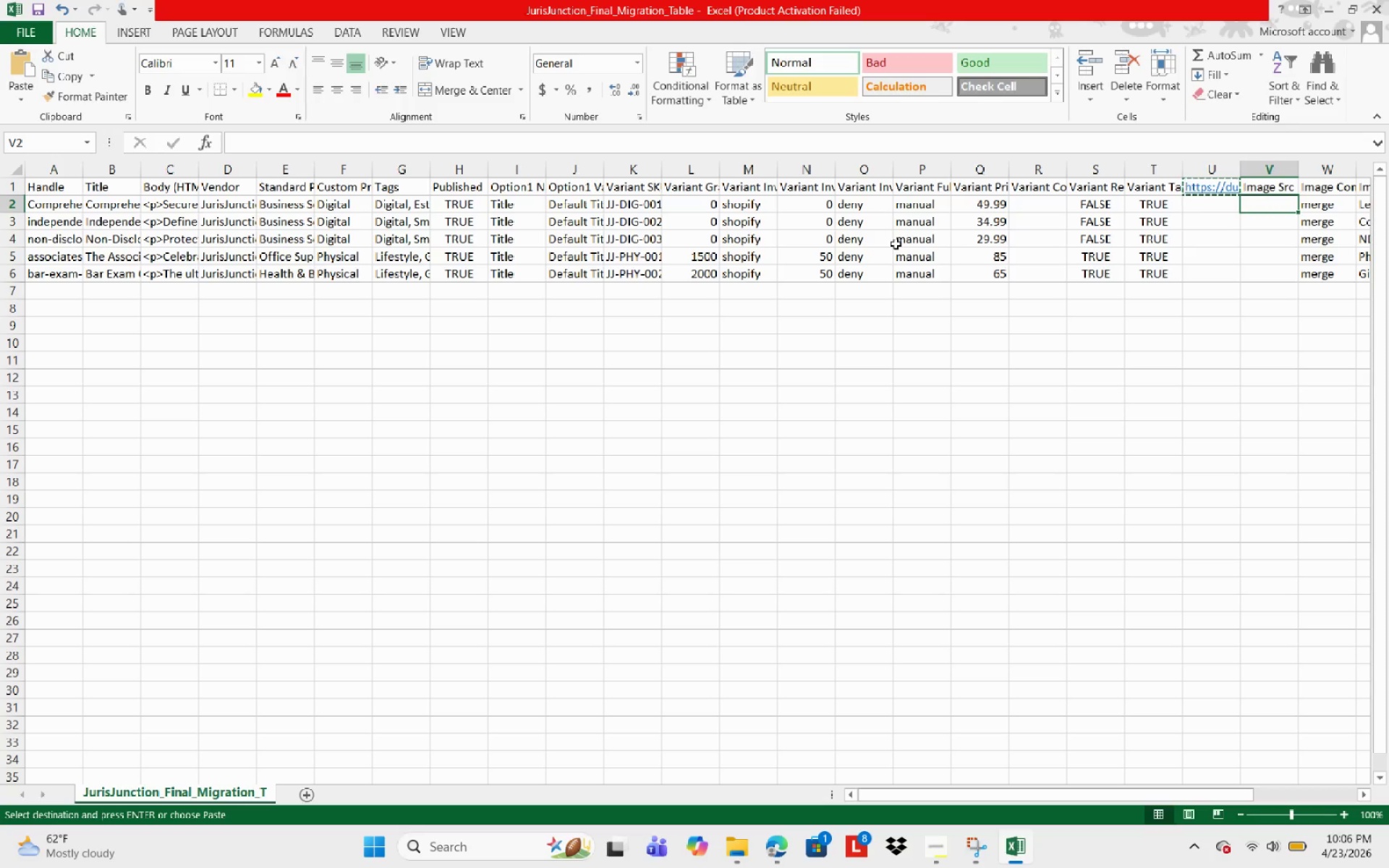 
key(Control+V)
 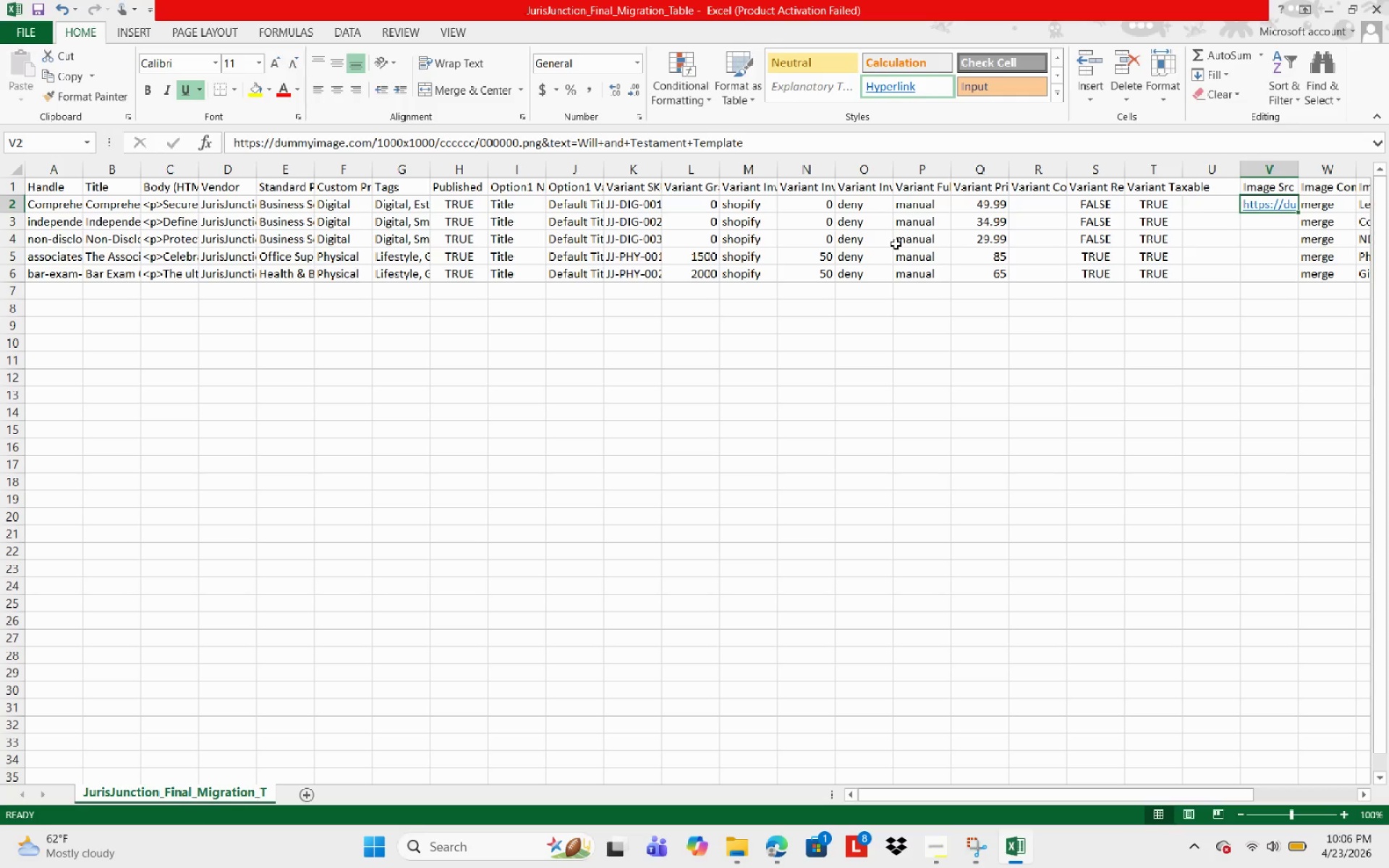 
key(ArrowLeft)
 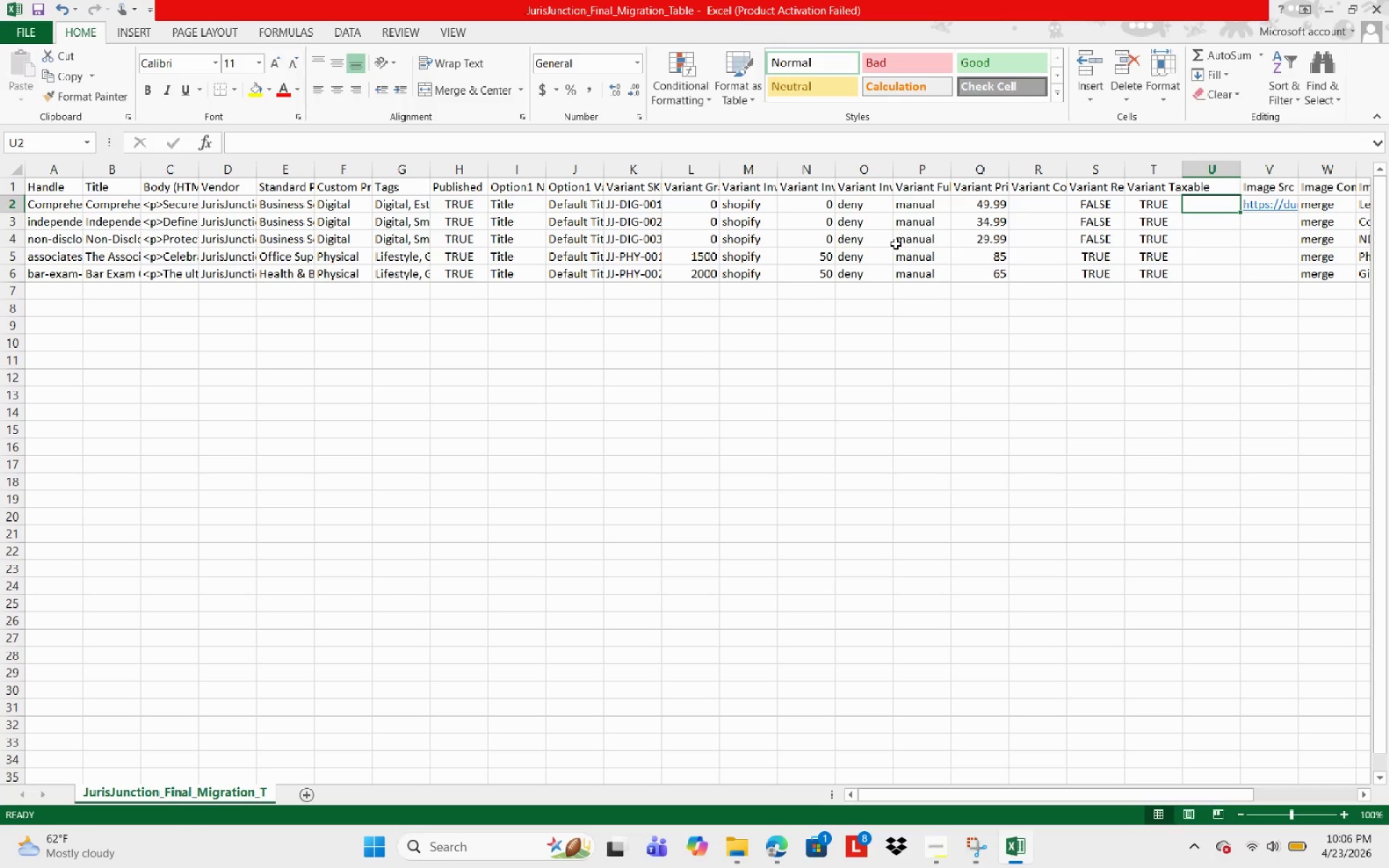 
key(ArrowDown)
 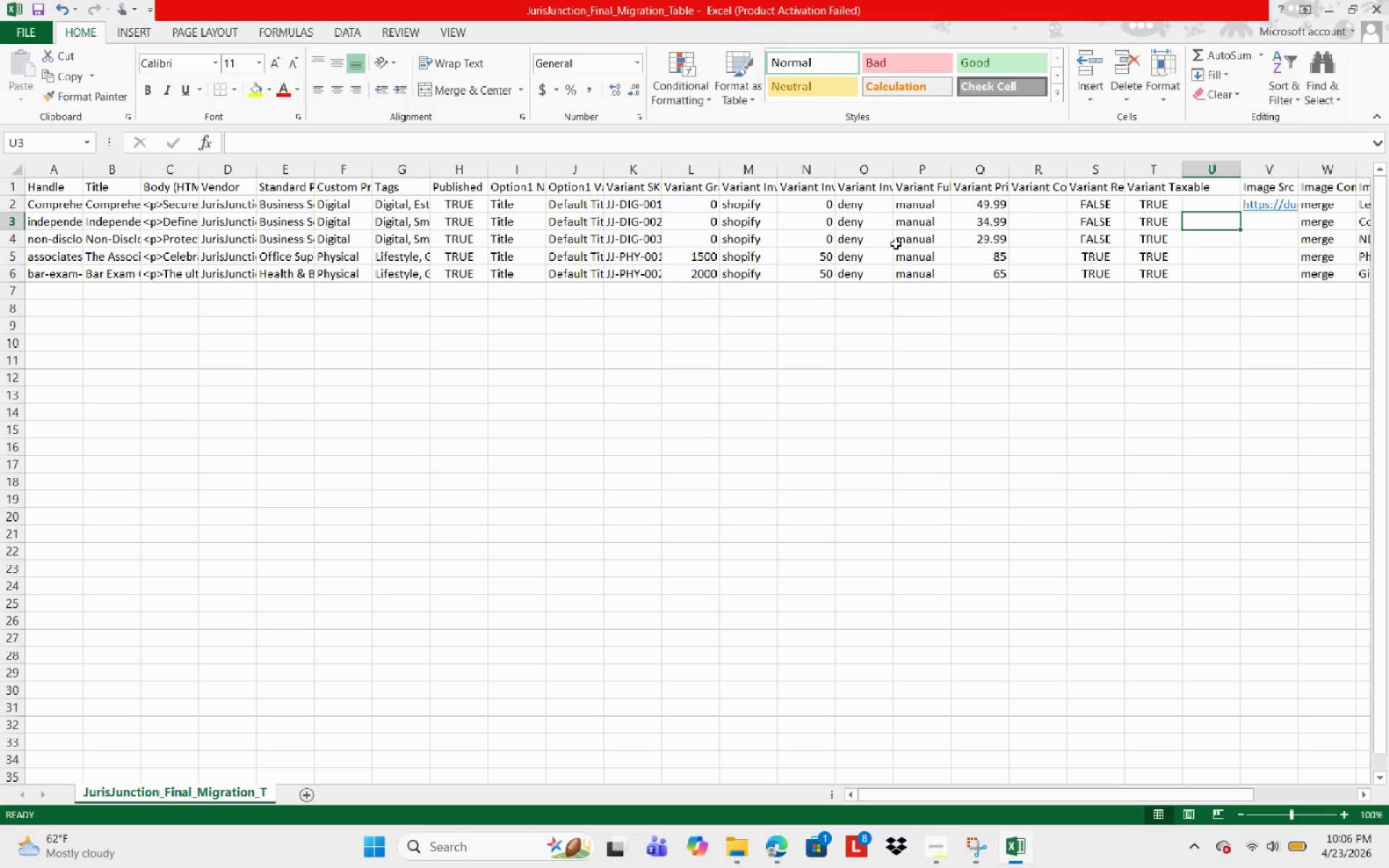 
key(ArrowRight)
 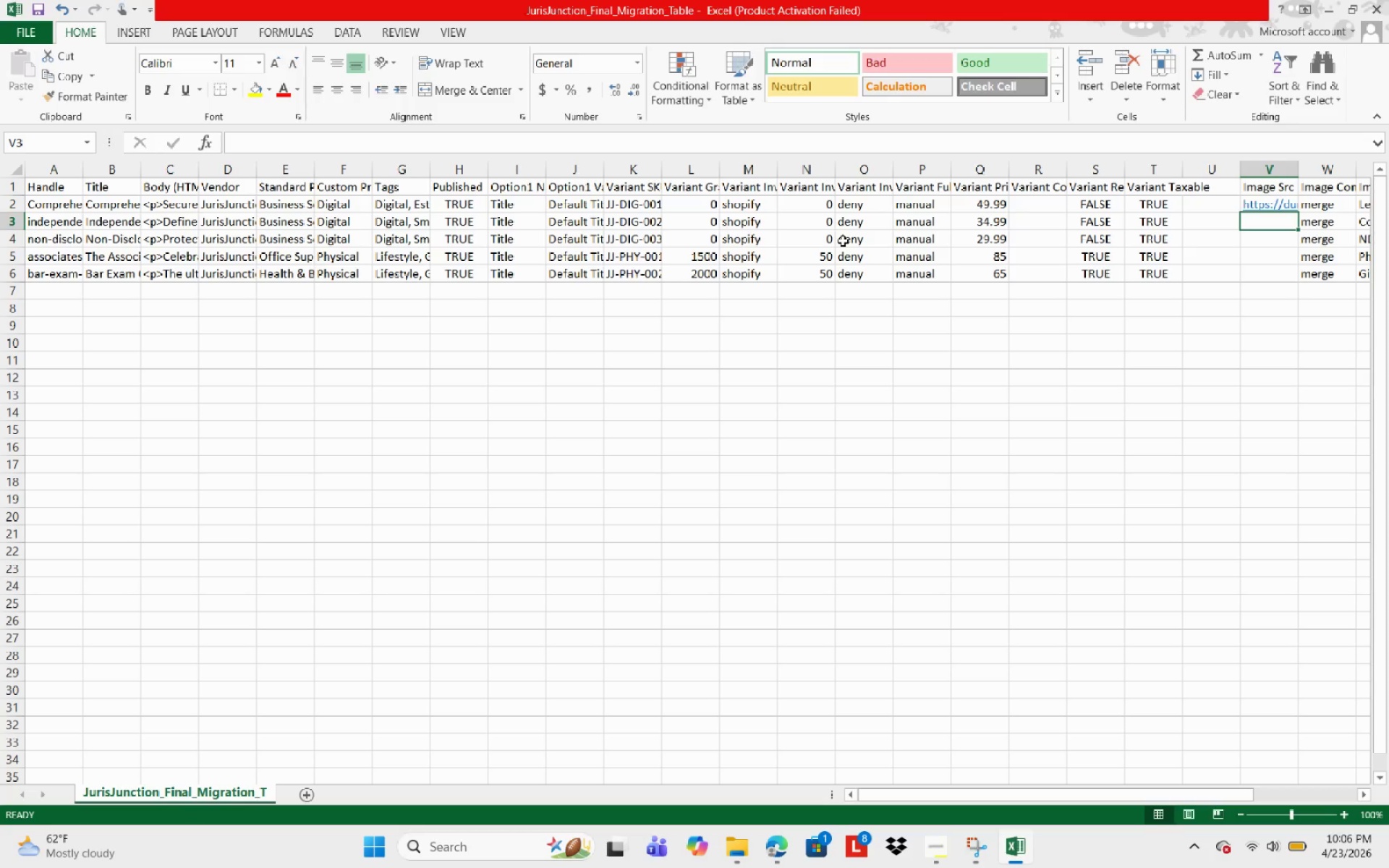 
type(https://dummyimage.)
 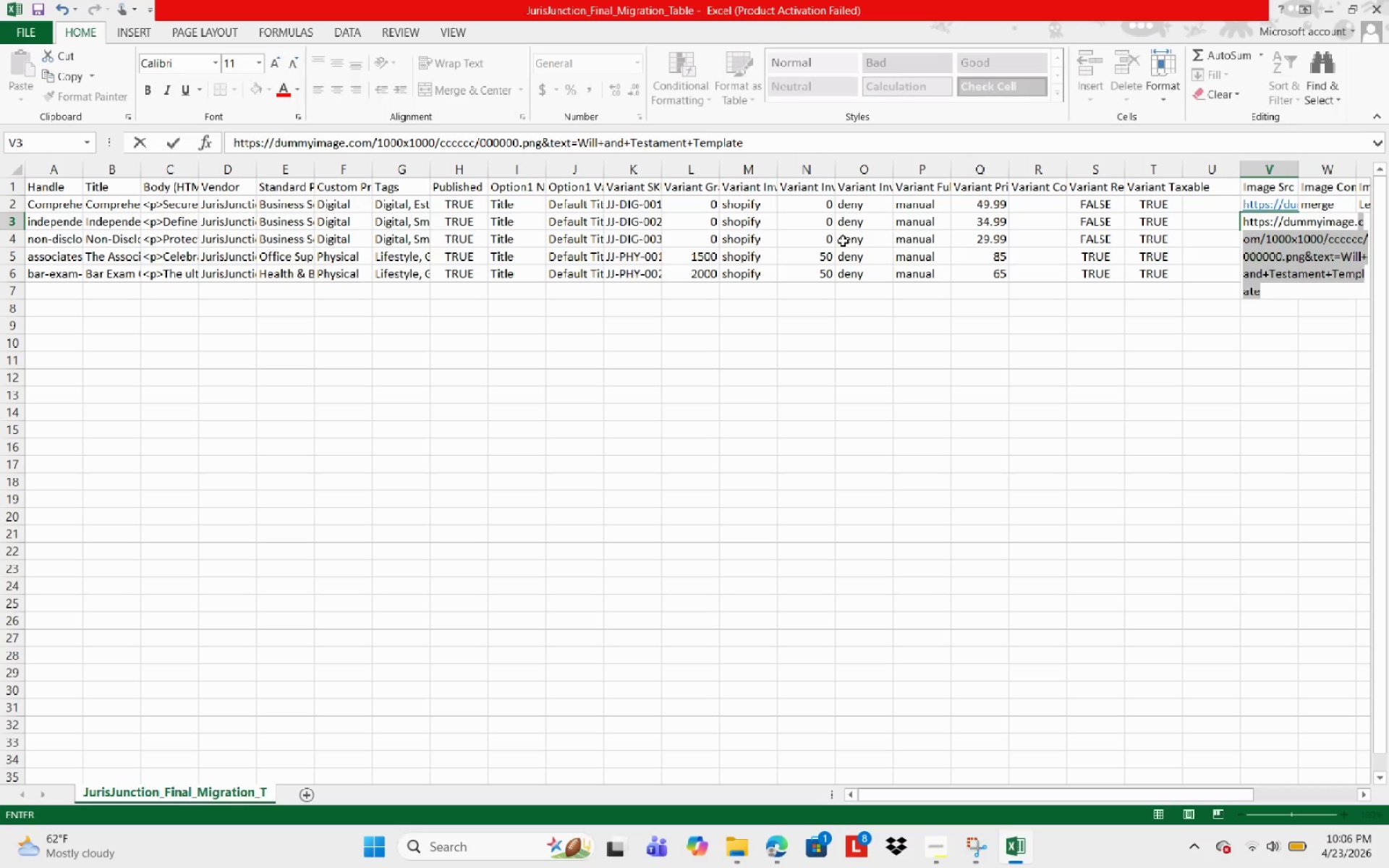 
type(com/1000x1000/cccccc)
 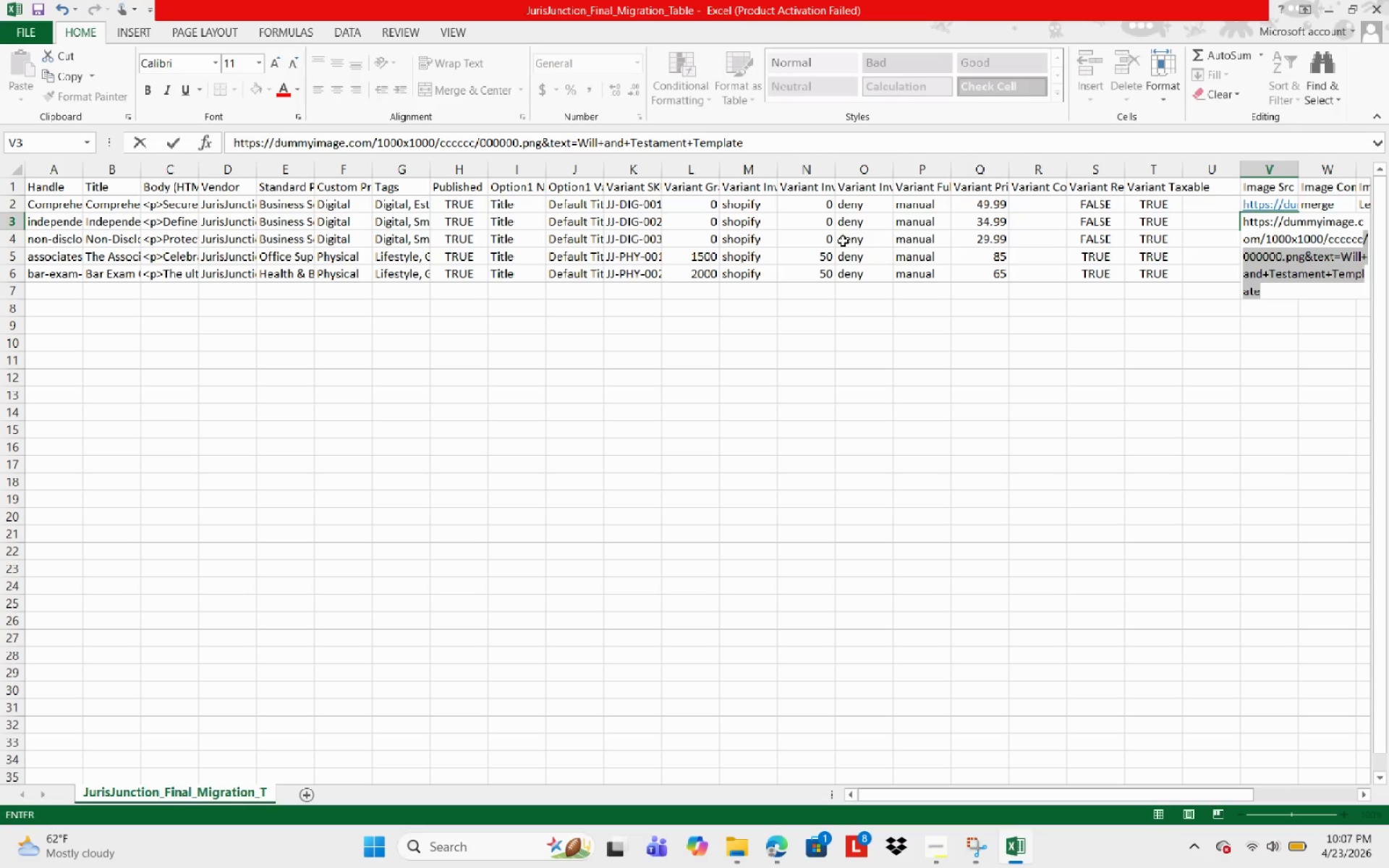 
type(/000000.png&text=)
 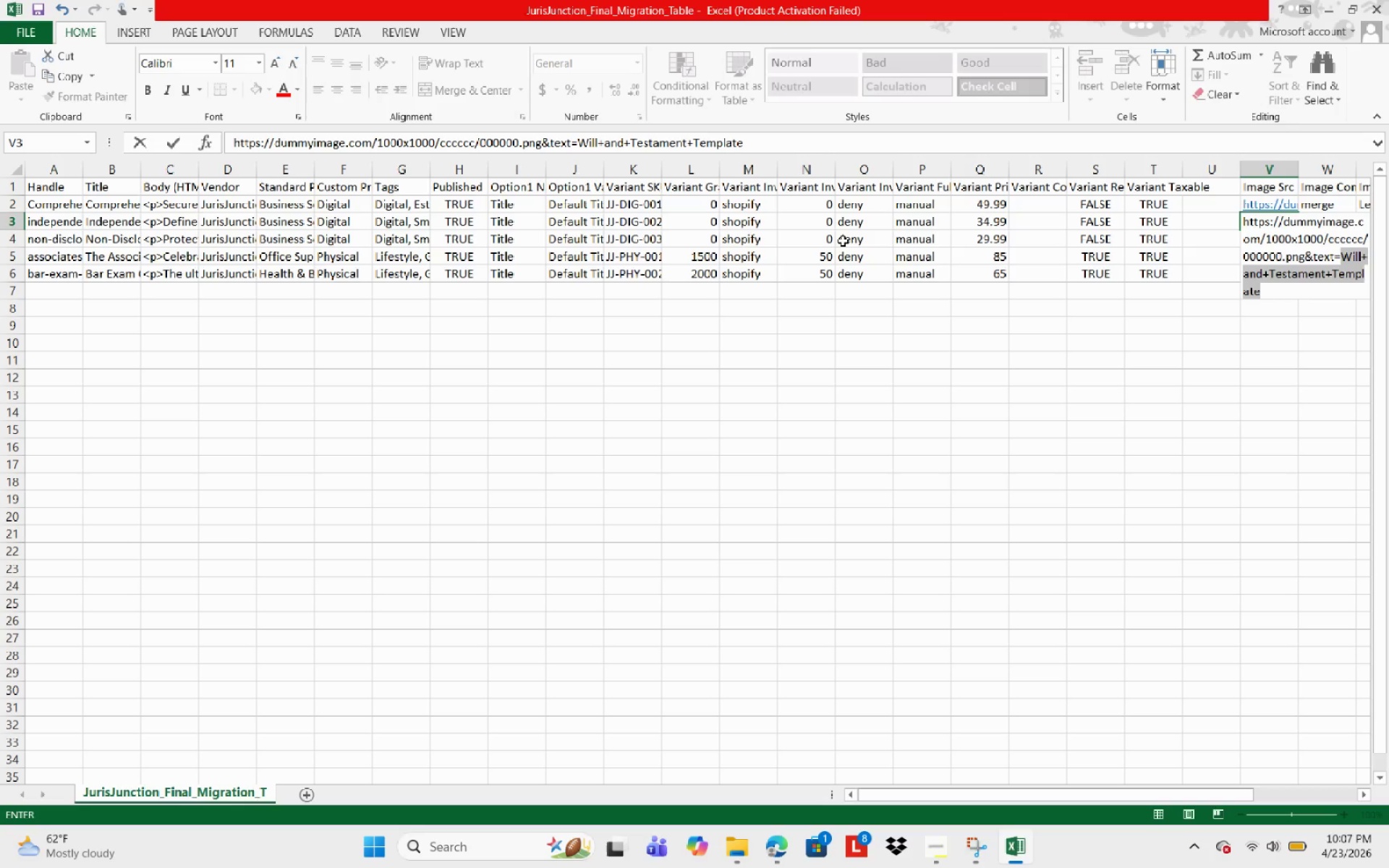 
wait(9.94)
 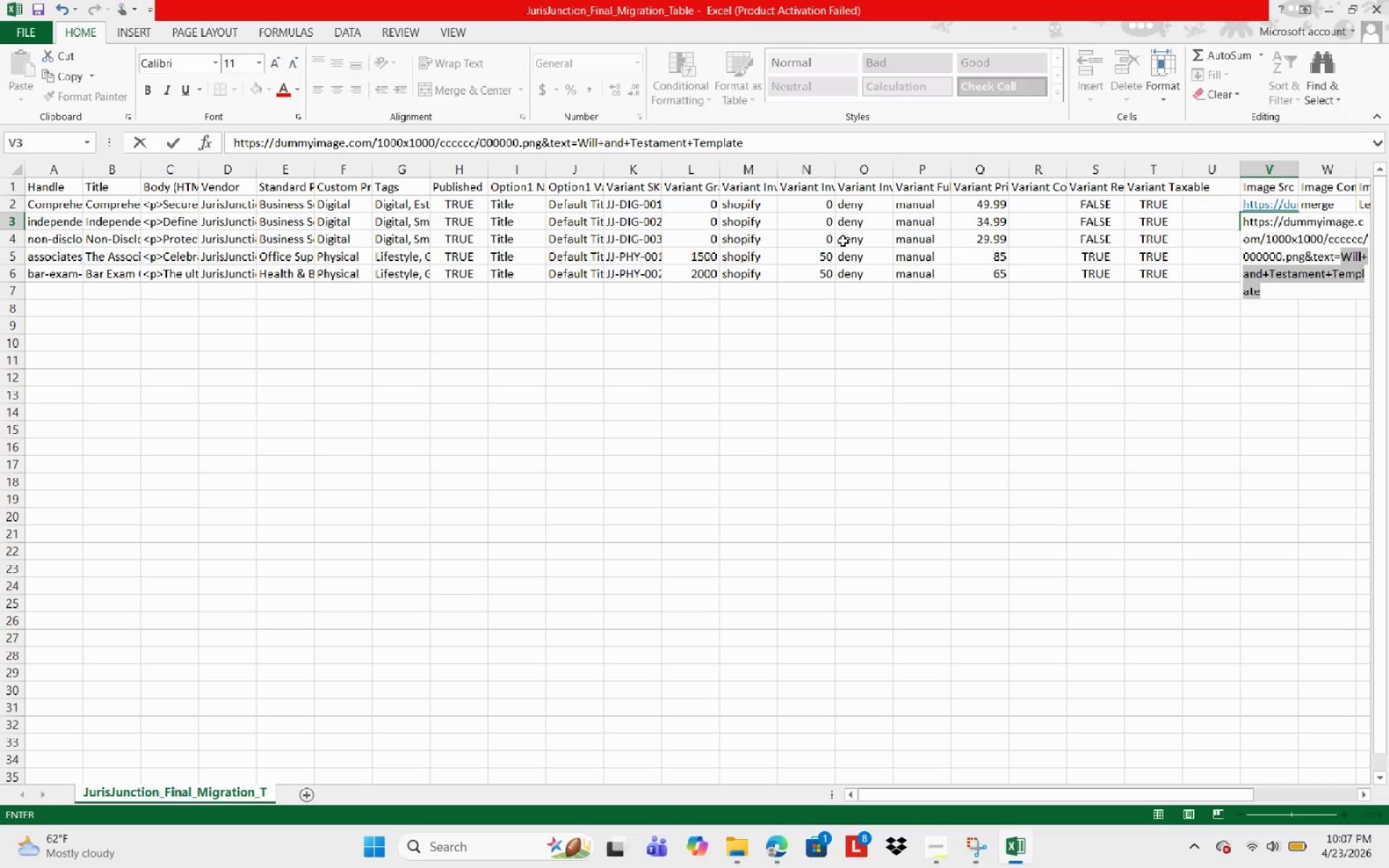 
type(Independent+Contractor )
key(Backspace)
type(+Agreement)
key(NumpadEnter)
 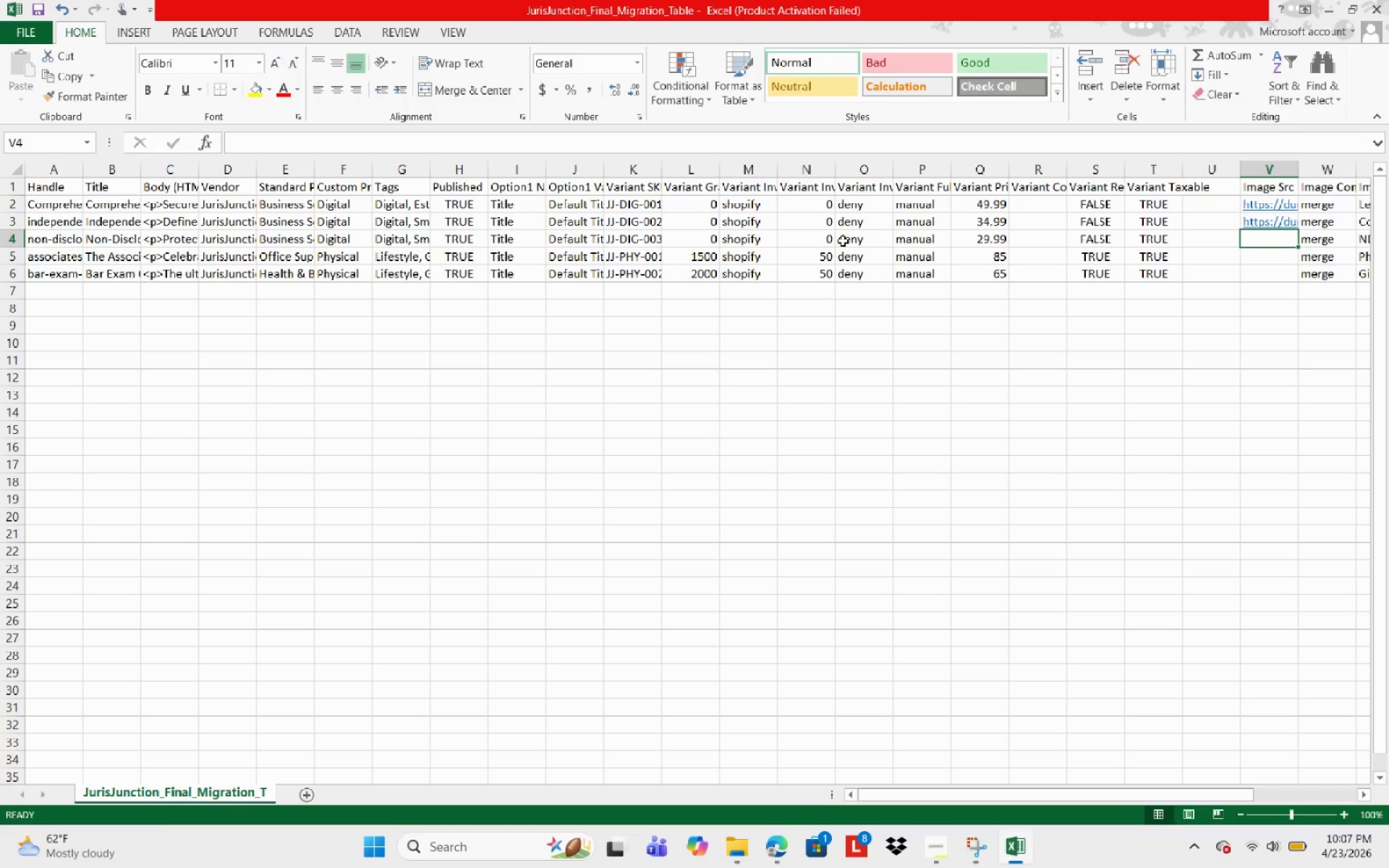 
key(ArrowUp)
 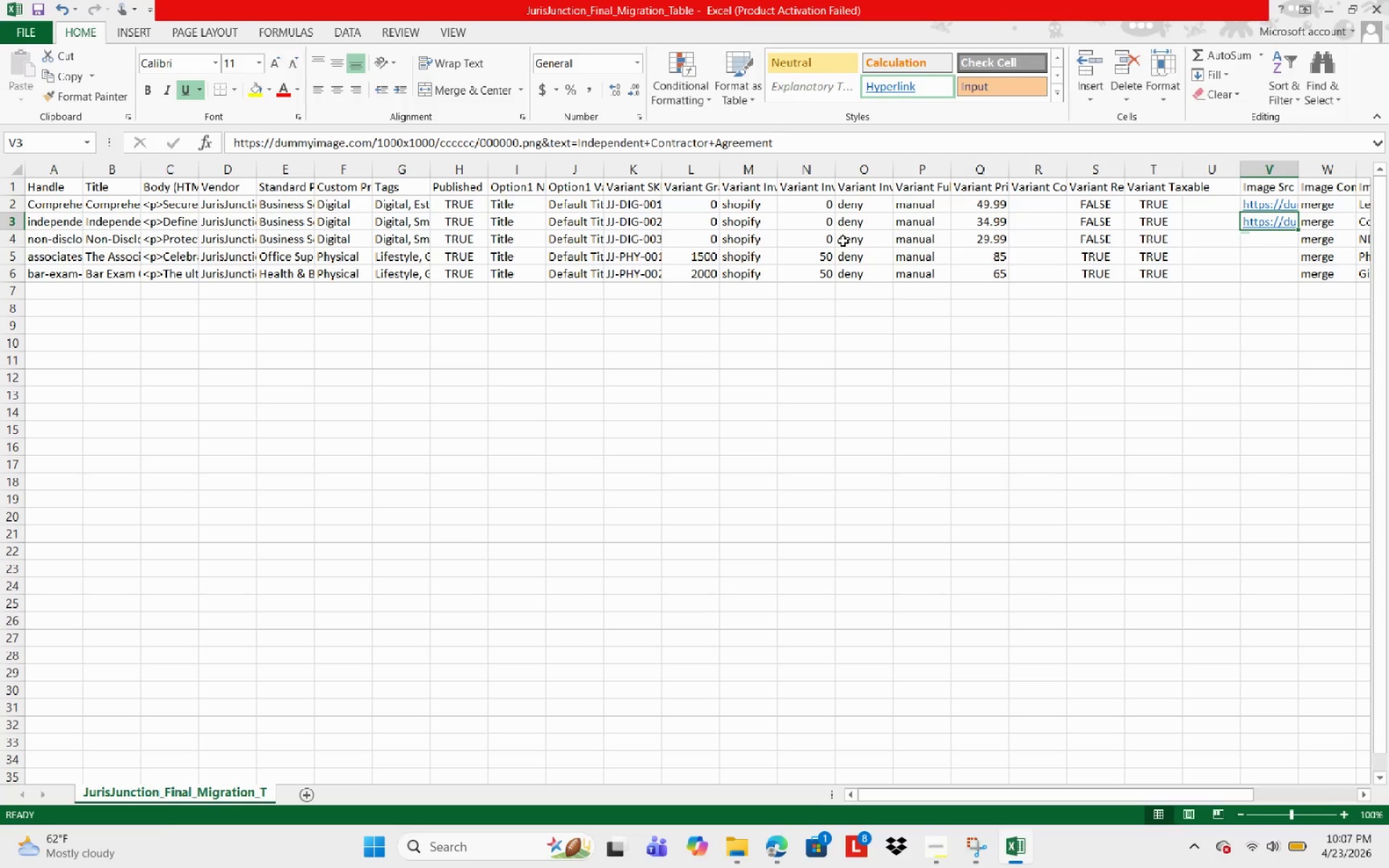 
key(ArrowDown)
 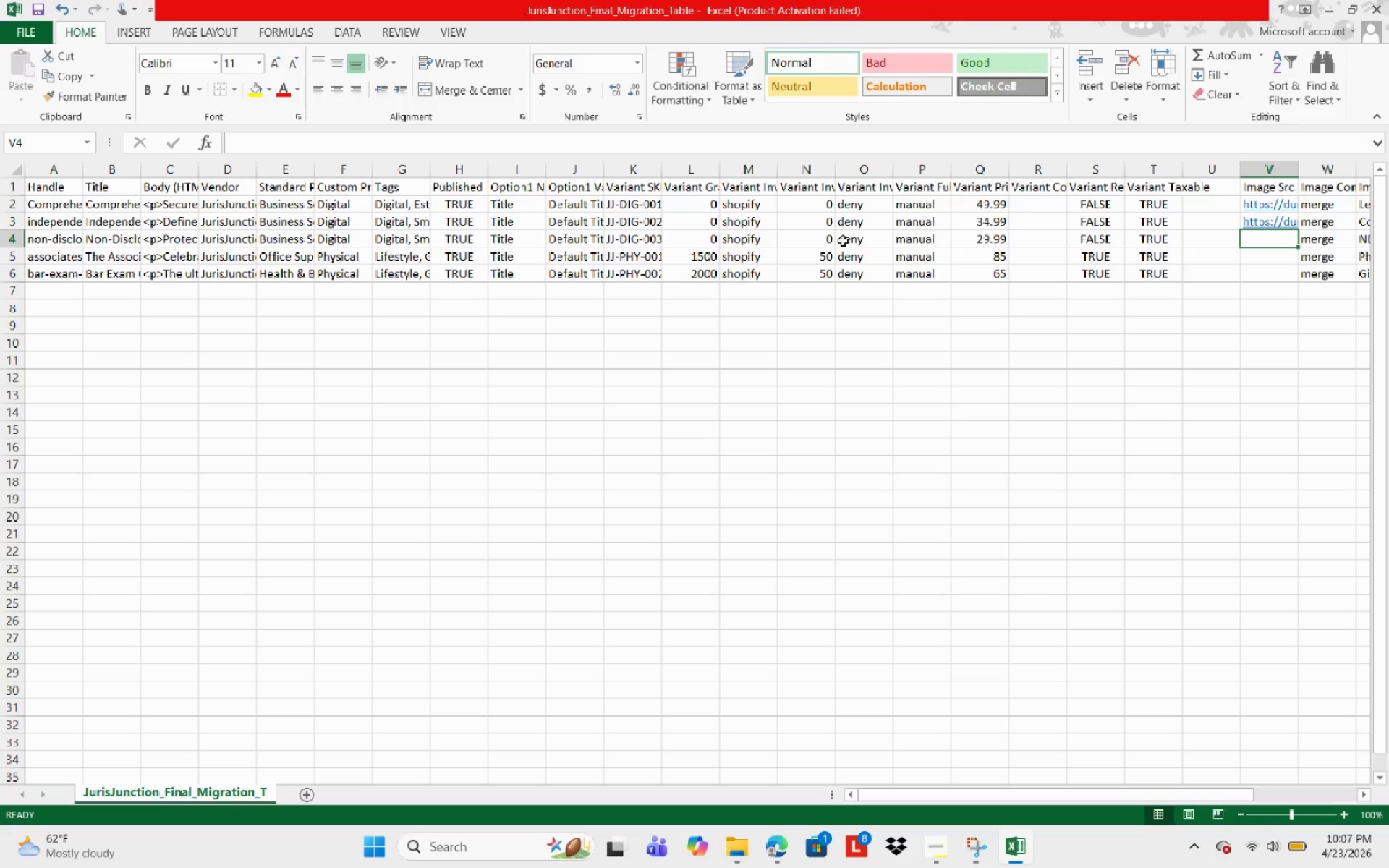 
type(https://du)
 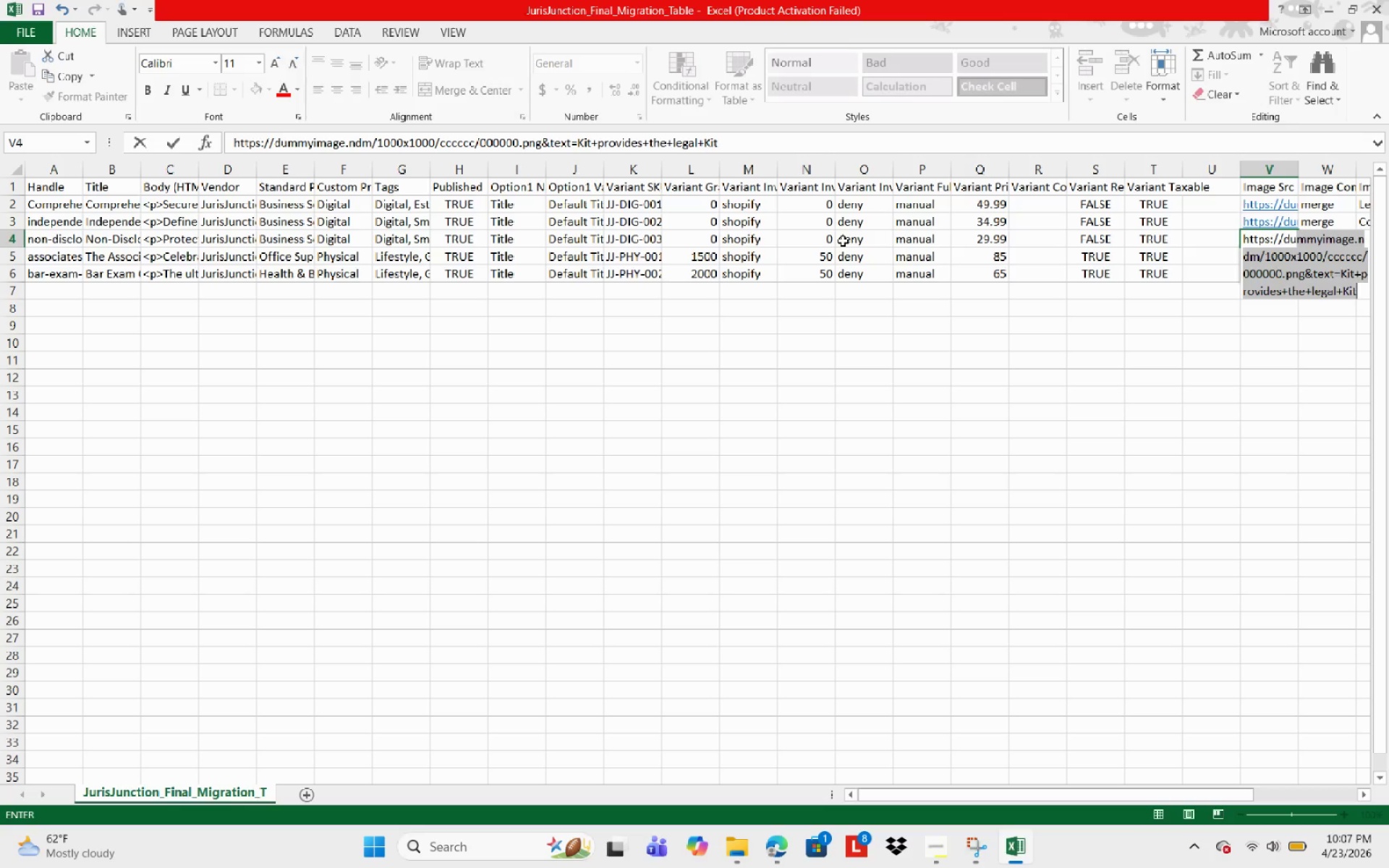 
type(mmyimah)
key(Backspace)
type(ge.)
 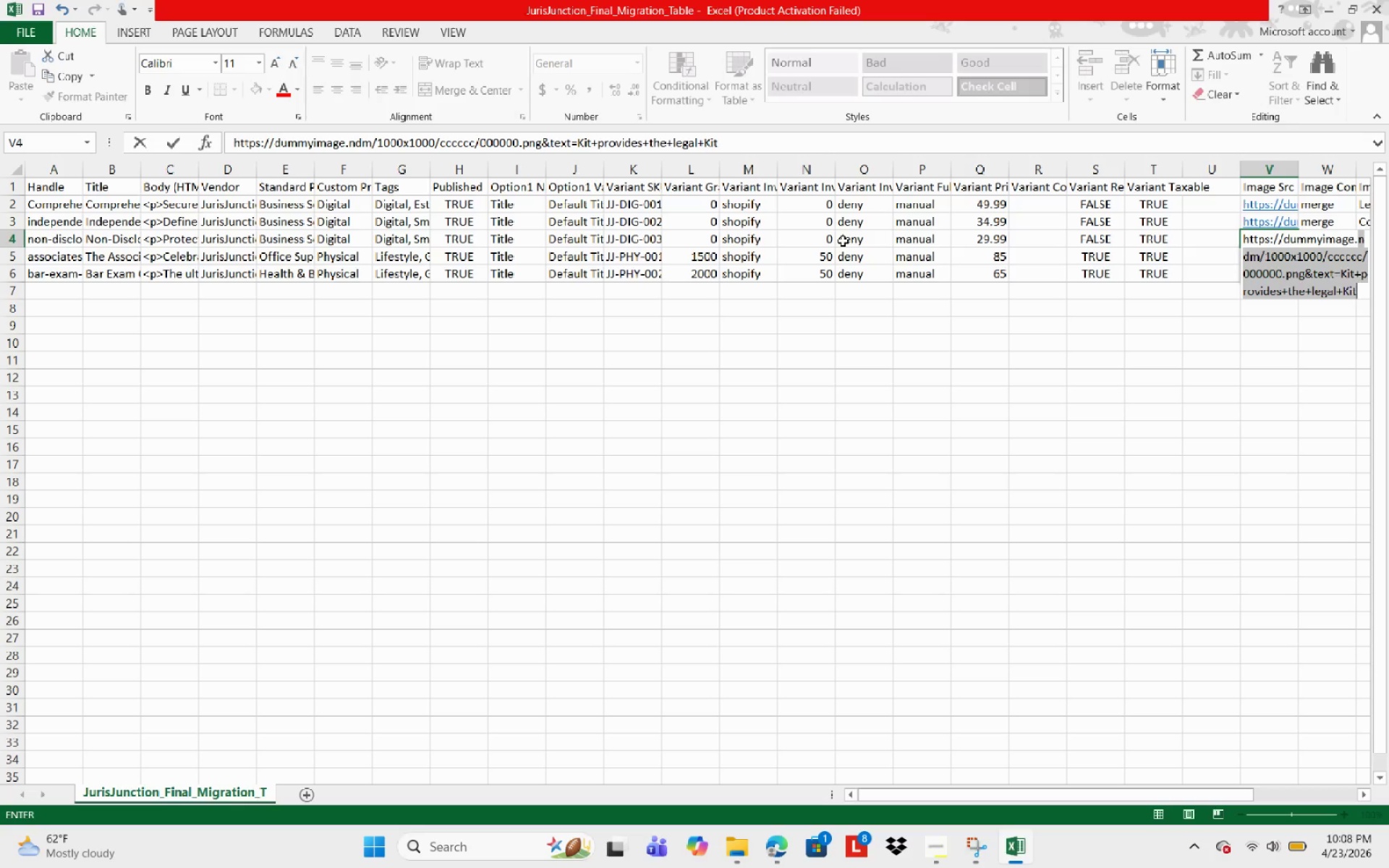 
type(com/1000x000)
 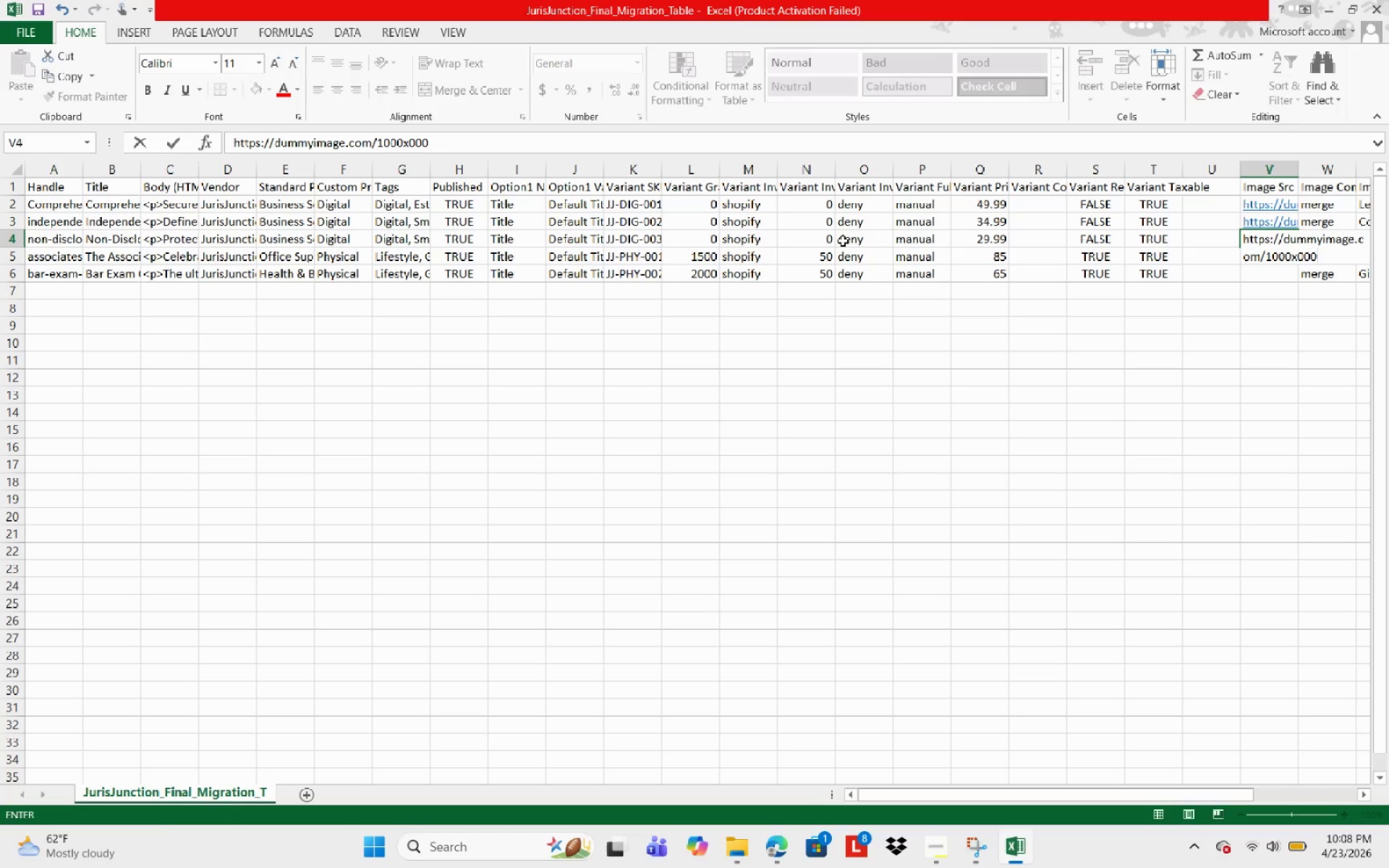 
key(Backspace)
key(Backspace)
key(Backspace)
key(Backspace)
type(x1000/cccccc/000000.png)
 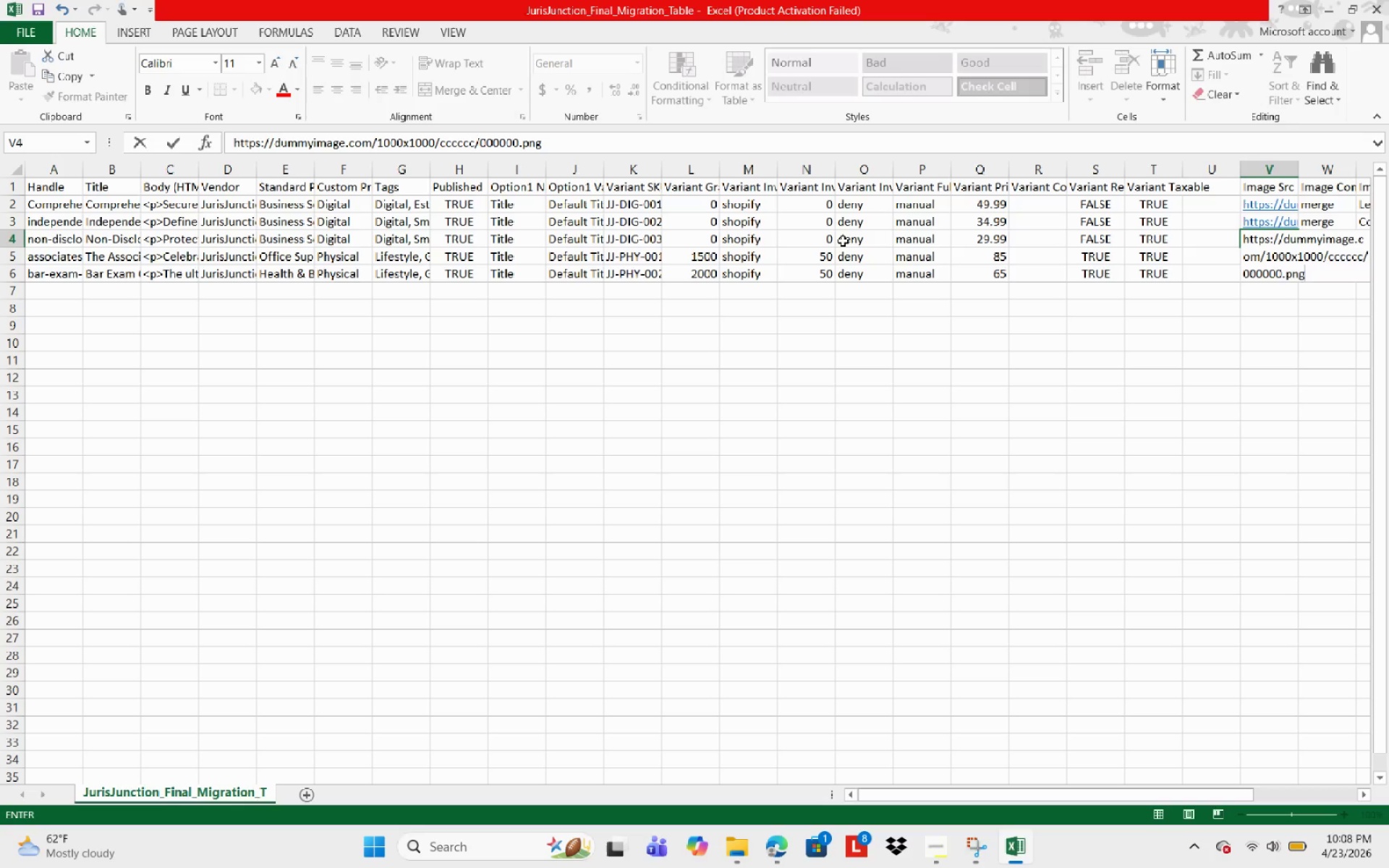 
type(&text=)
 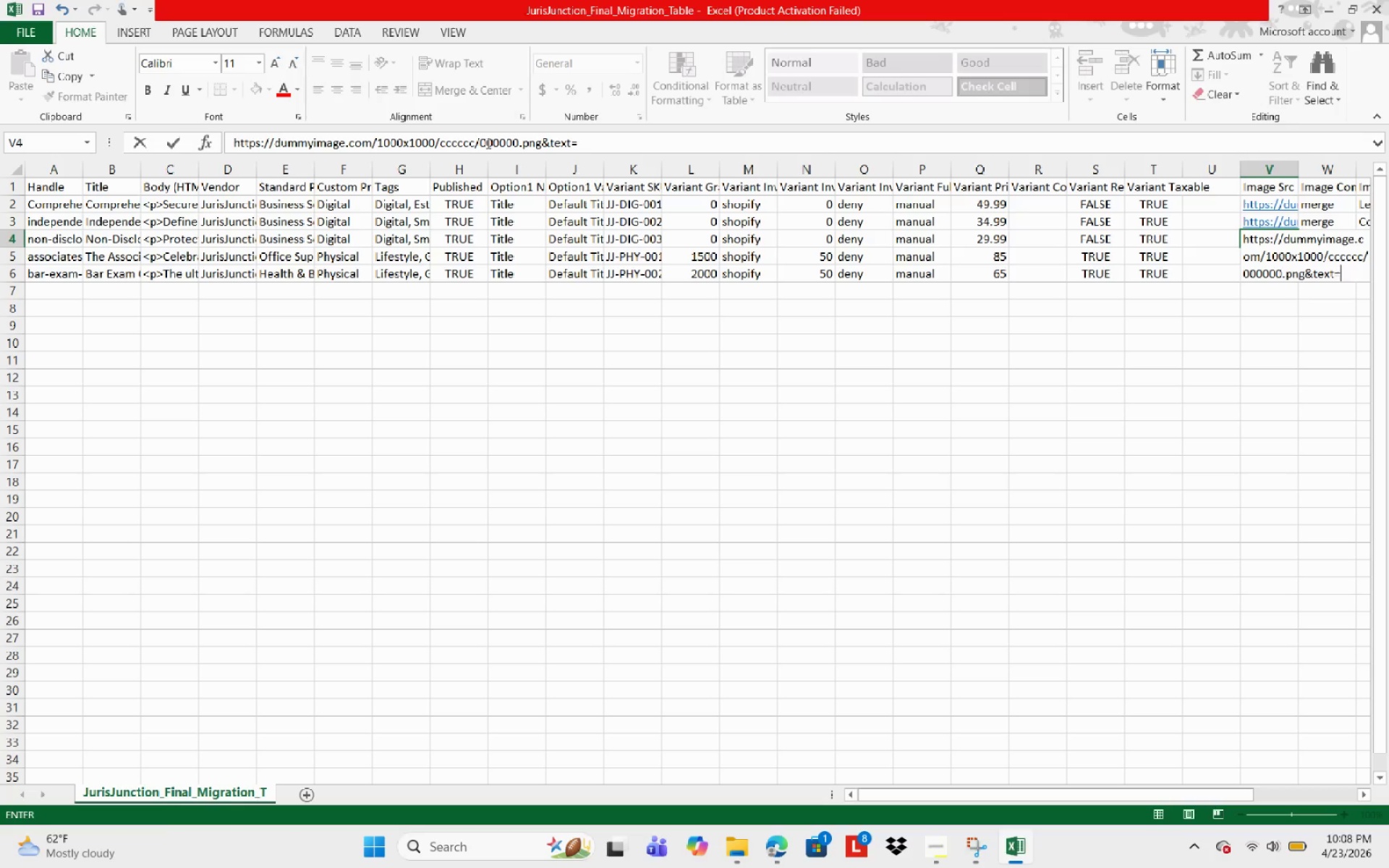 
wait(17.23)
 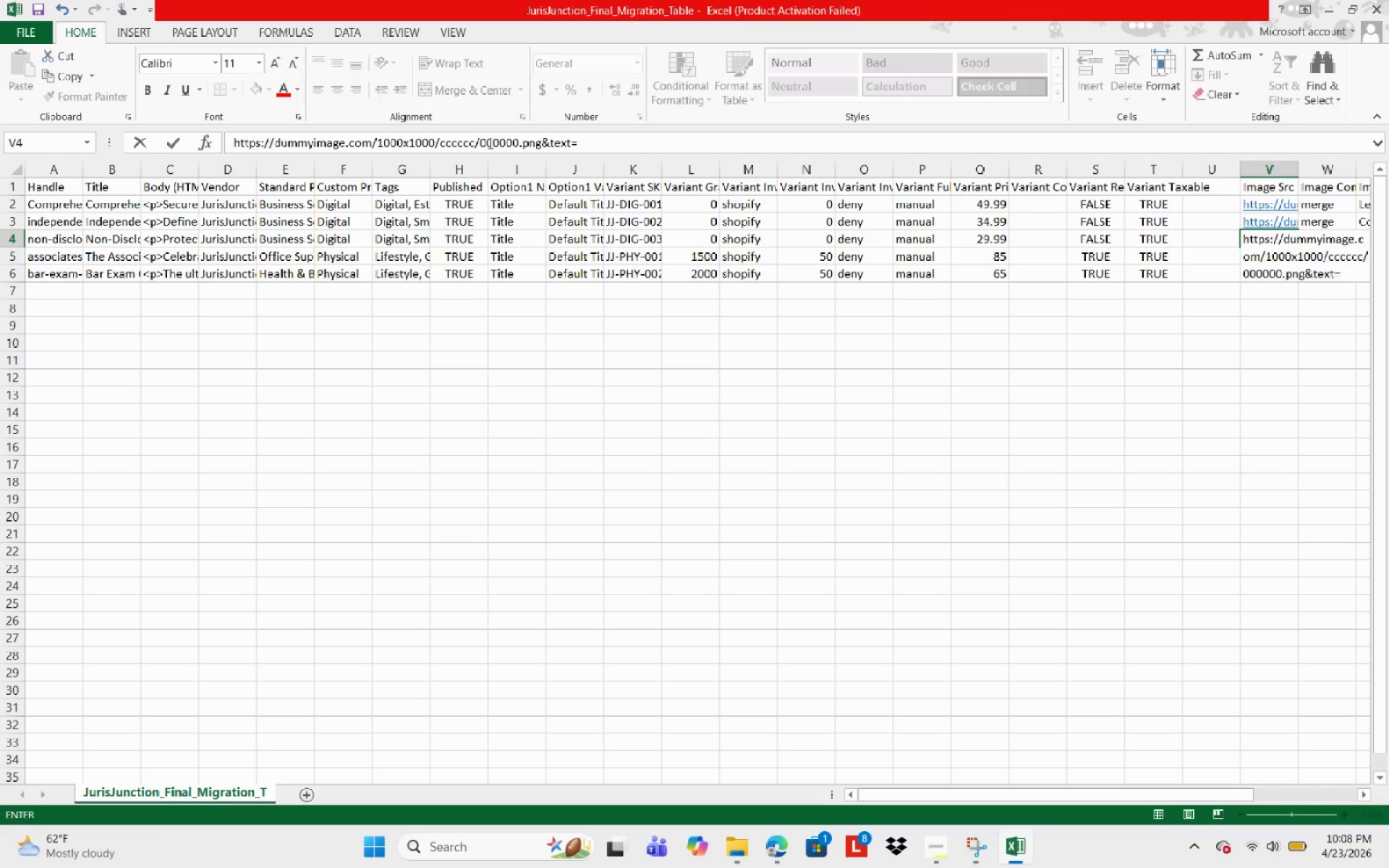 
type(NDA+Starter+Kit)
key(NumpadEnter)
type(https:// )
key(Backspace)
type(dummyimage)
 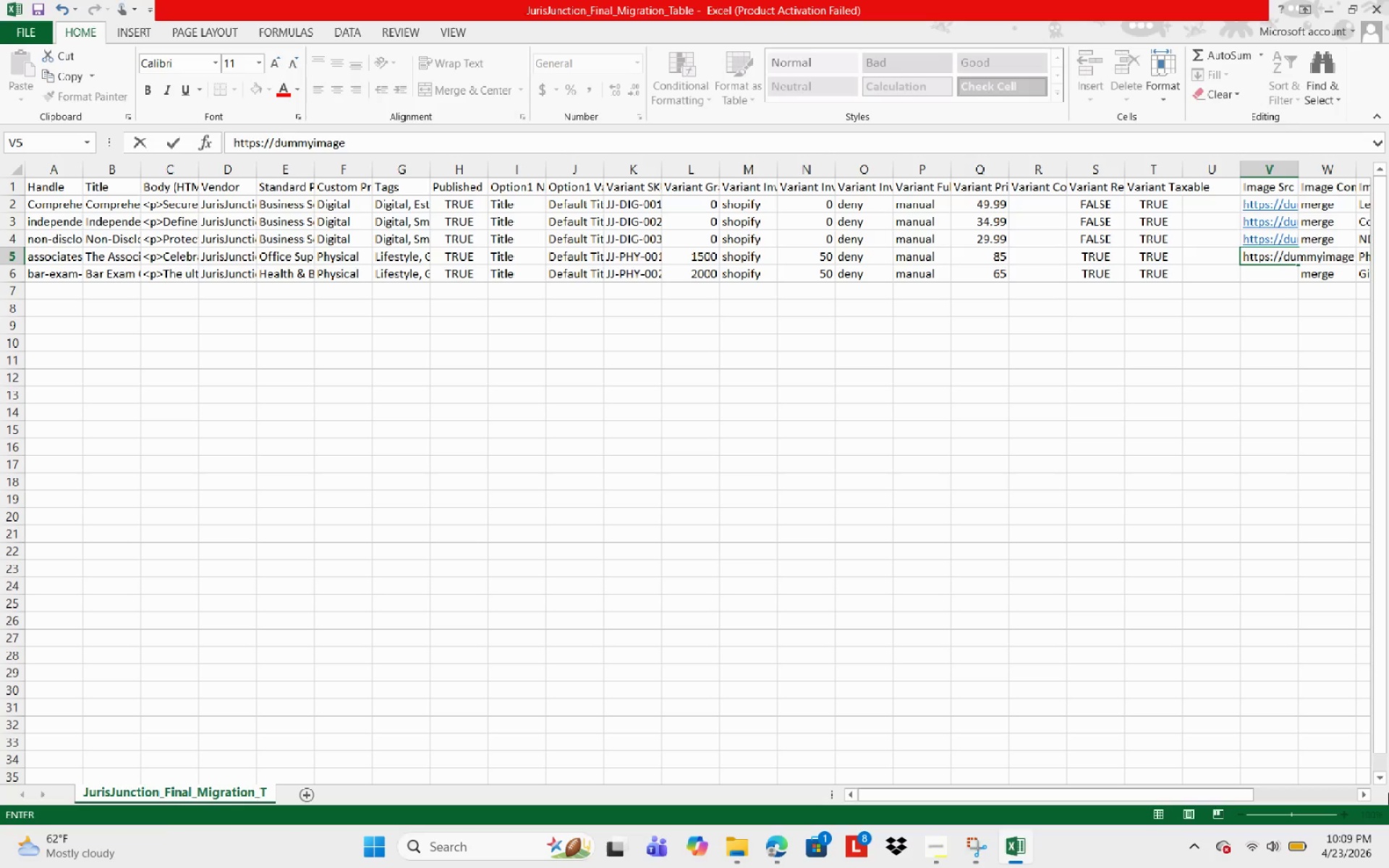 
wait(7.36)
 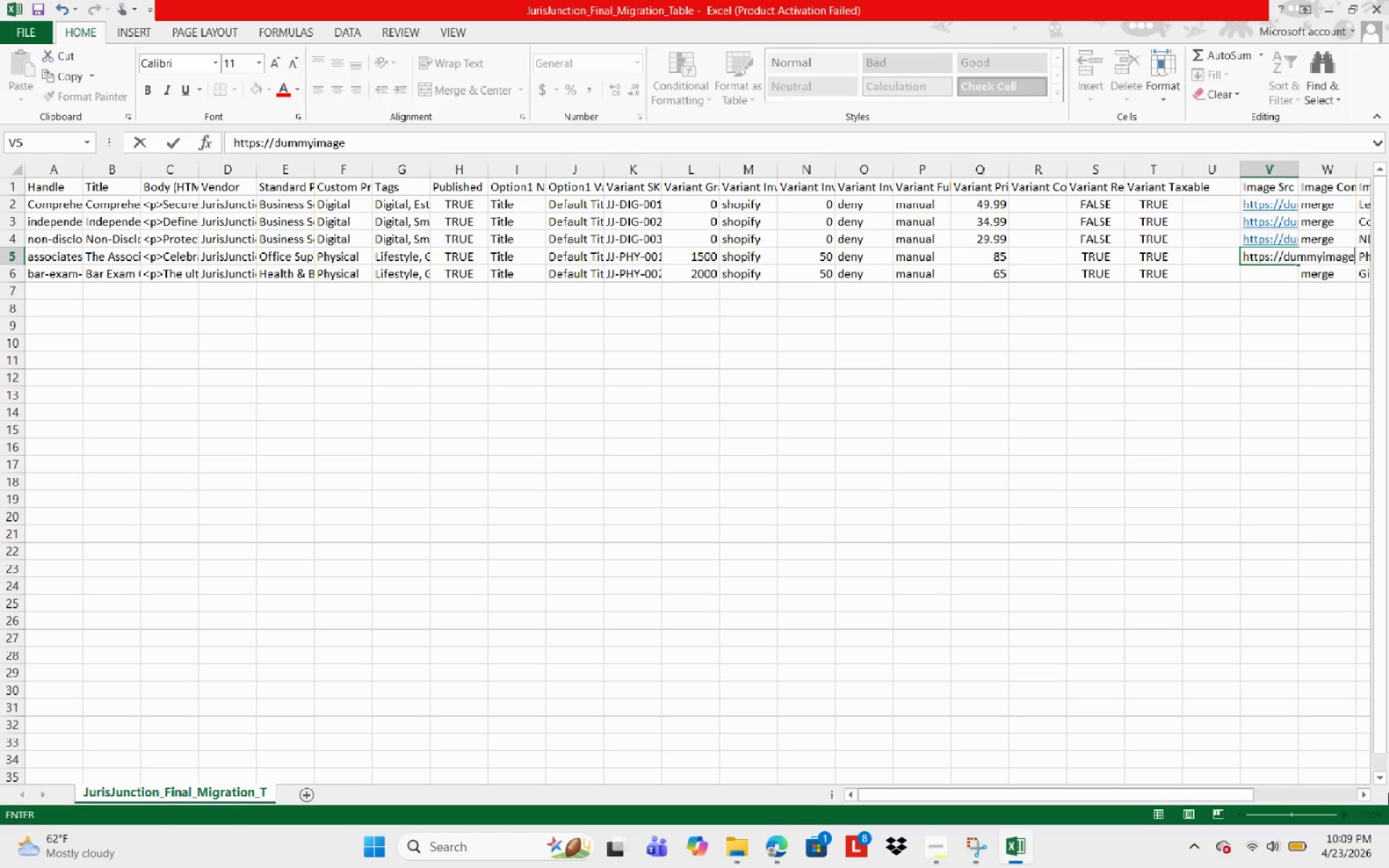 
type(.com)
 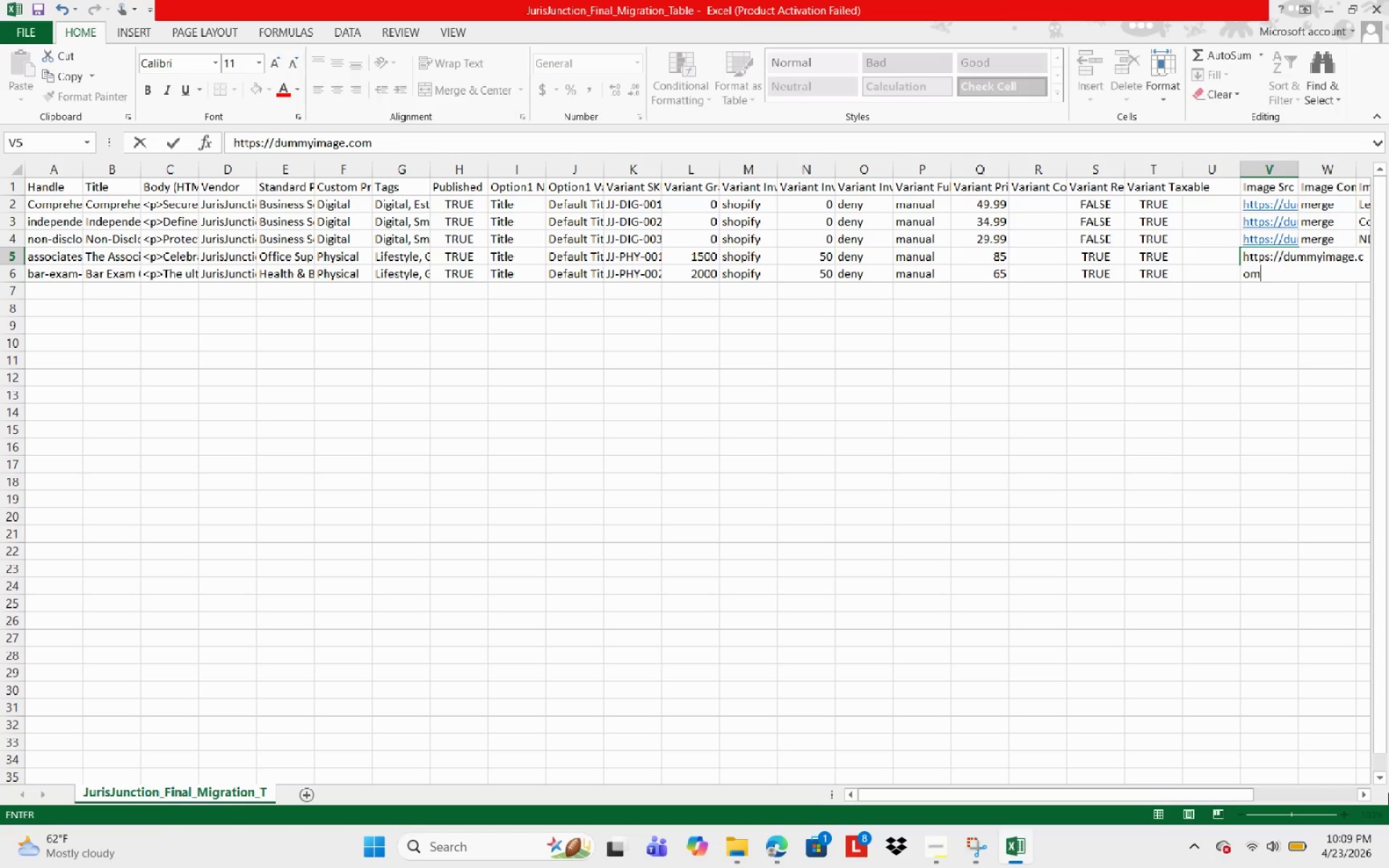 
wait(6.94)
 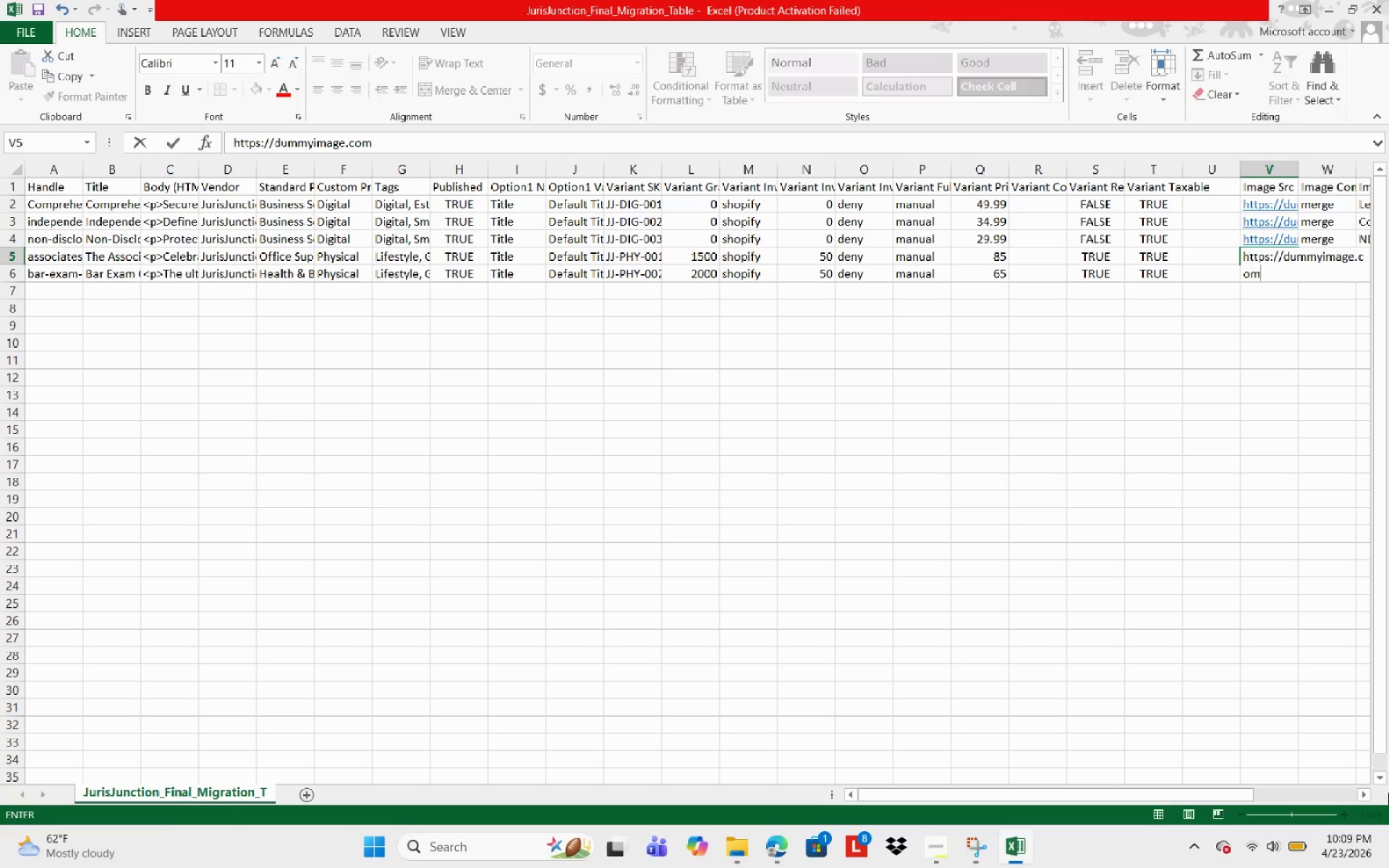 
type(/1000x1000/ccccc)
 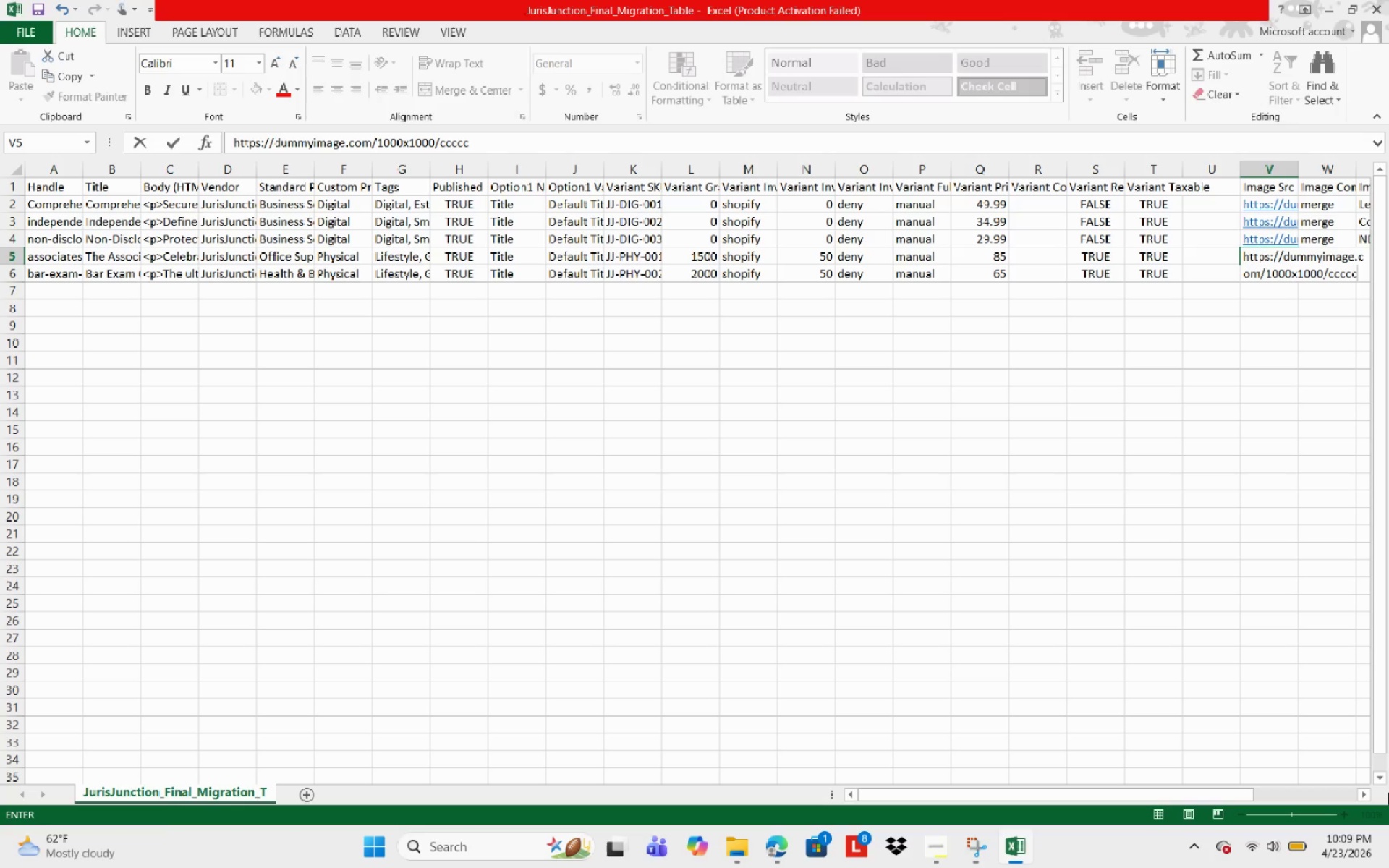 
key(C)
 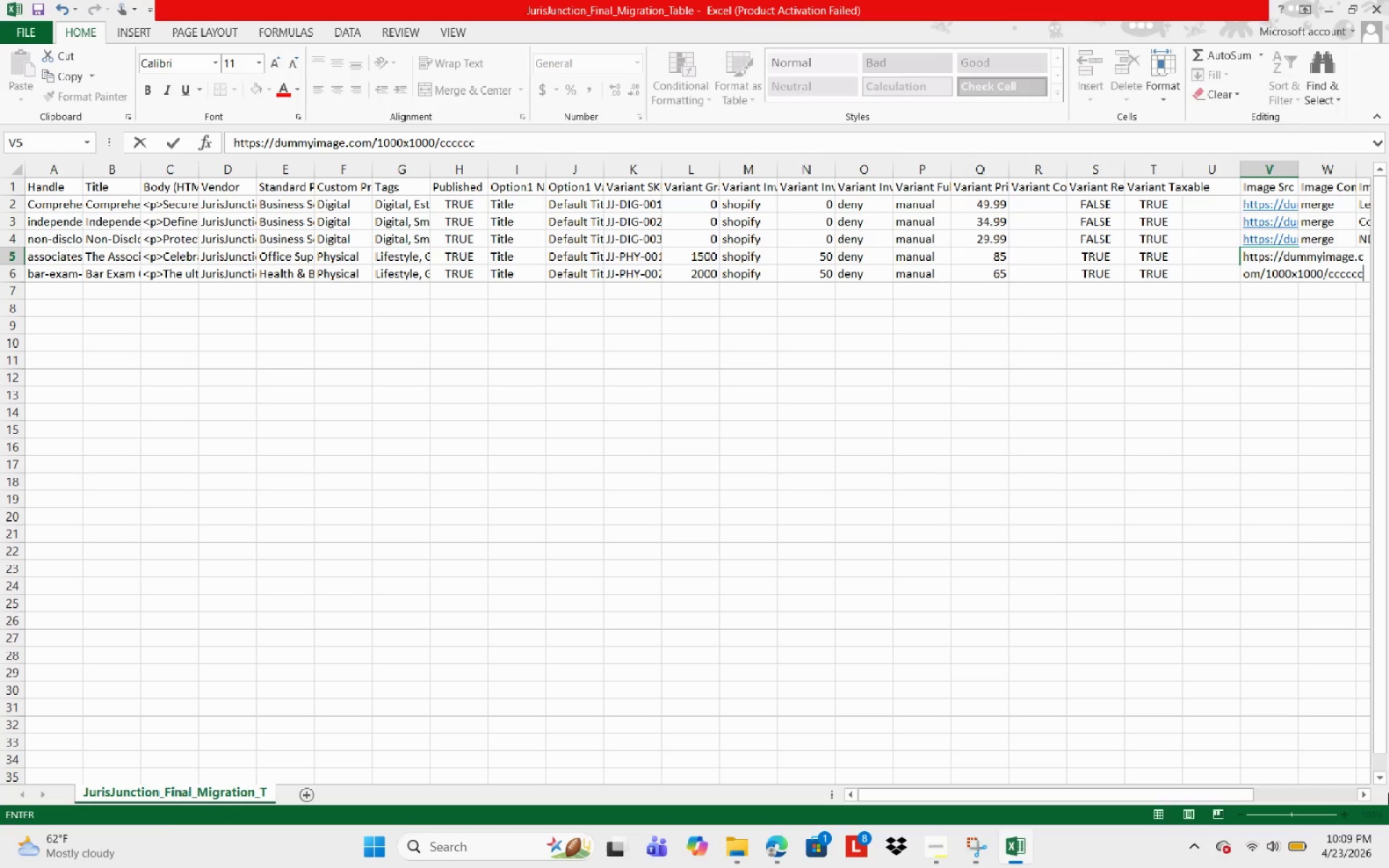 
key(C)
 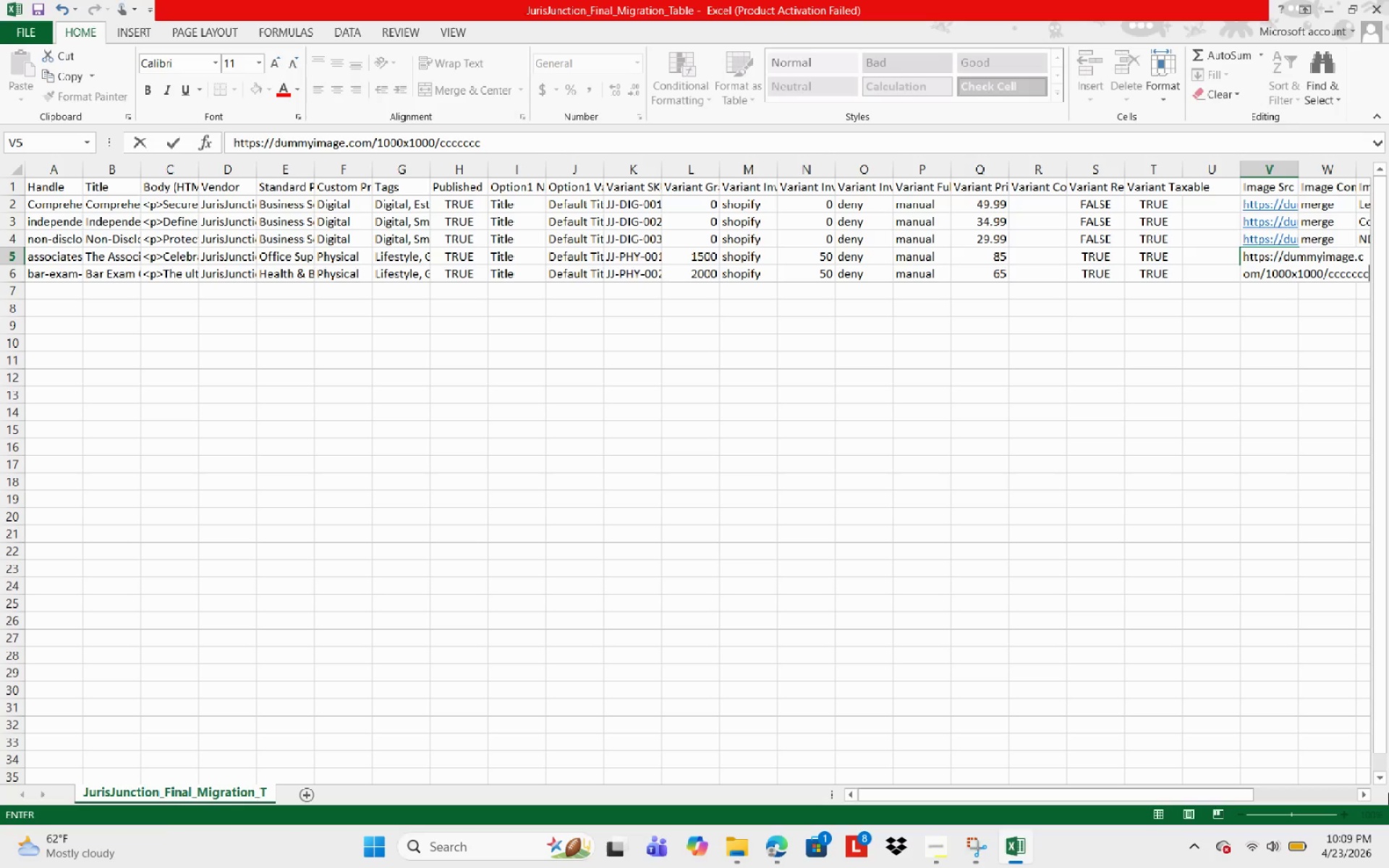 
wait(6.0)
 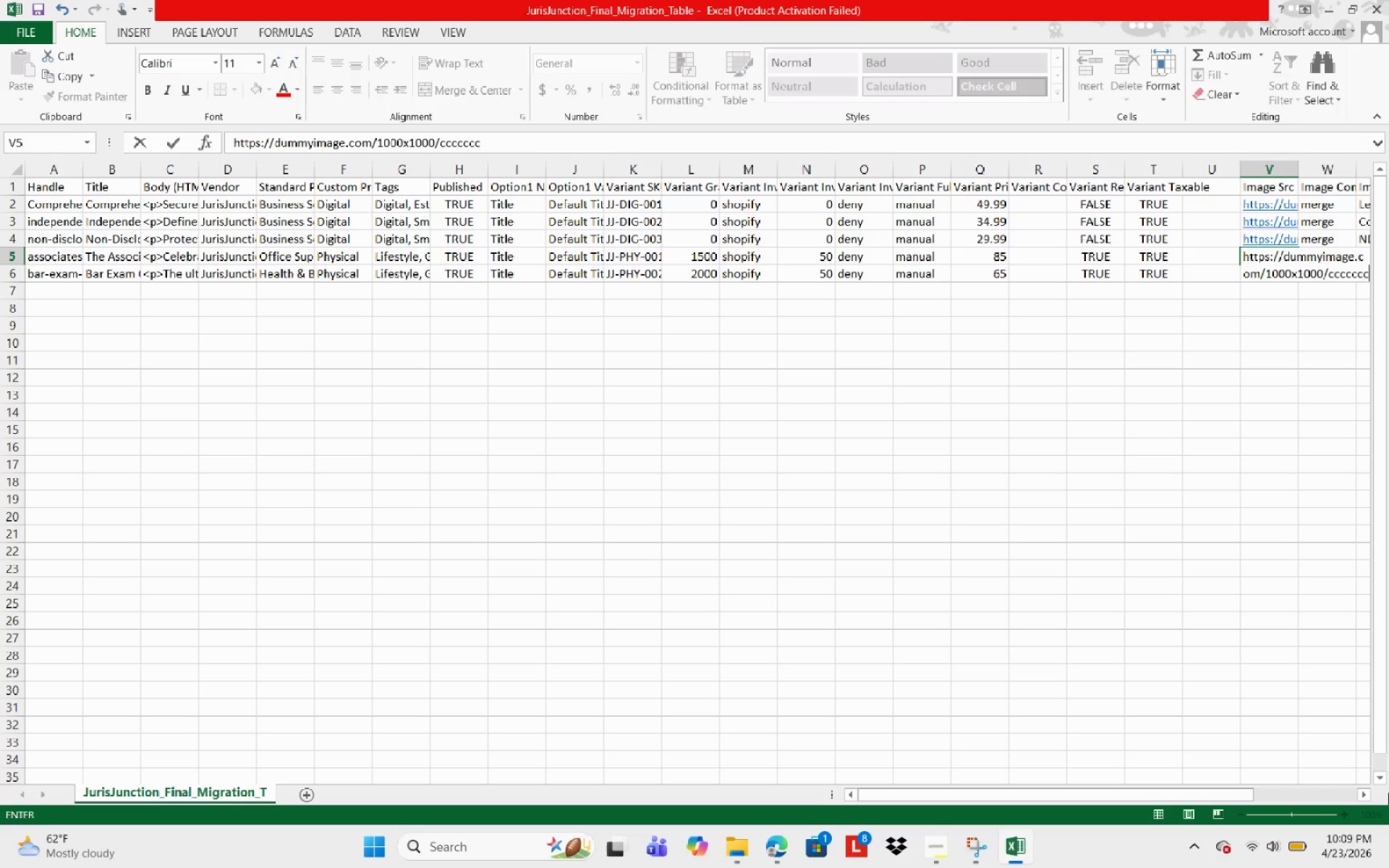 
key(Backspace)
 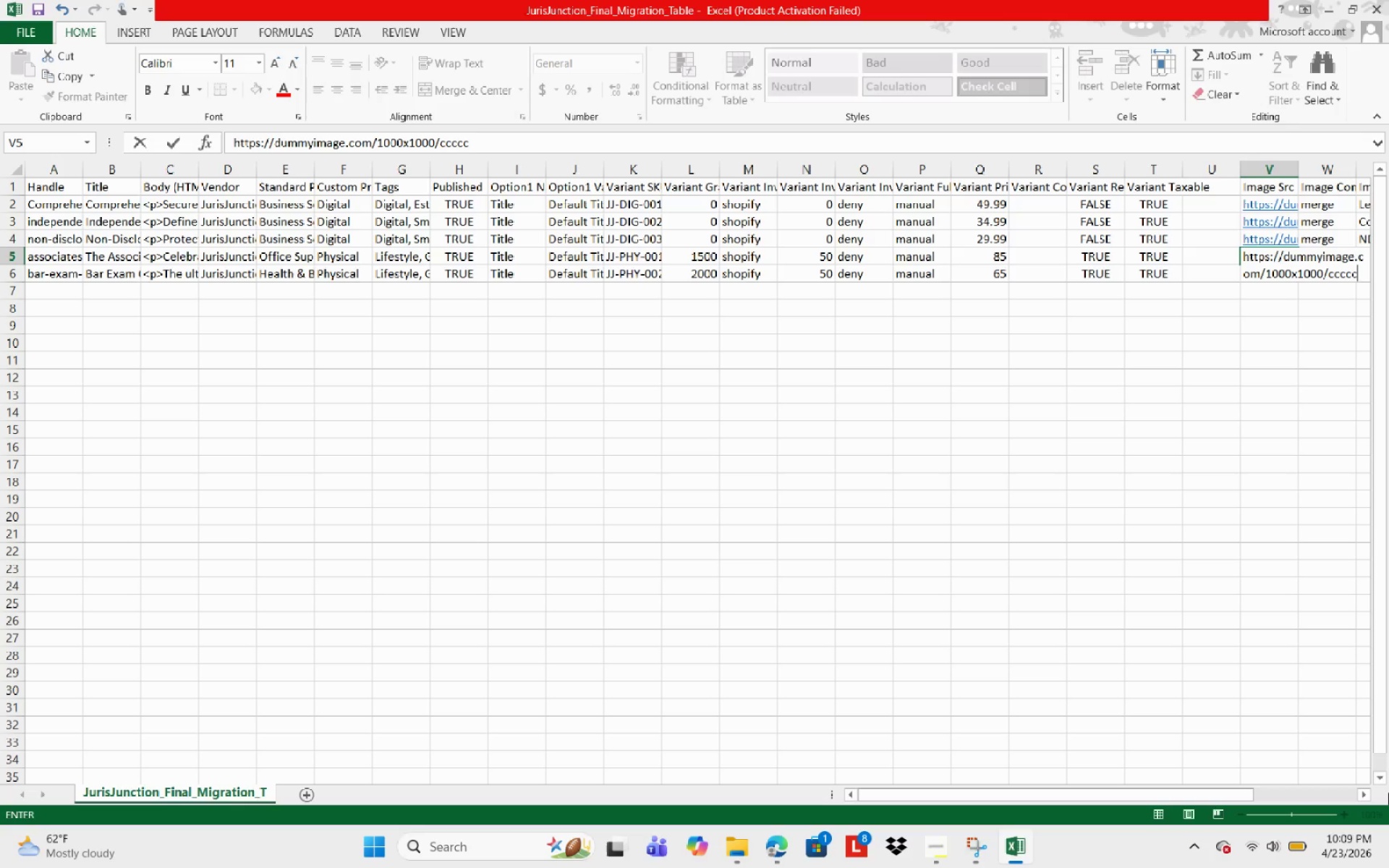 
key(Backspace)
 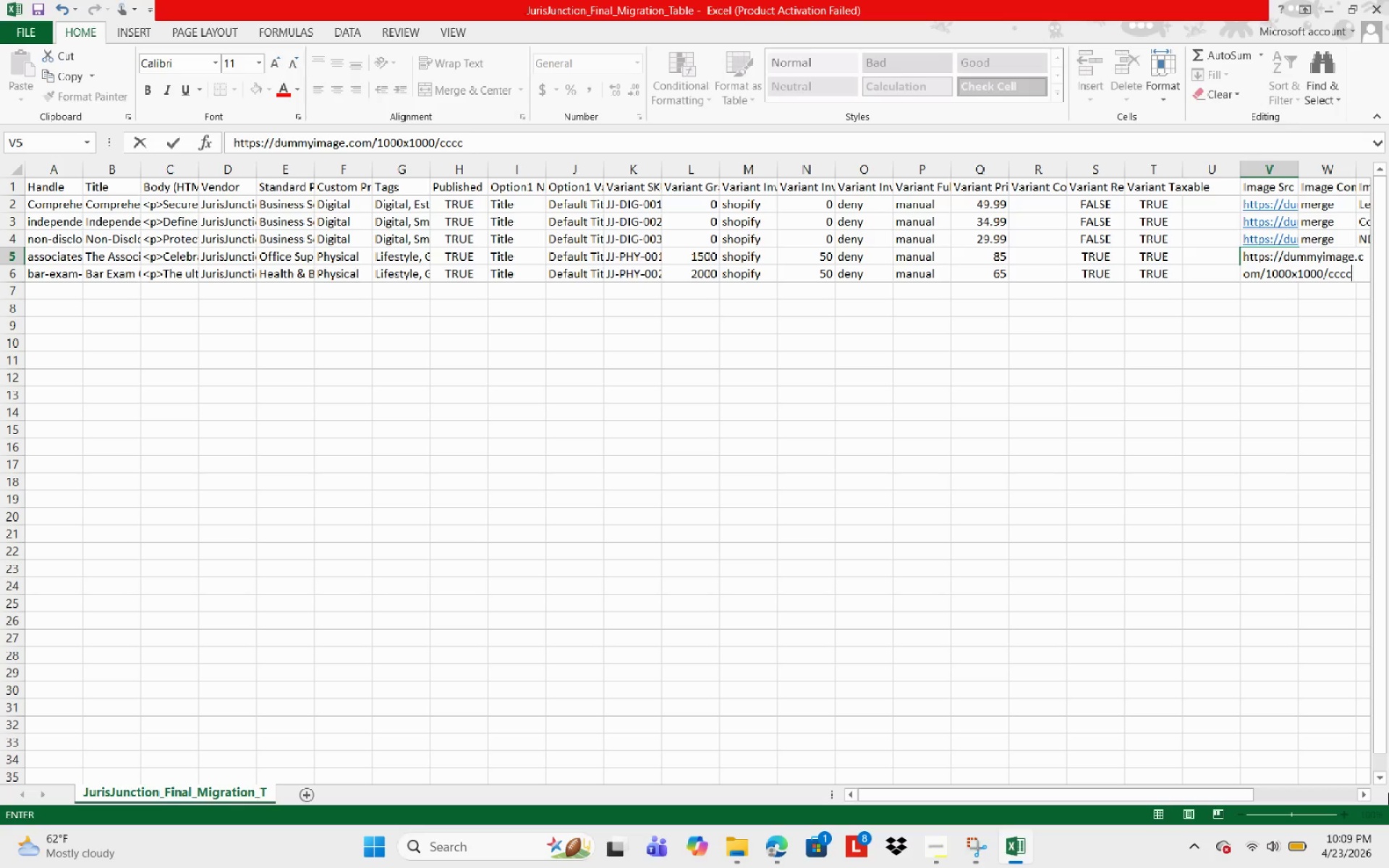 
key(Backspace)
 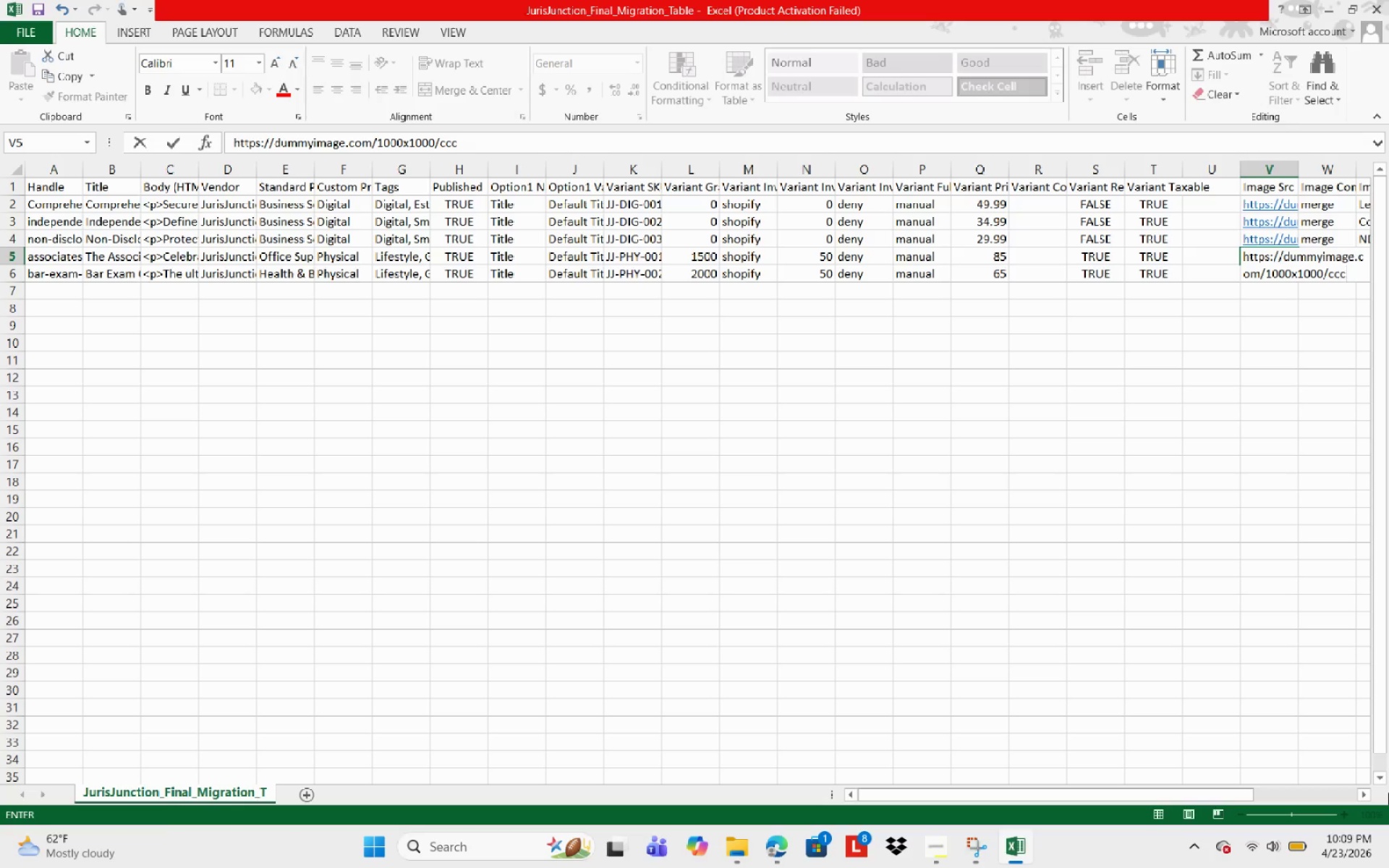 
key(Backspace)
 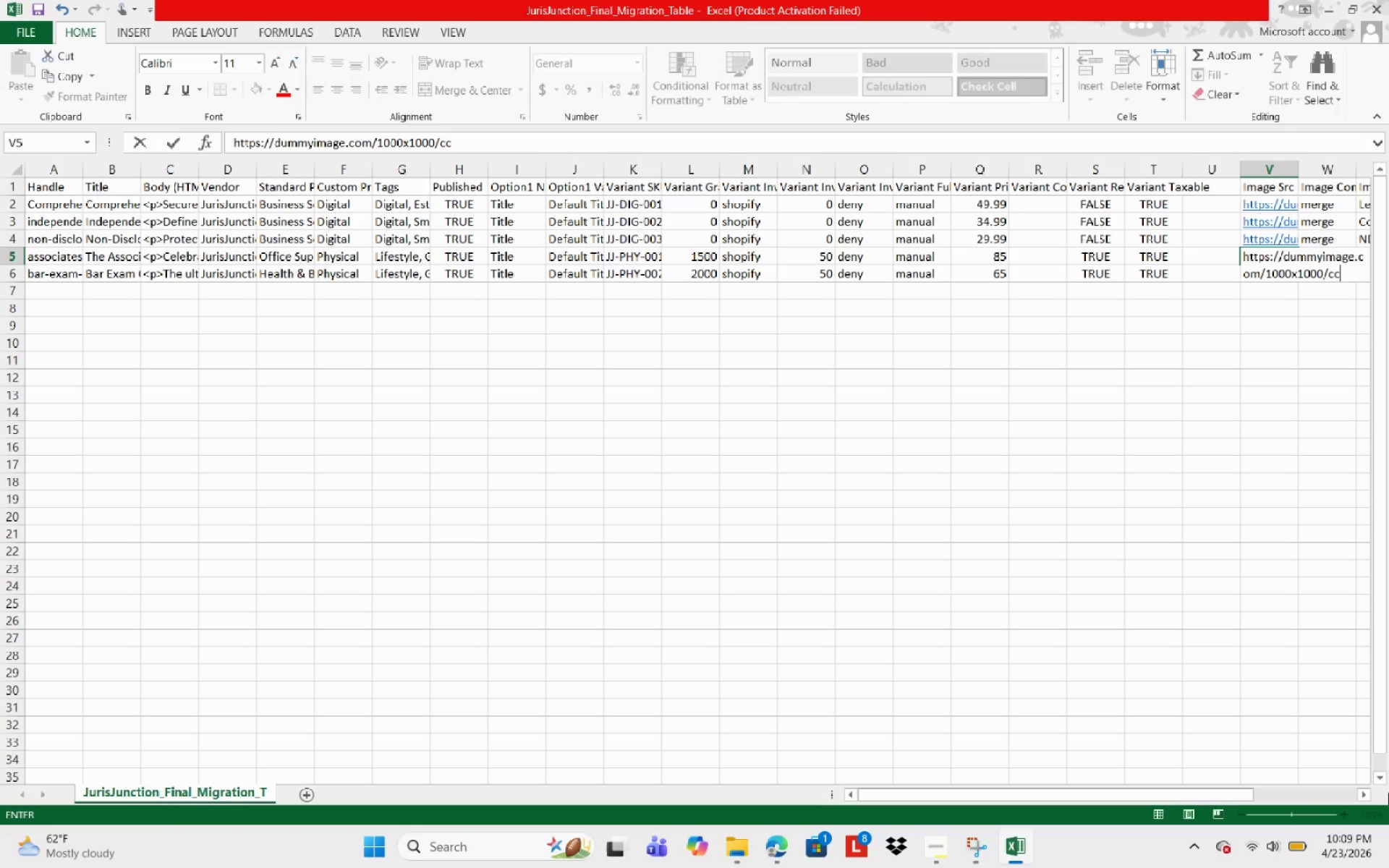 
key(Backspace)
 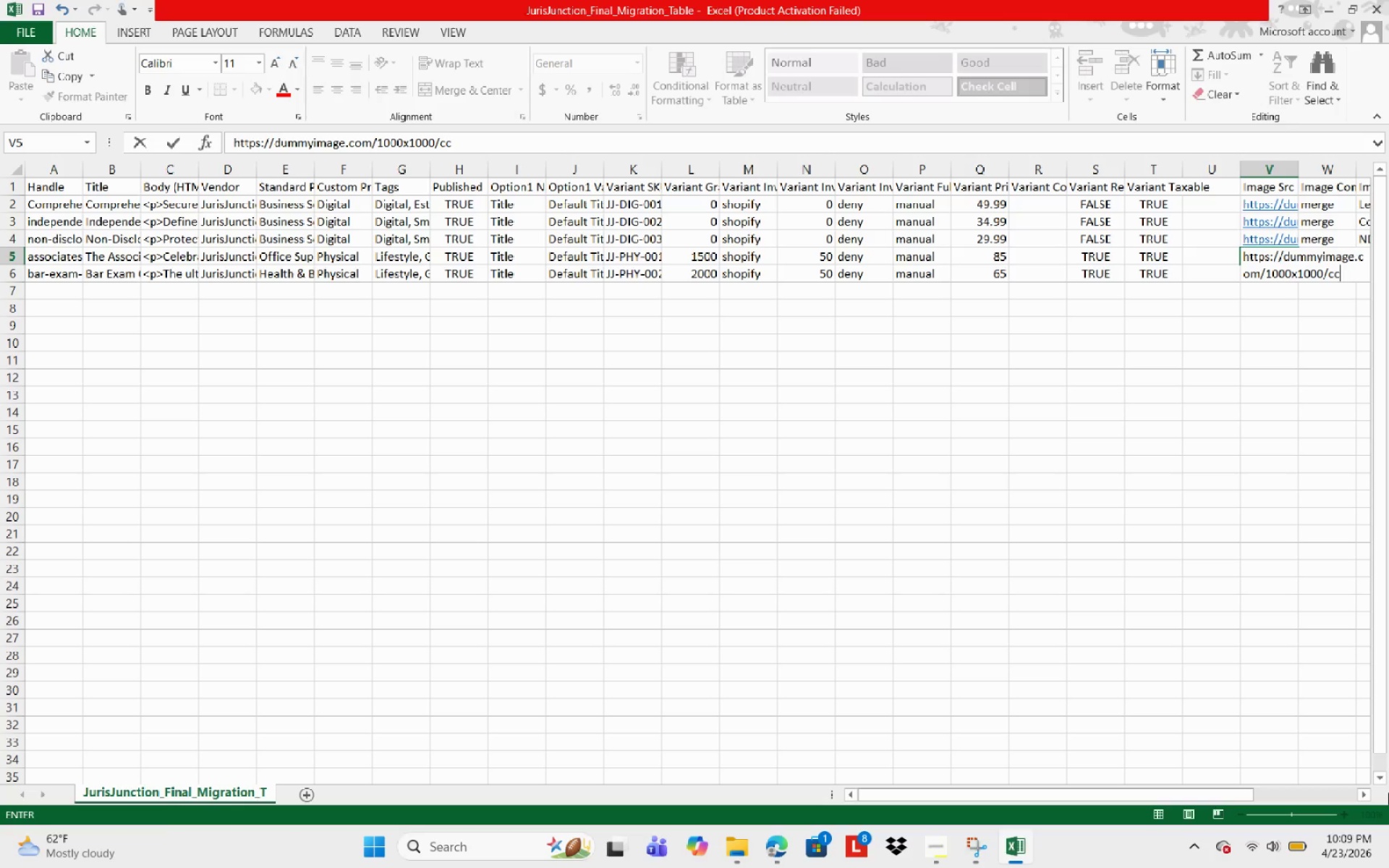 
wait(8.41)
 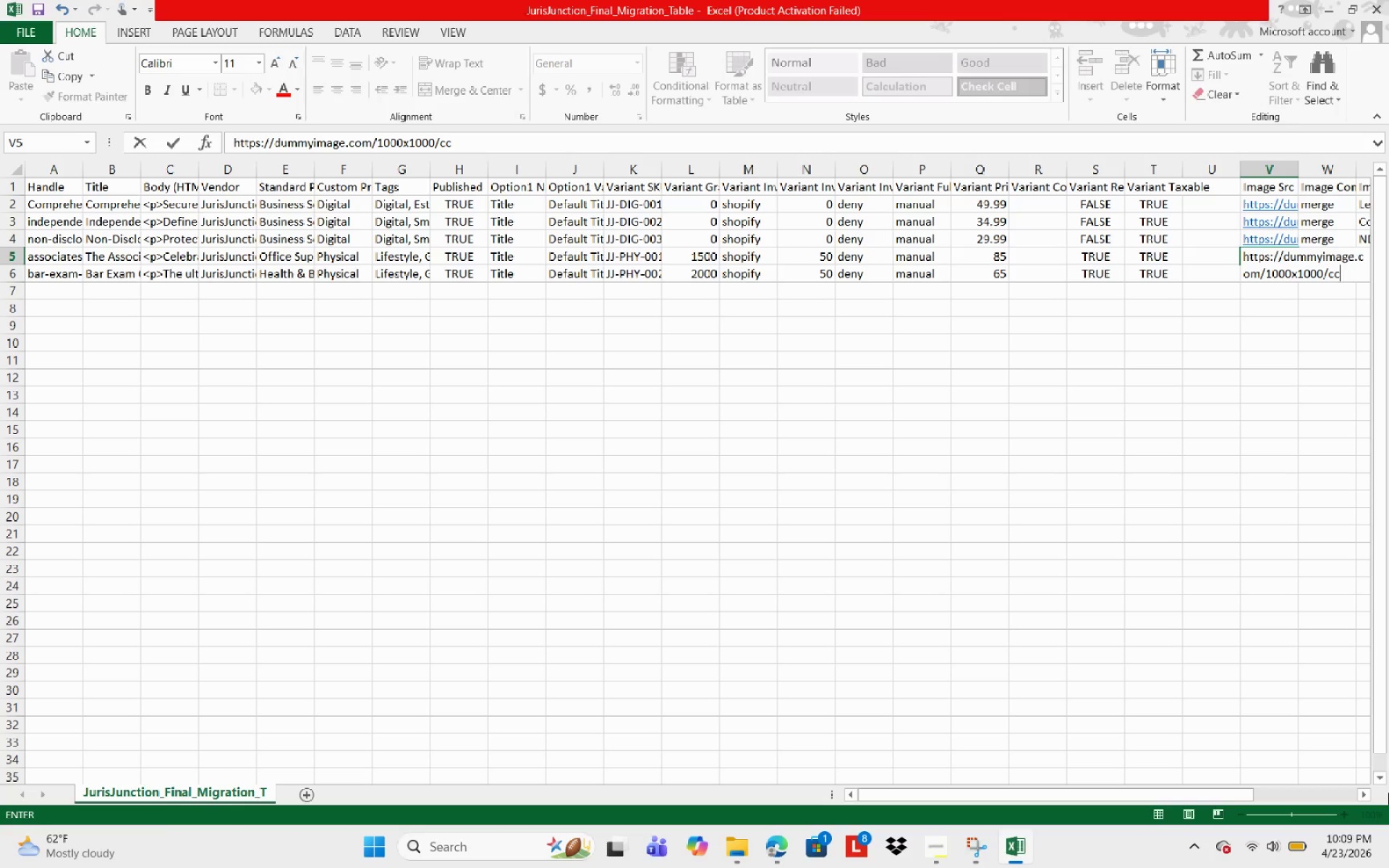 
type(cccc/)
 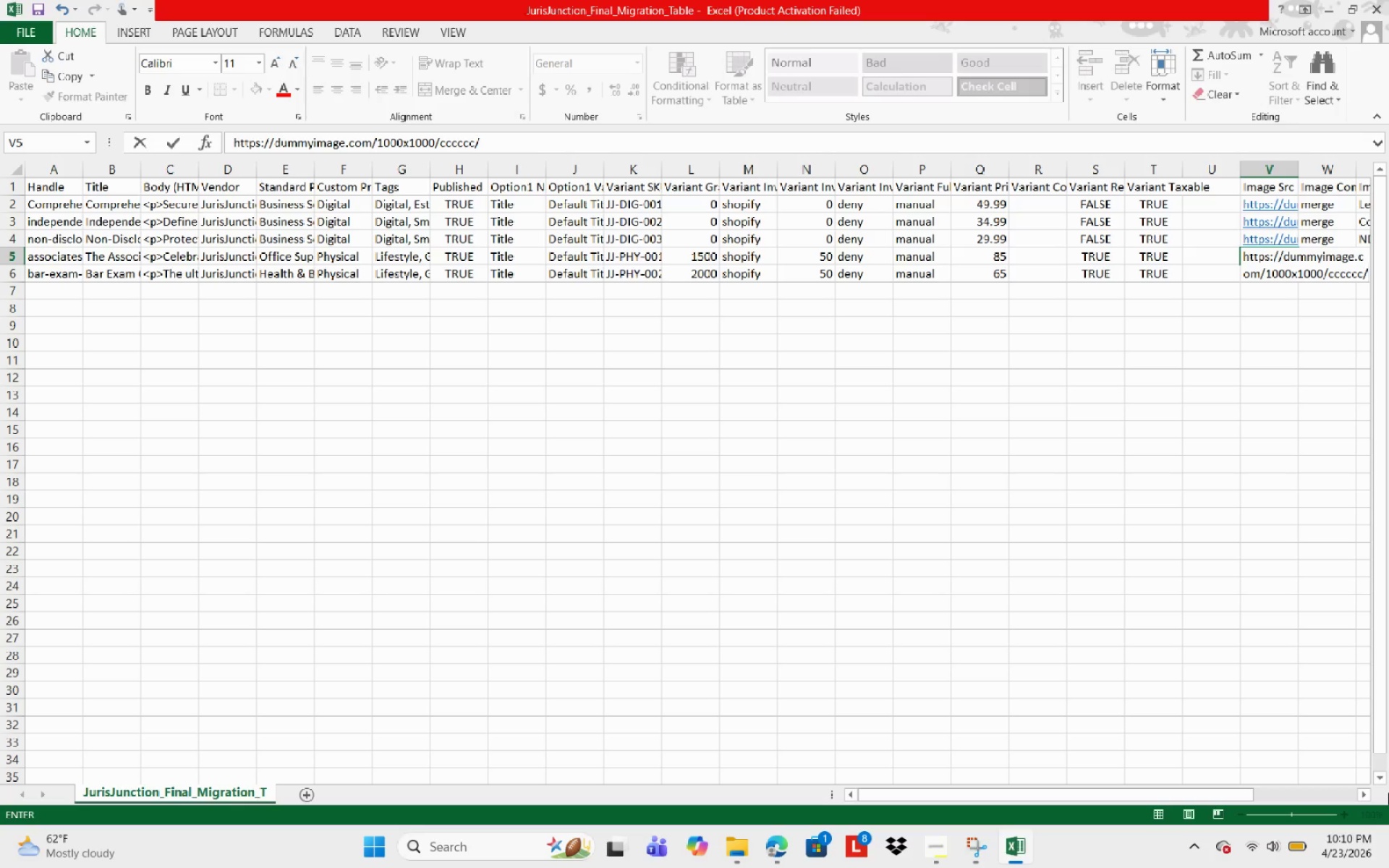 
type(000000.png)
 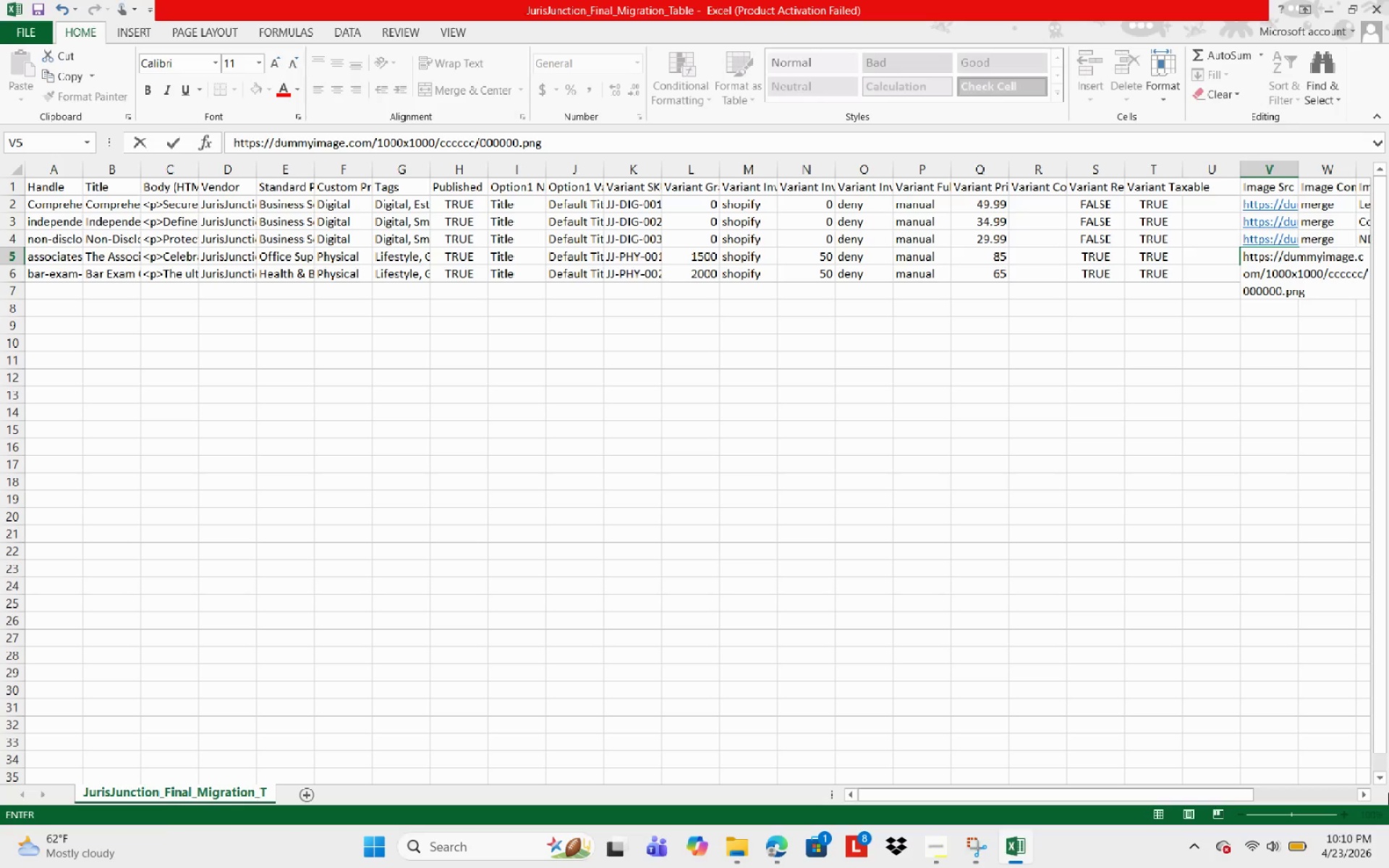 
key(Shift+7)
 